 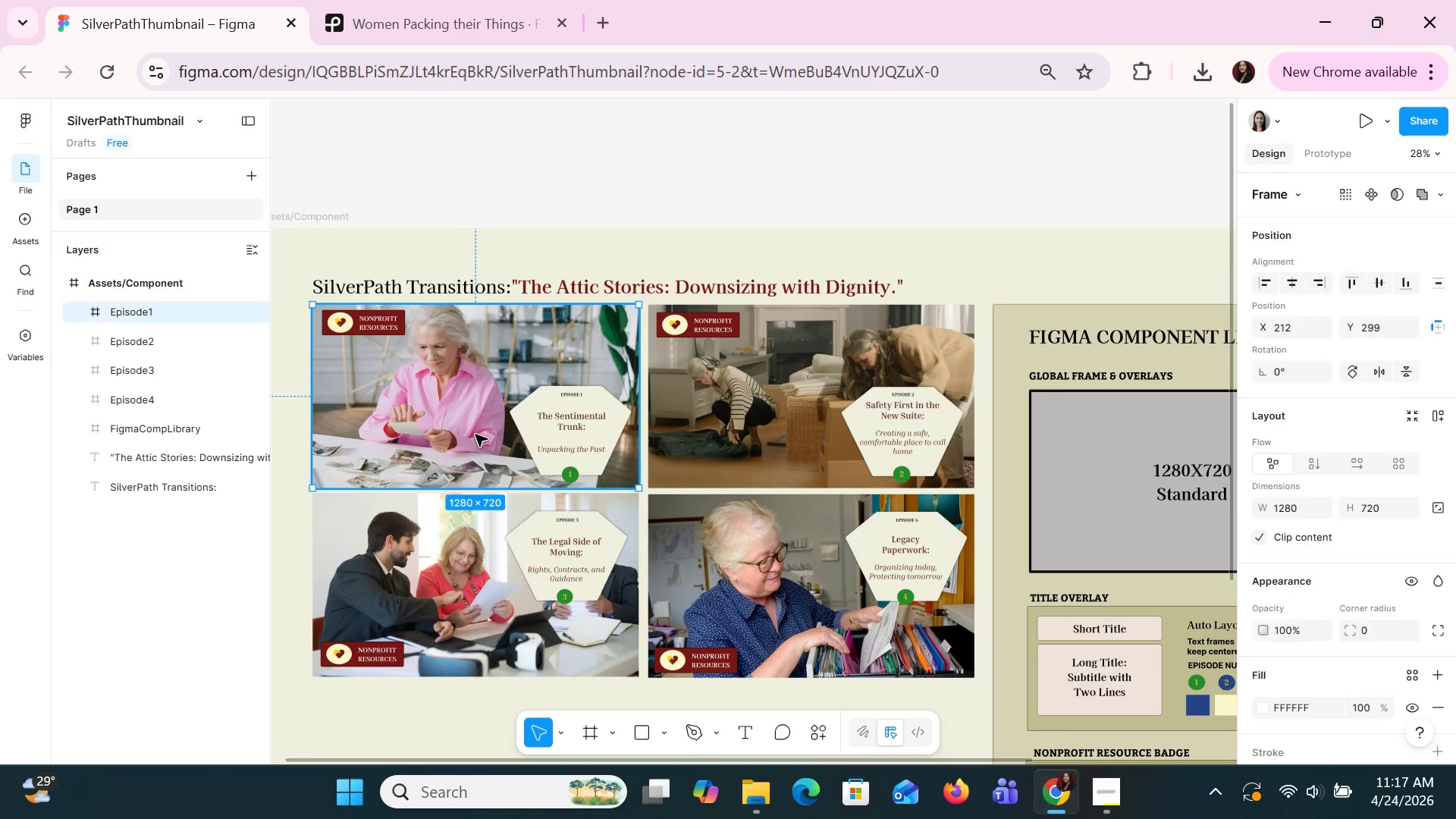 
hold_key(key=ShiftLeft, duration=1.52)
left_click([449, 539])
 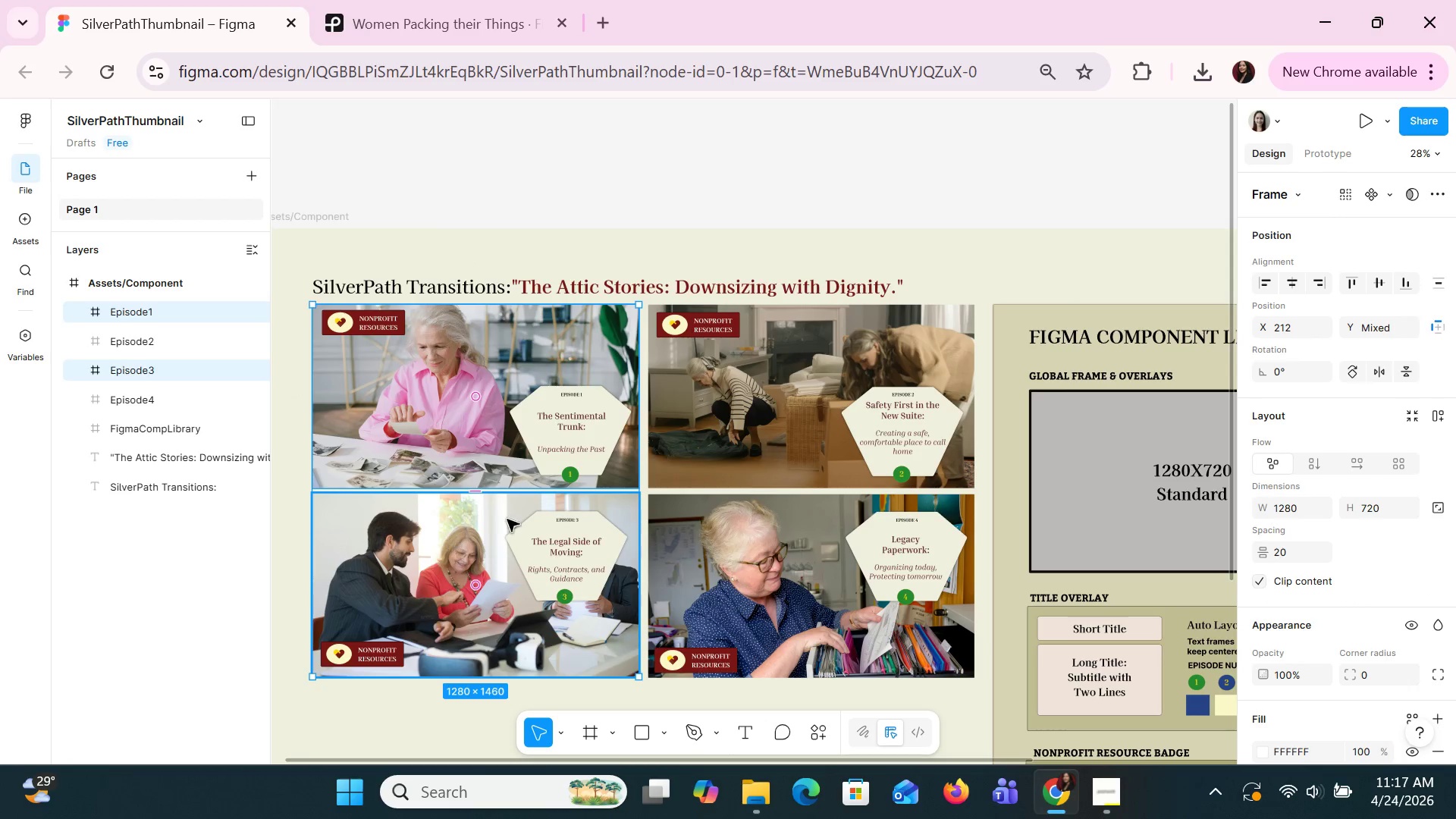 
hold_key(key=ShiftLeft, duration=1.51)
left_click([704, 438])
 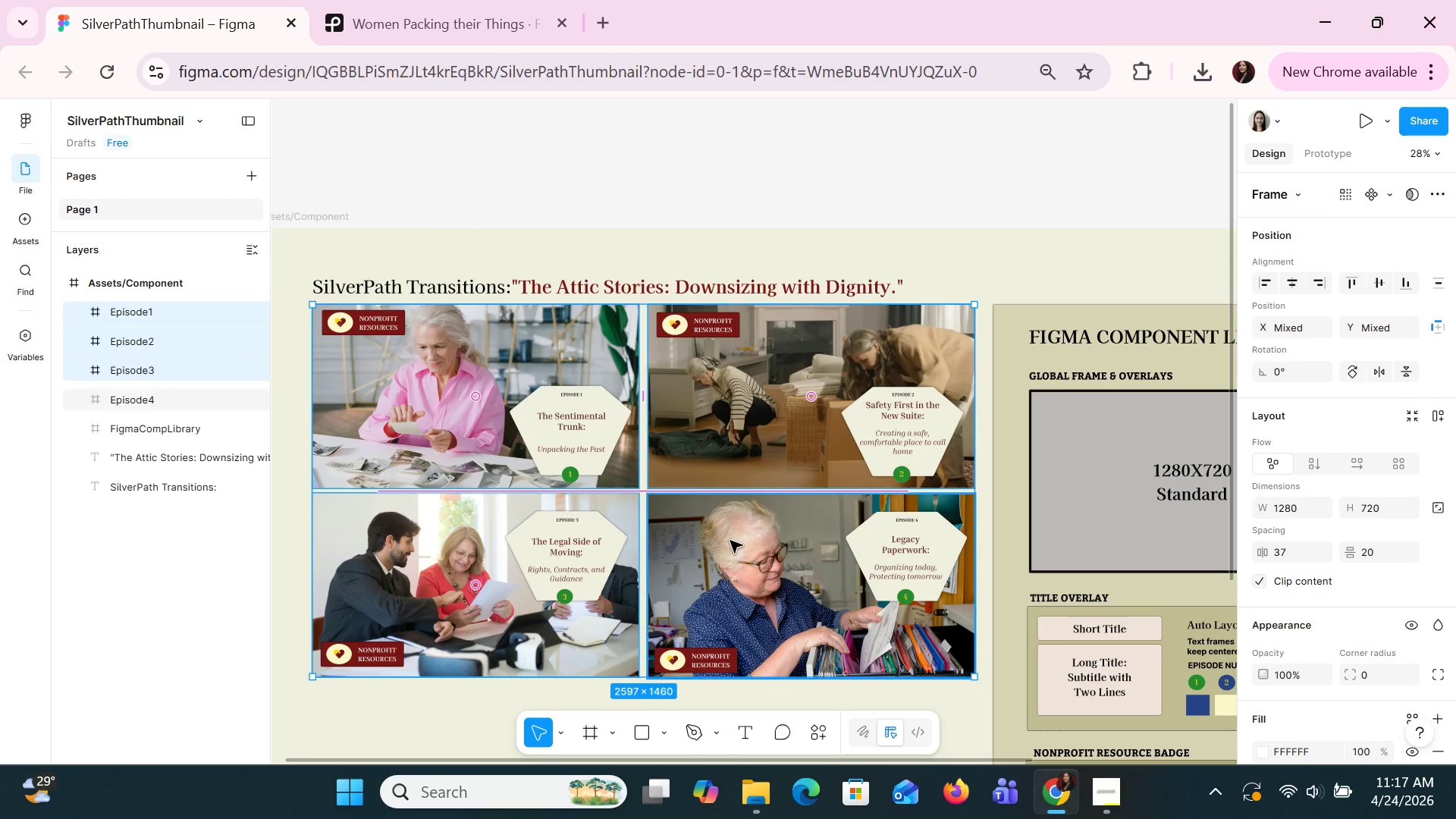 
left_click([730, 557])
 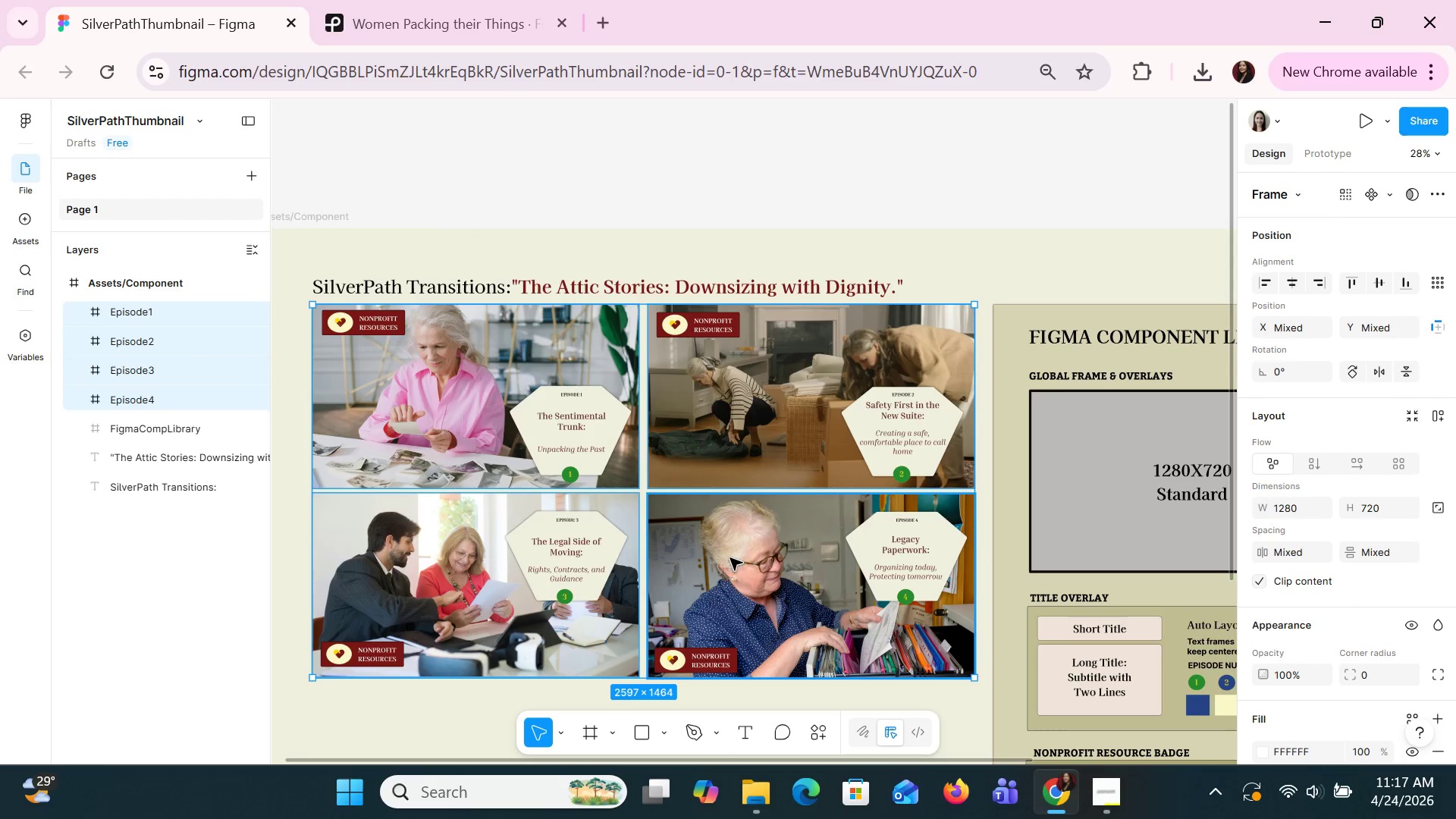 
key(Shift+ShiftLeft)
 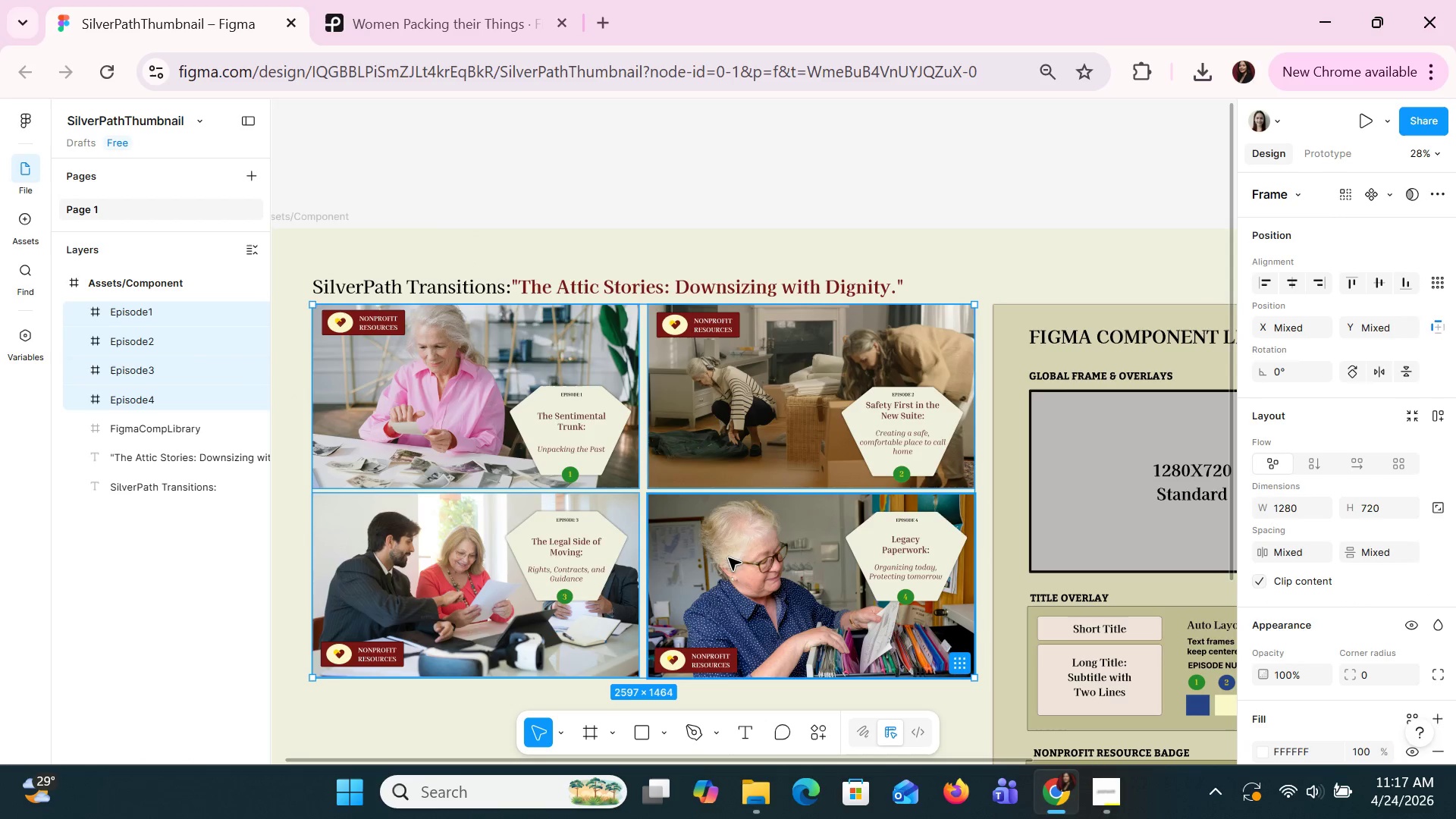 
key(Shift+ShiftLeft)
 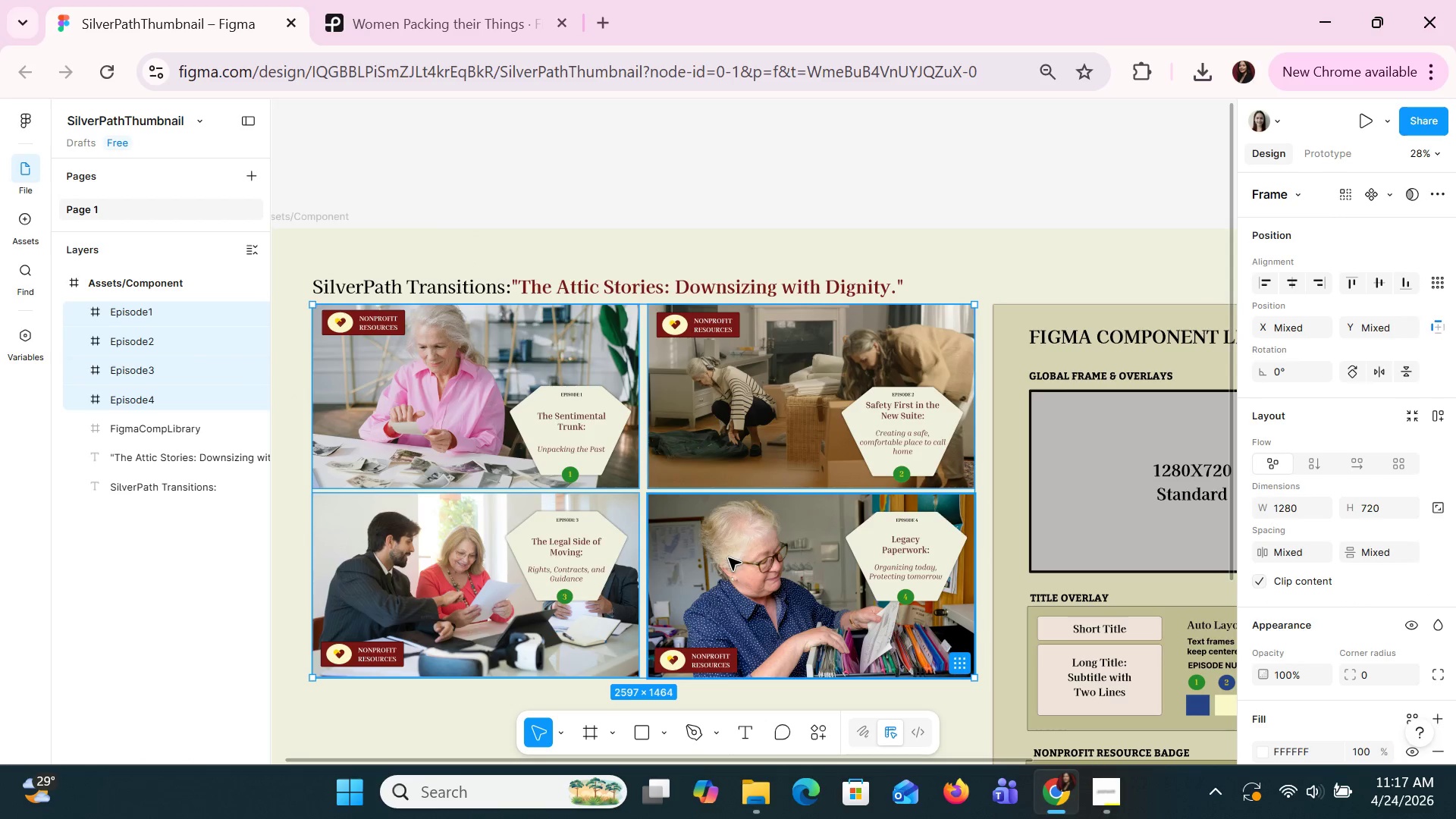 
key(Shift+ShiftLeft)
 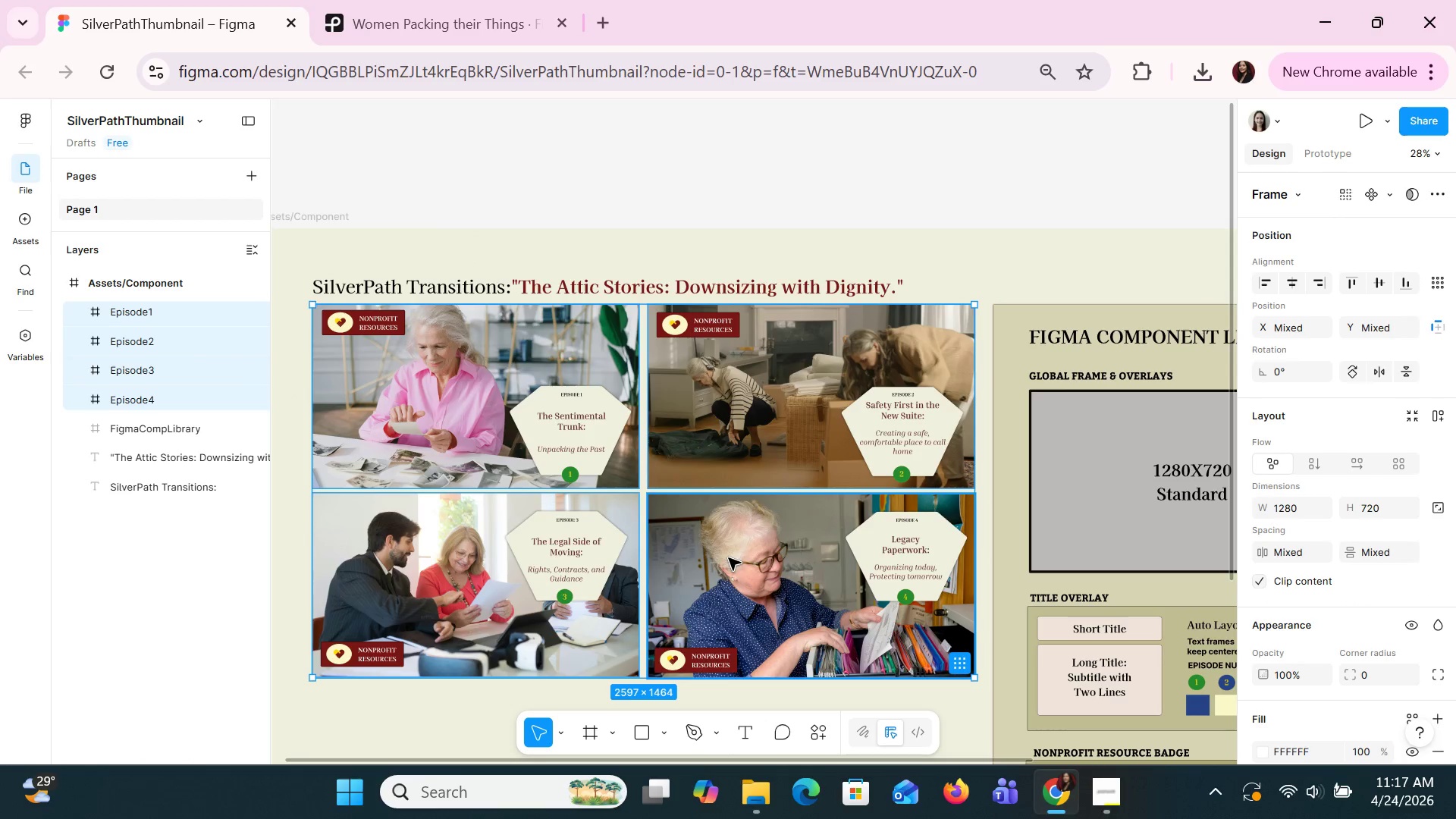 
key(Shift+ShiftLeft)
 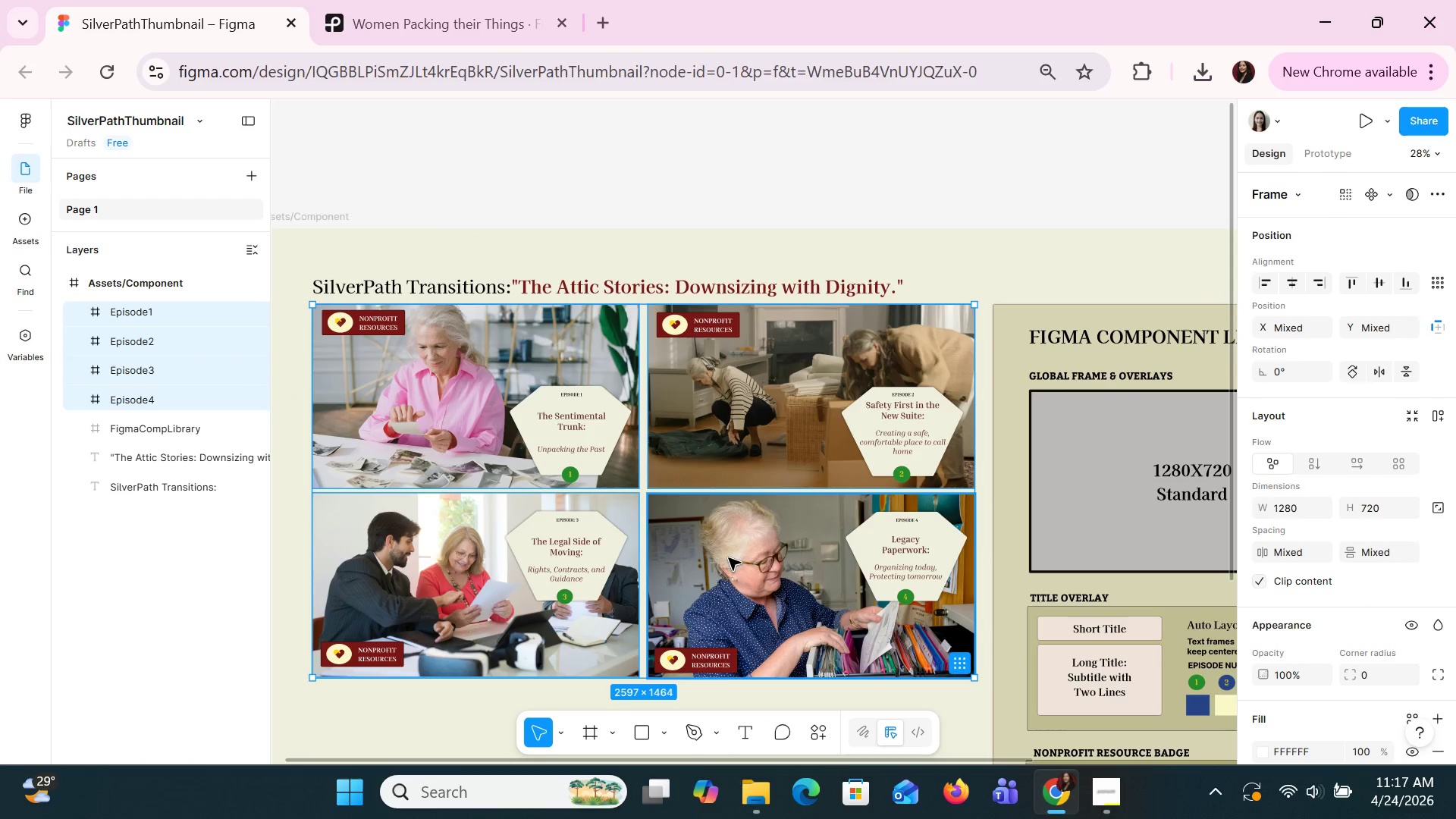 
key(Shift+ShiftLeft)
 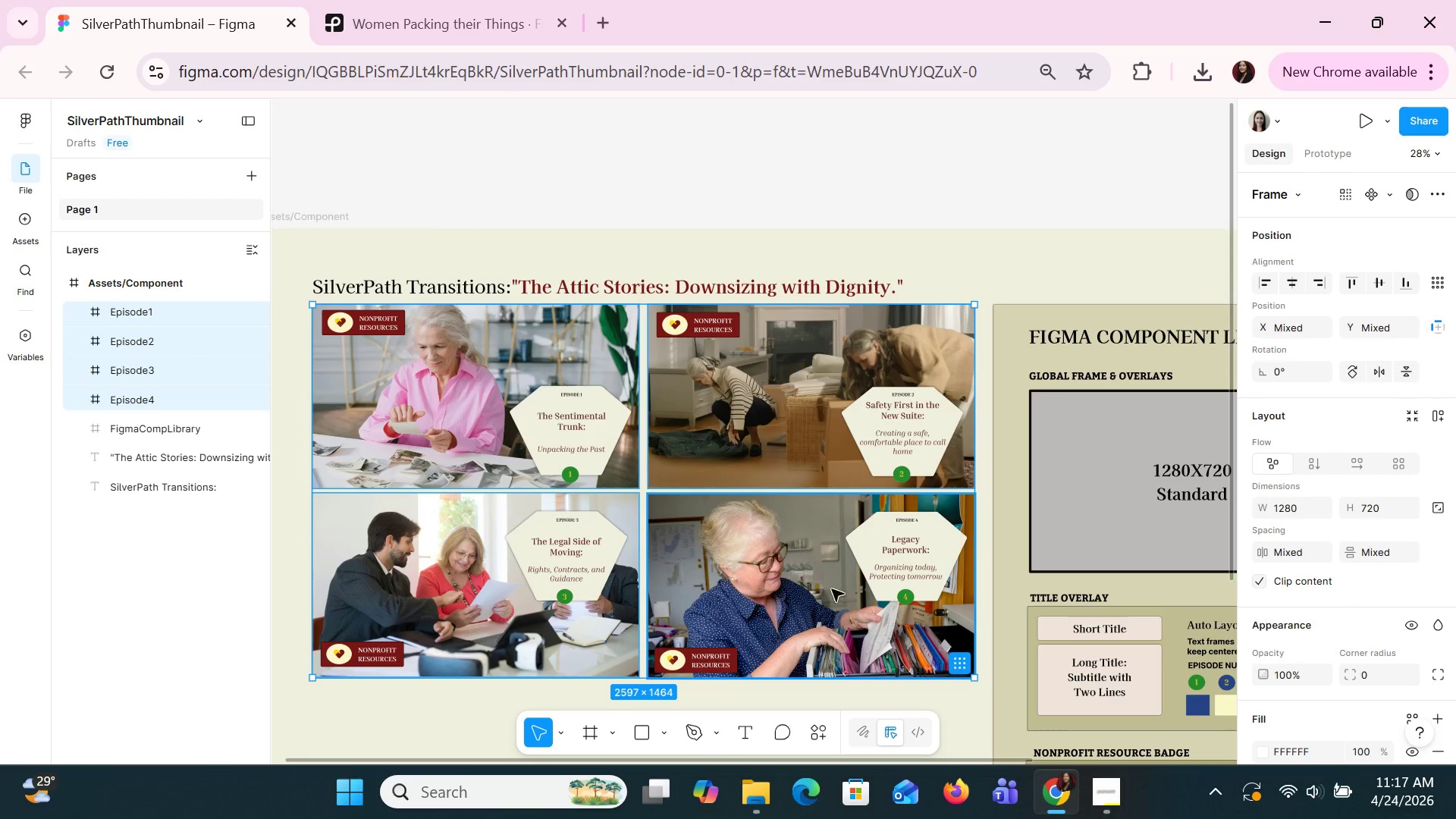 
key(Shift+ShiftLeft)
 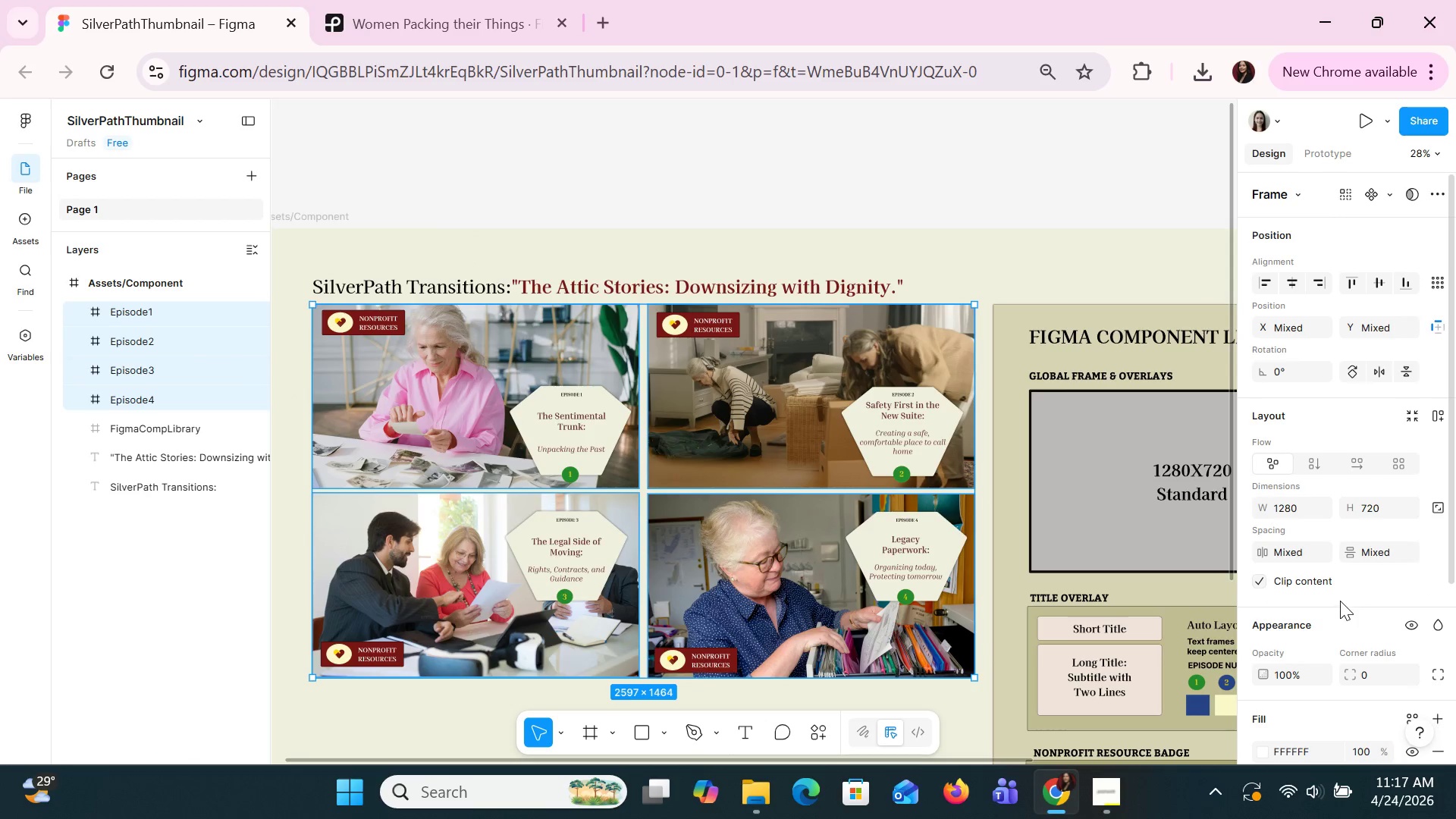 
scroll: coordinate [1336, 599], scroll_direction: down, amount: 5.0
 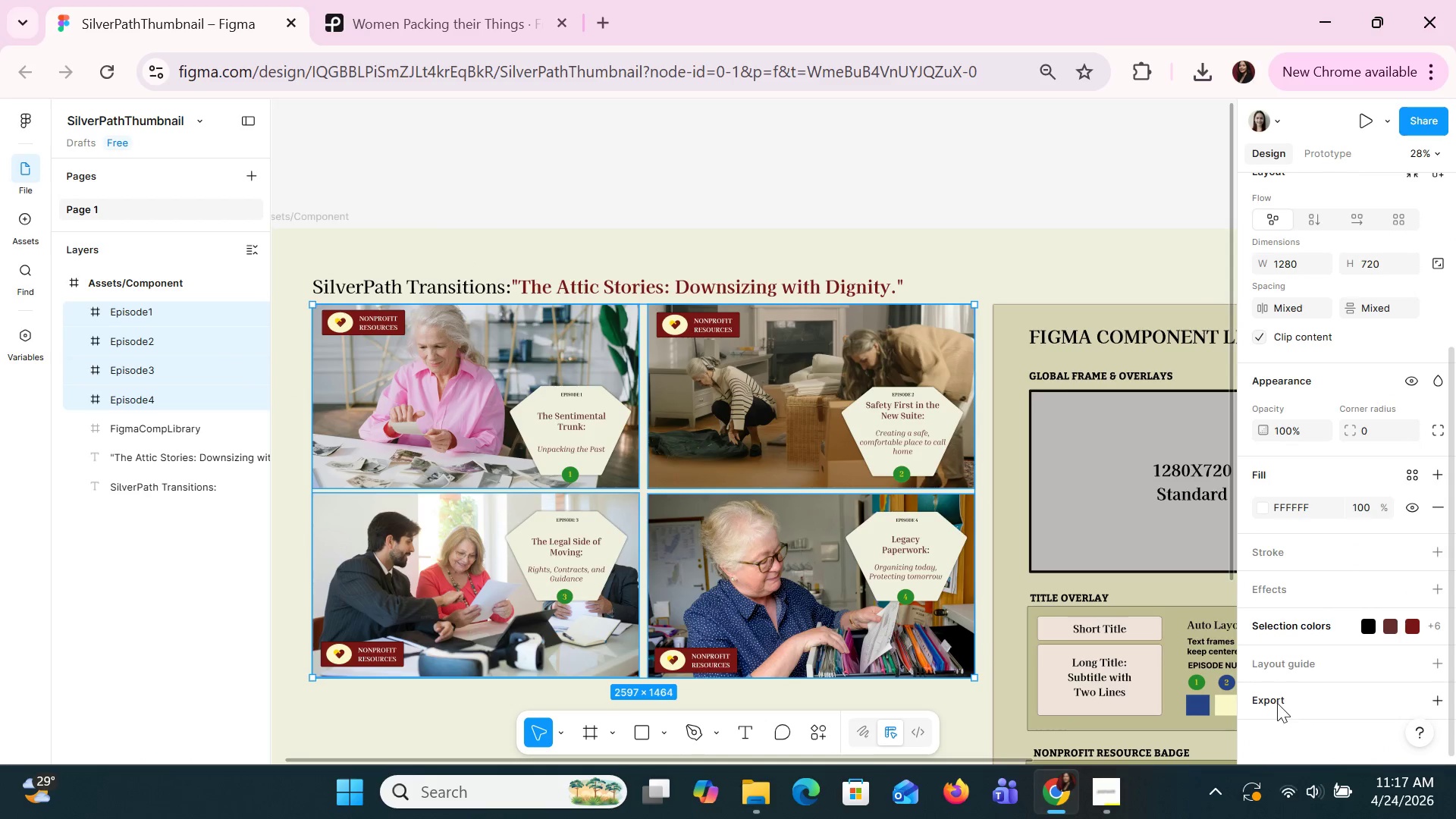 
left_click([1276, 701])
 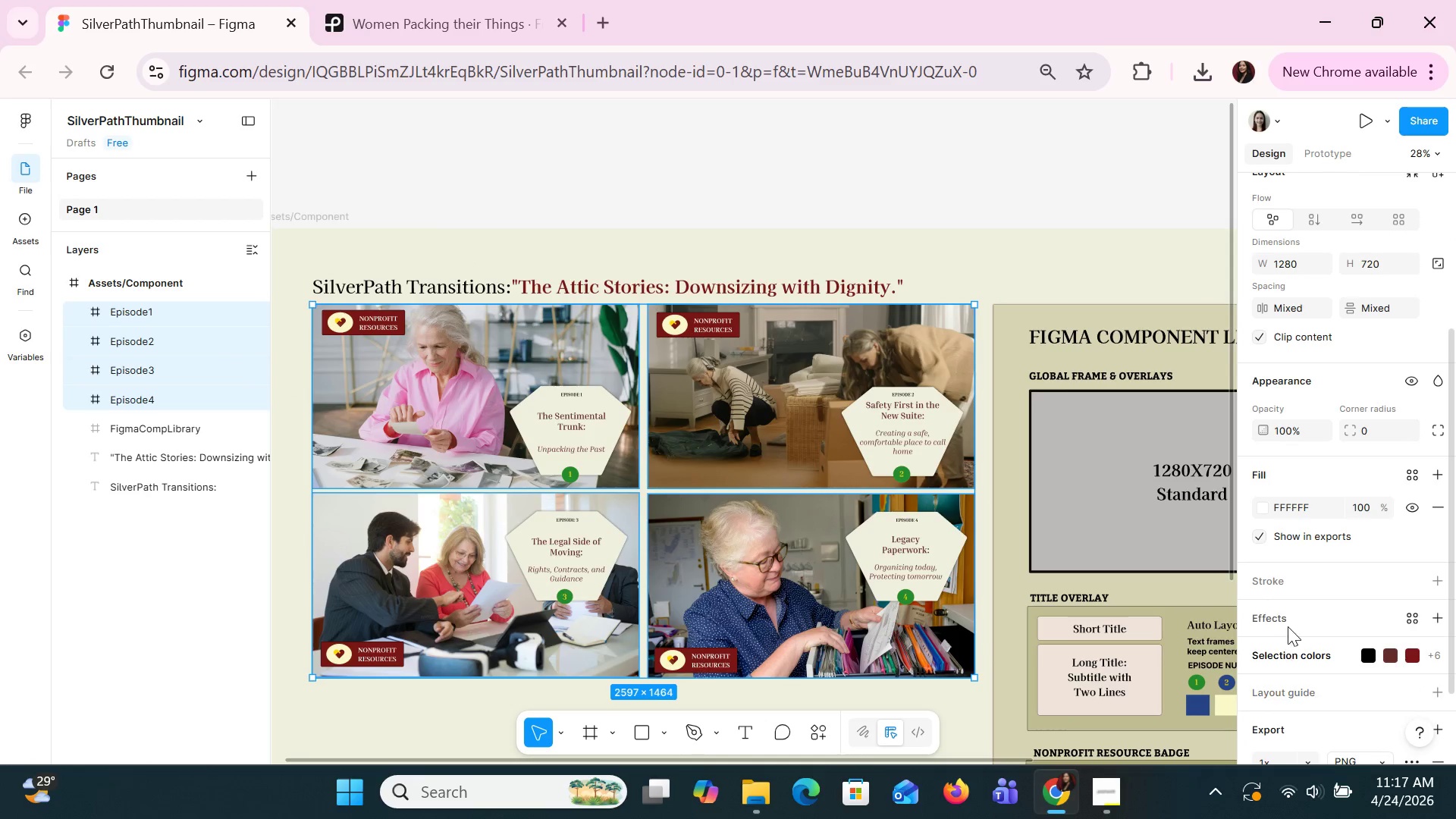 
scroll: coordinate [1288, 626], scroll_direction: down, amount: 3.0
 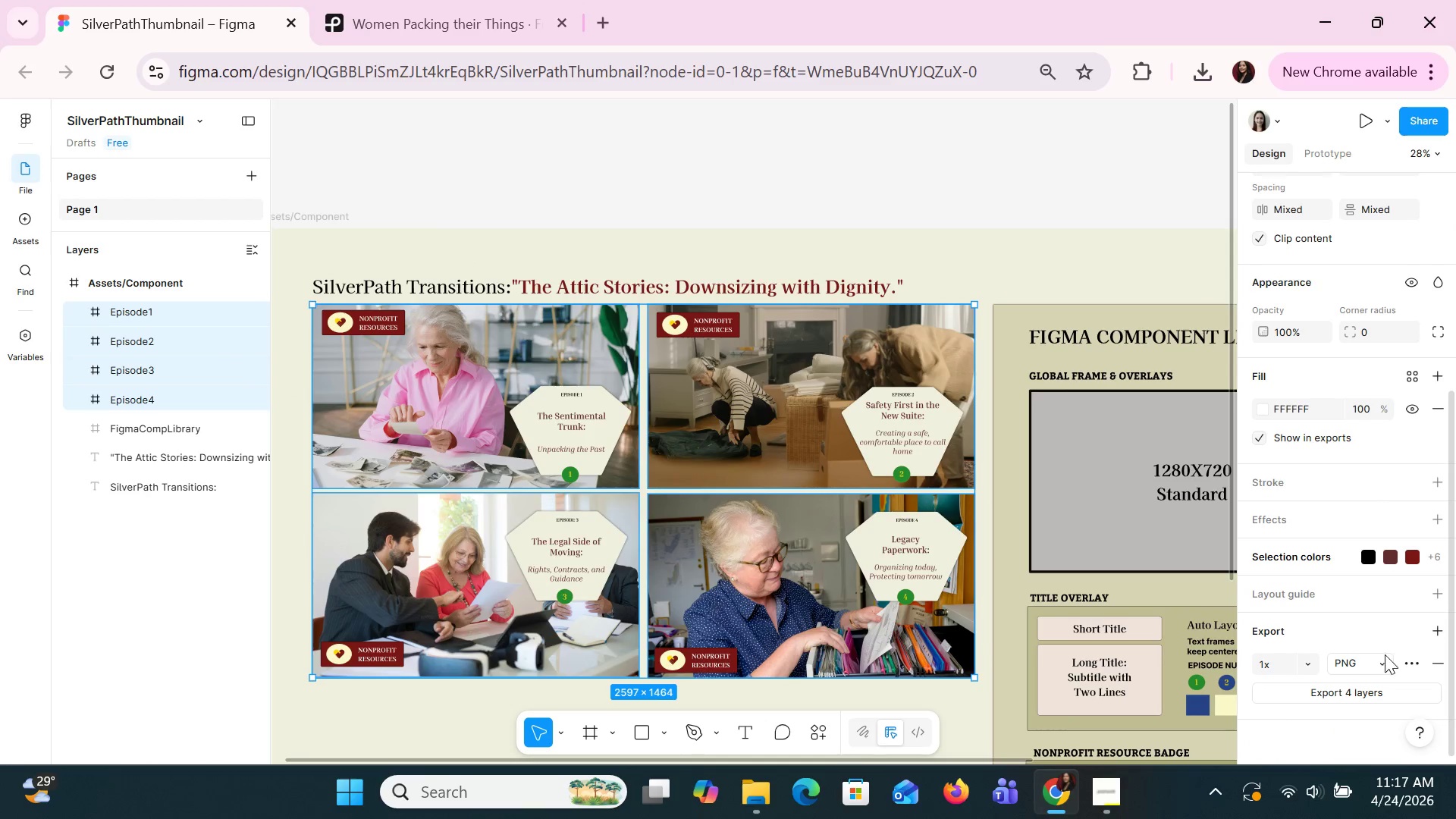 
left_click([1376, 666])
 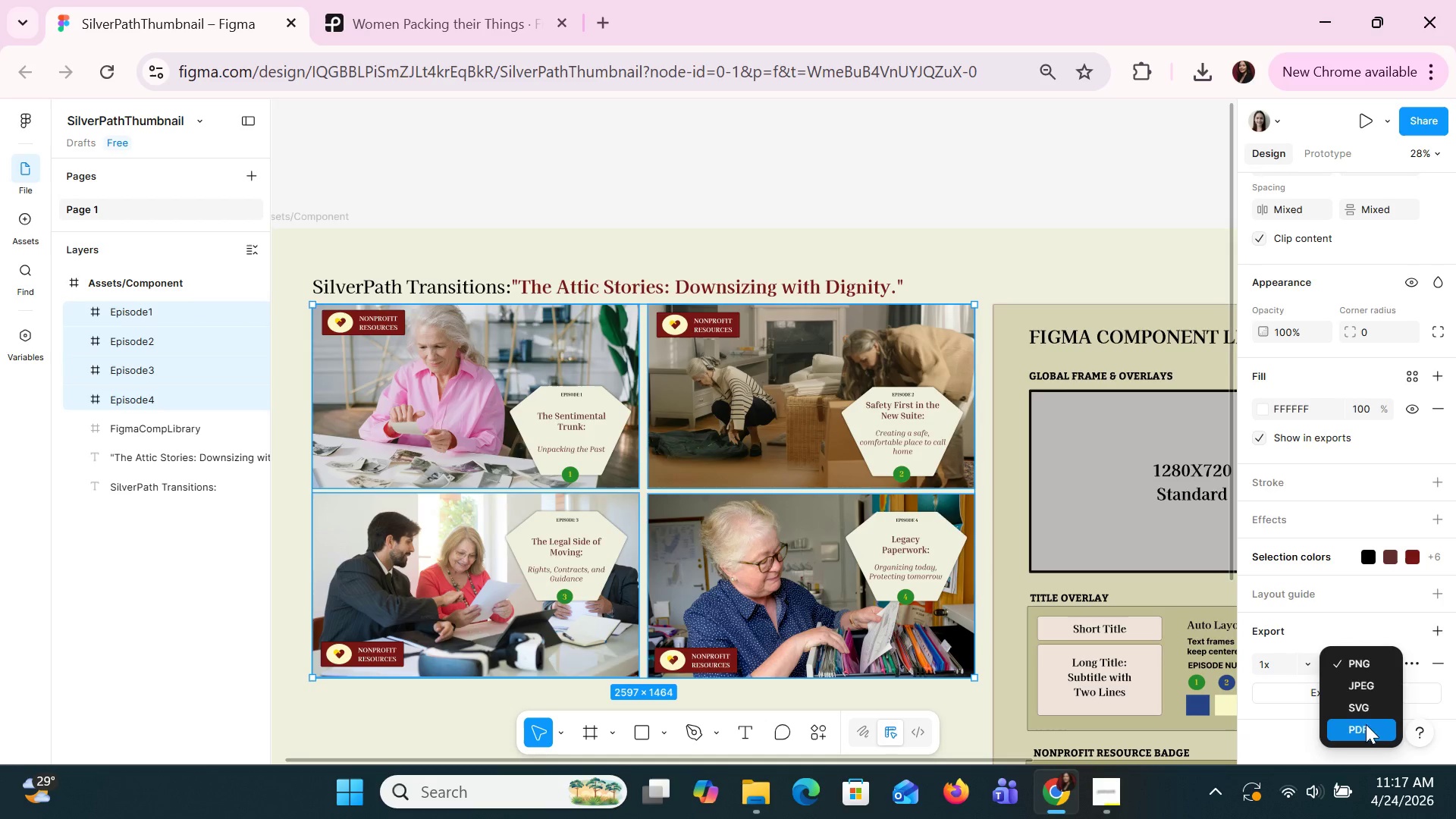 
left_click([1364, 727])
 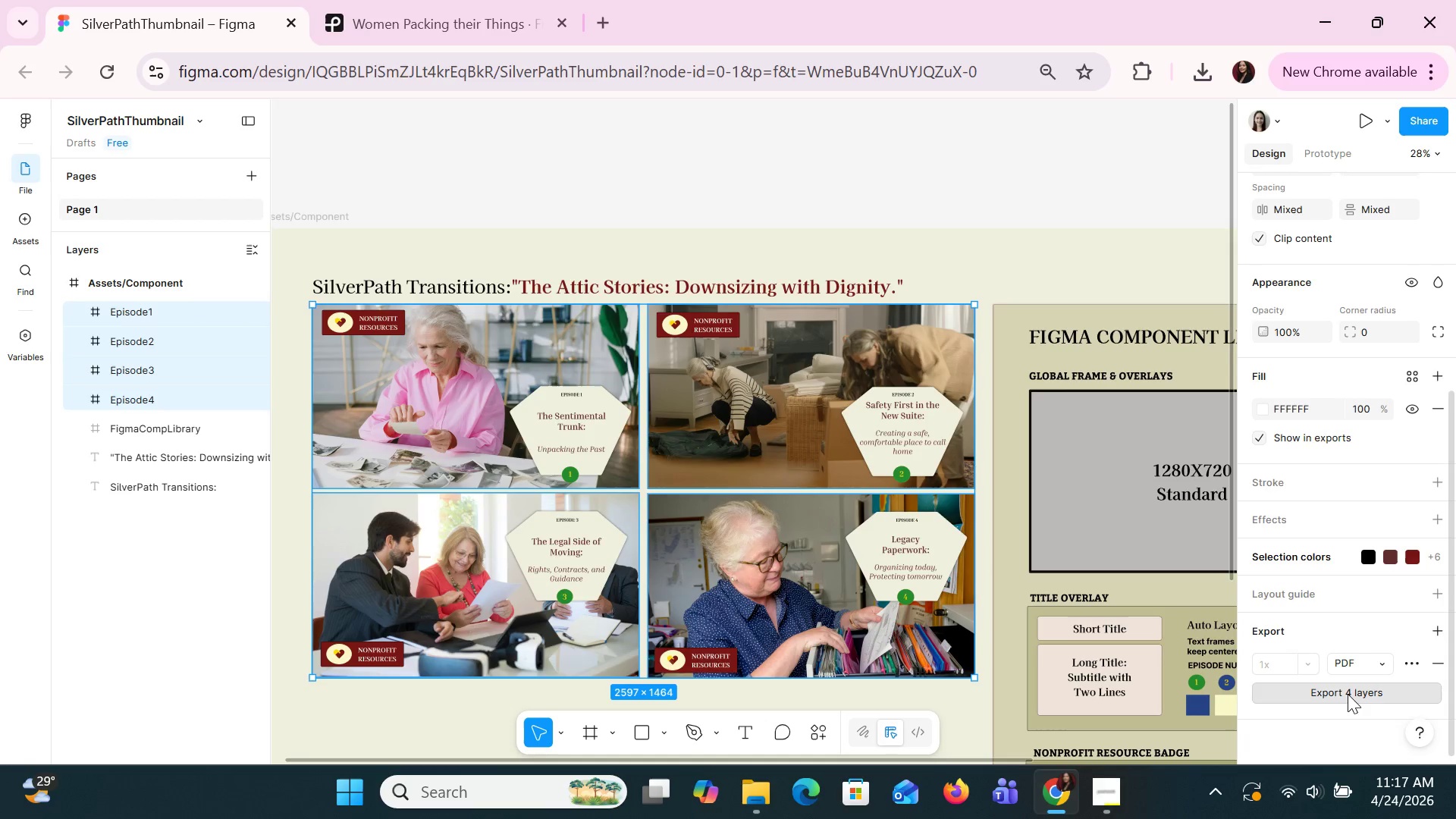 
double_click([1348, 695])
 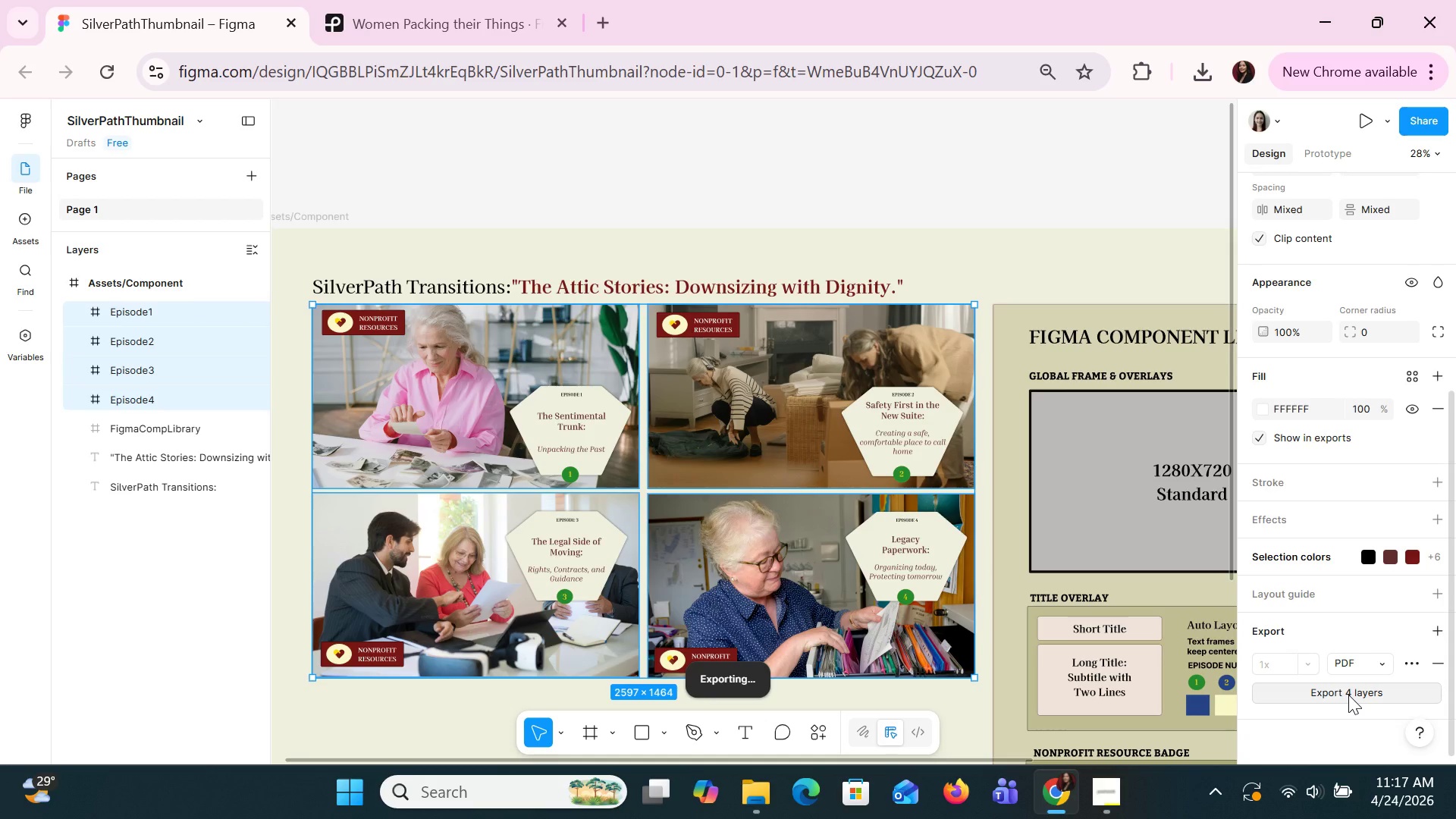 
wait(6.53)
 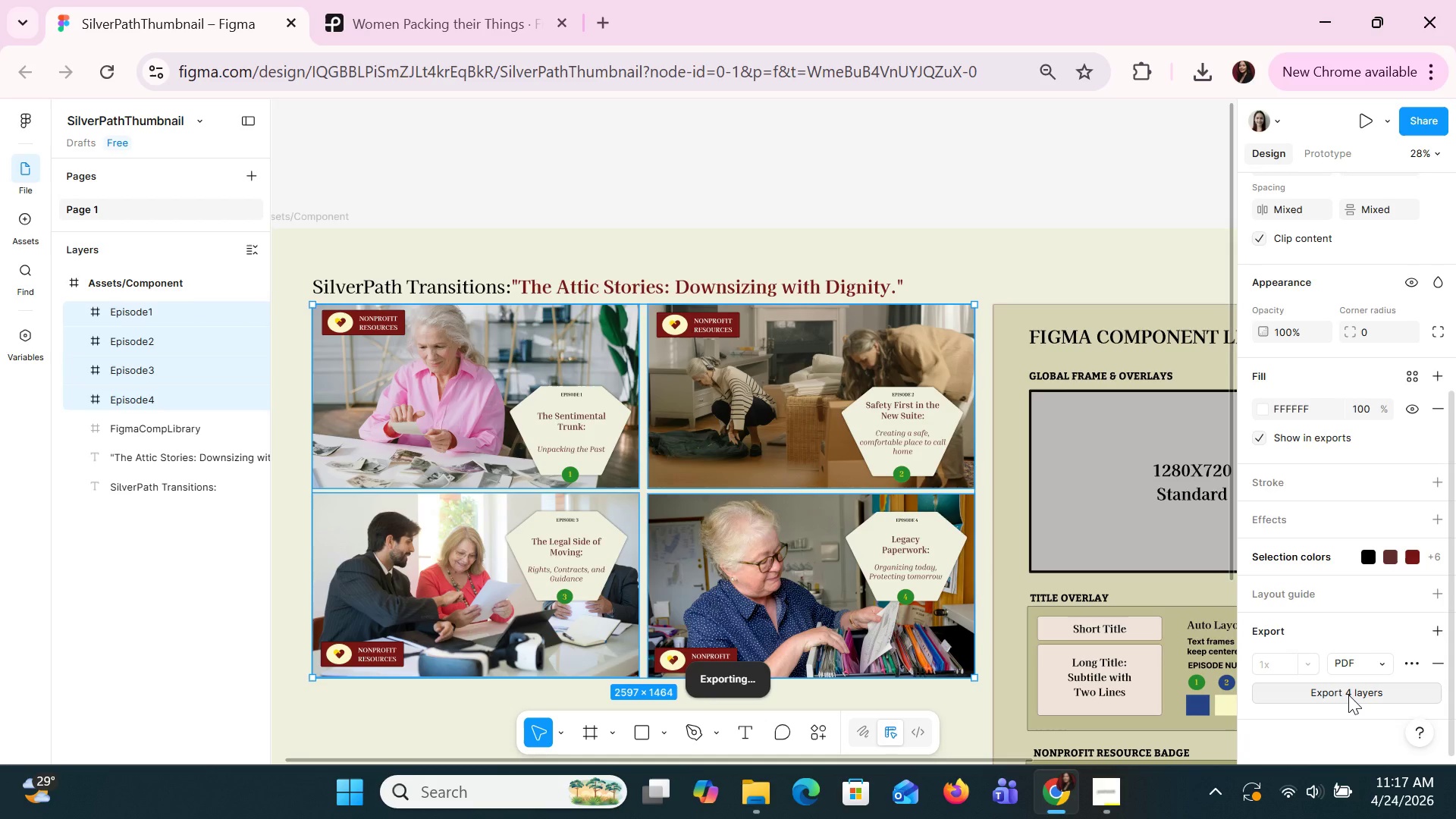 
left_click([1348, 695])
 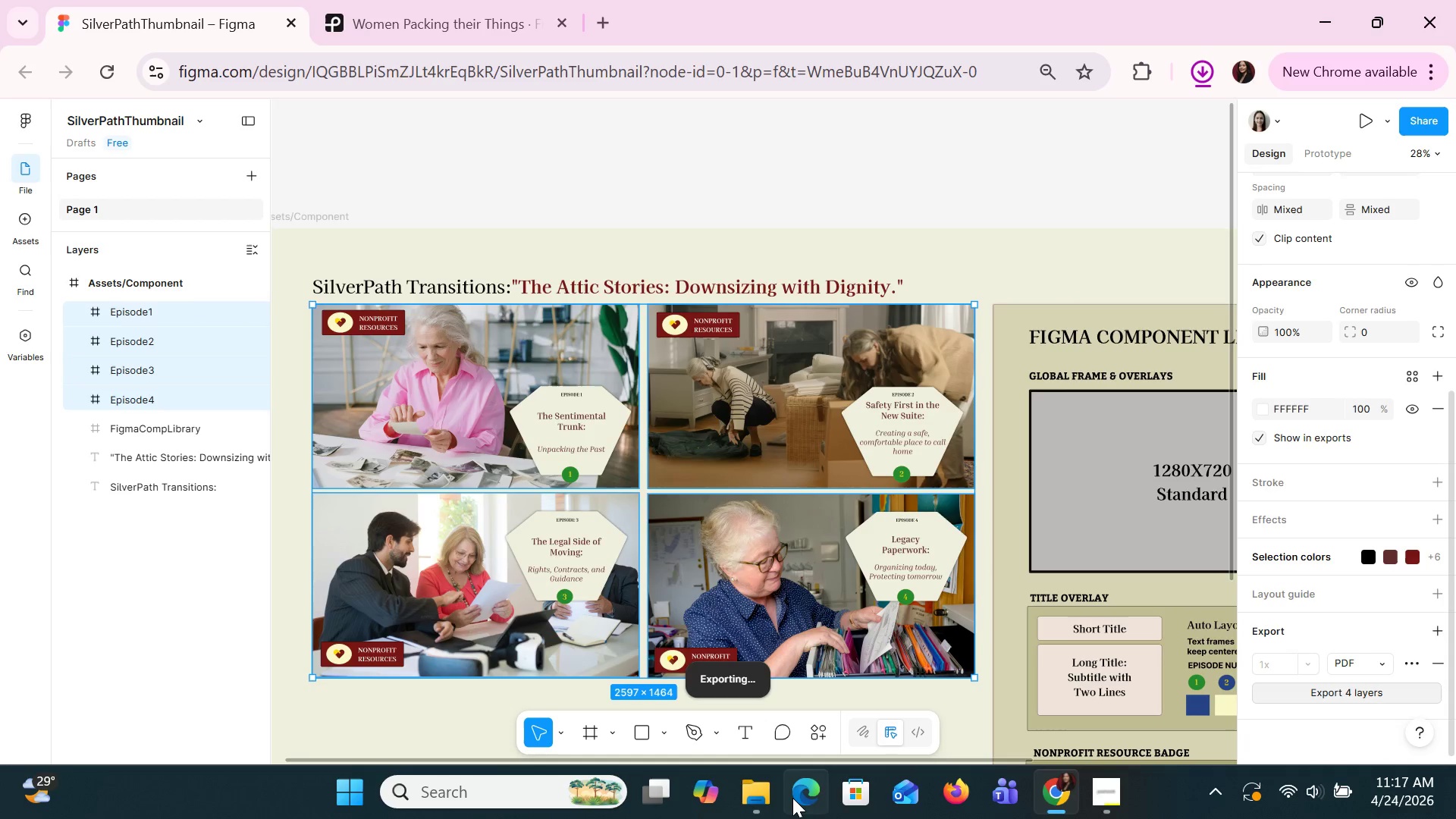 
mouse_move([758, 790])
 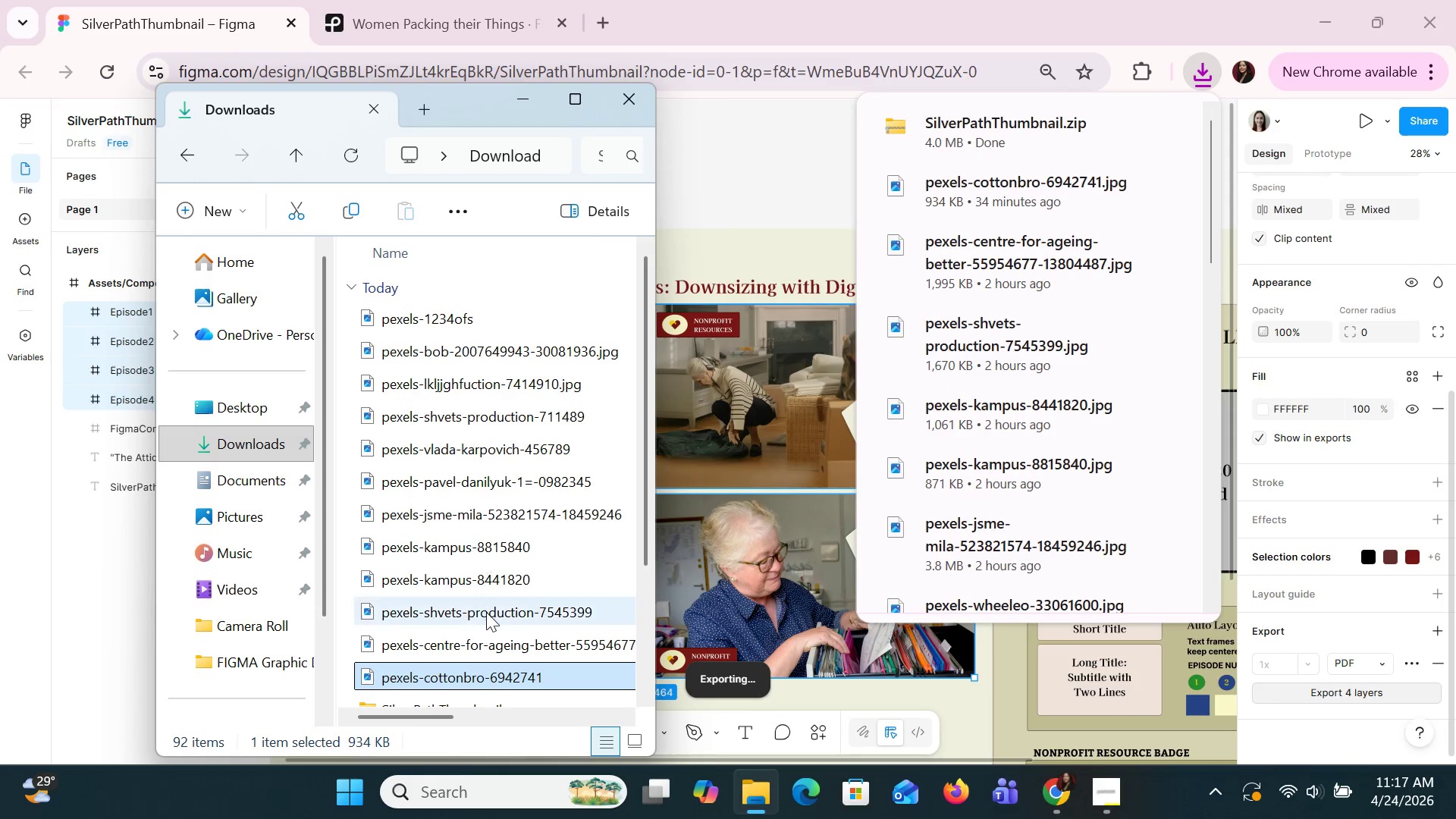 
scroll: coordinate [486, 612], scroll_direction: down, amount: 2.0
 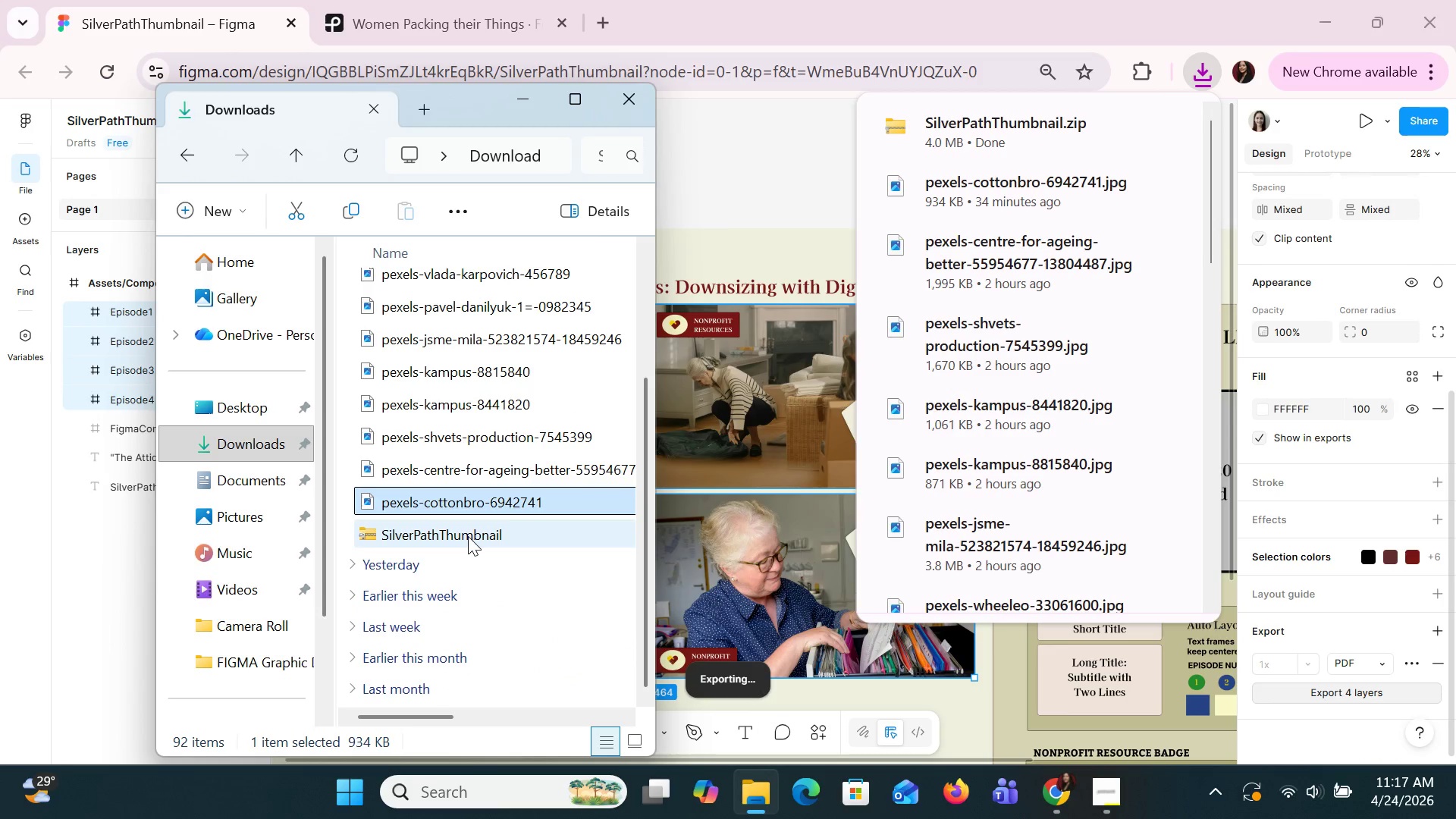 
double_click([468, 536])
 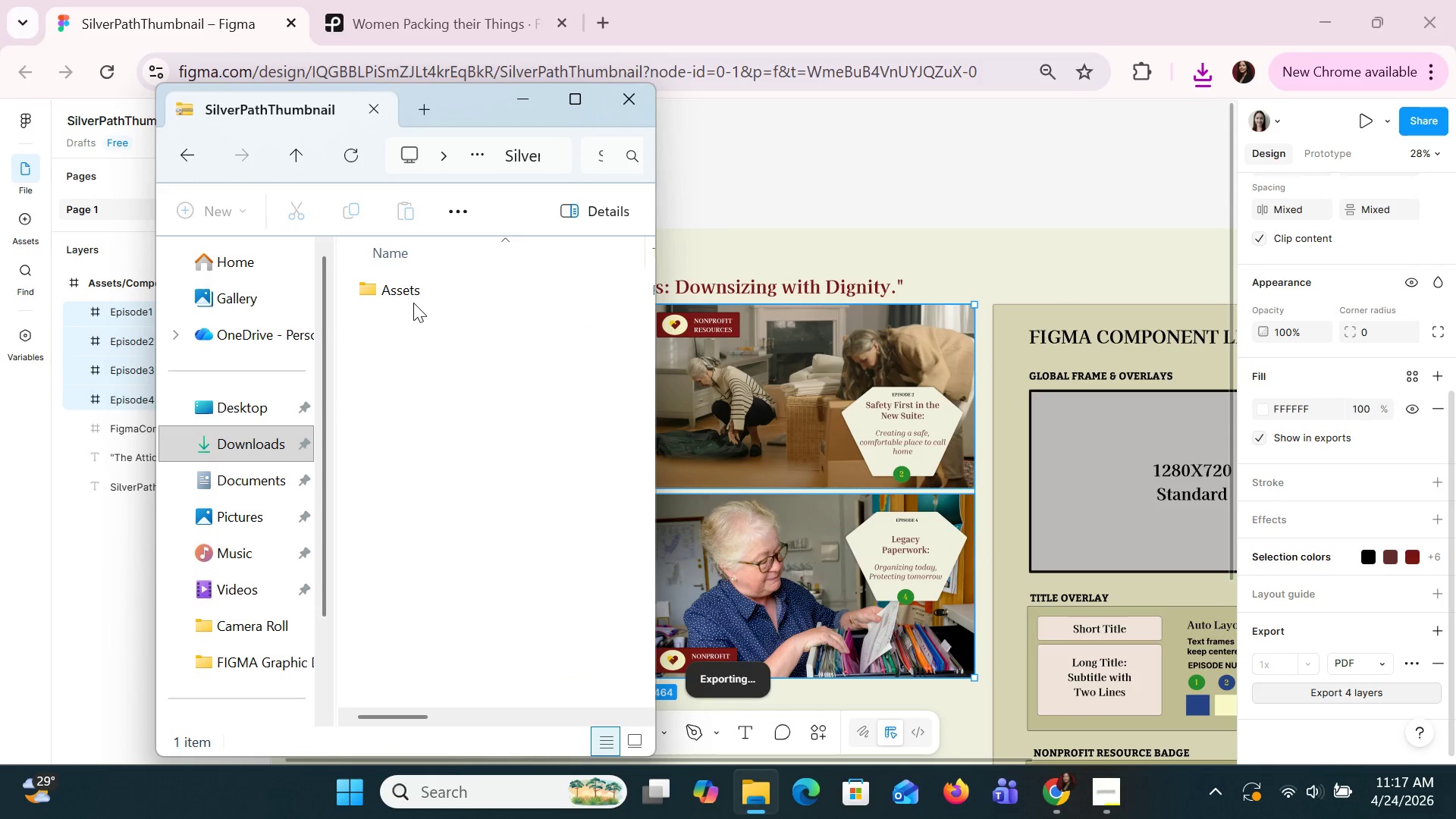 
double_click([413, 301])
 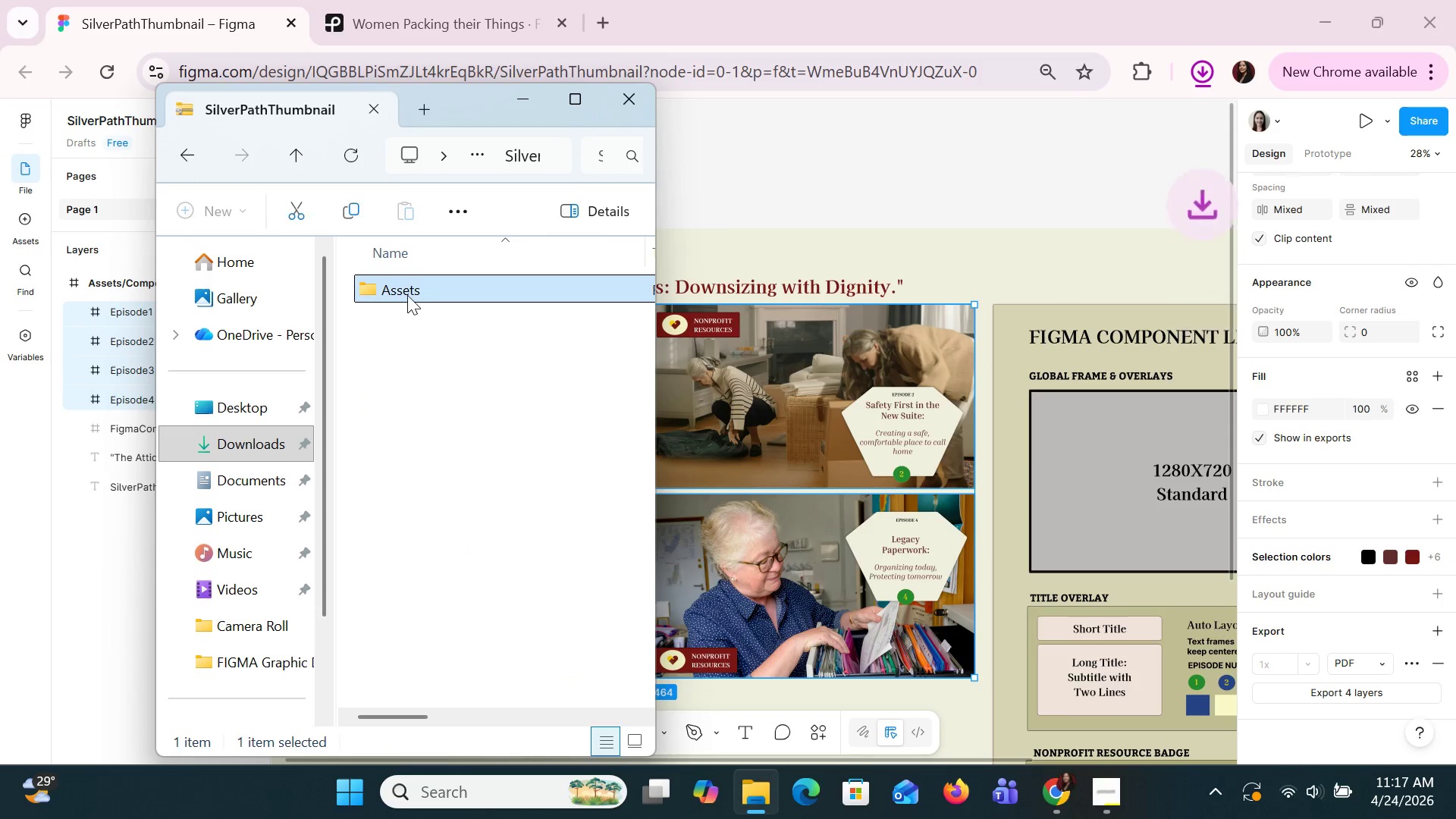 
triple_click([407, 295])
 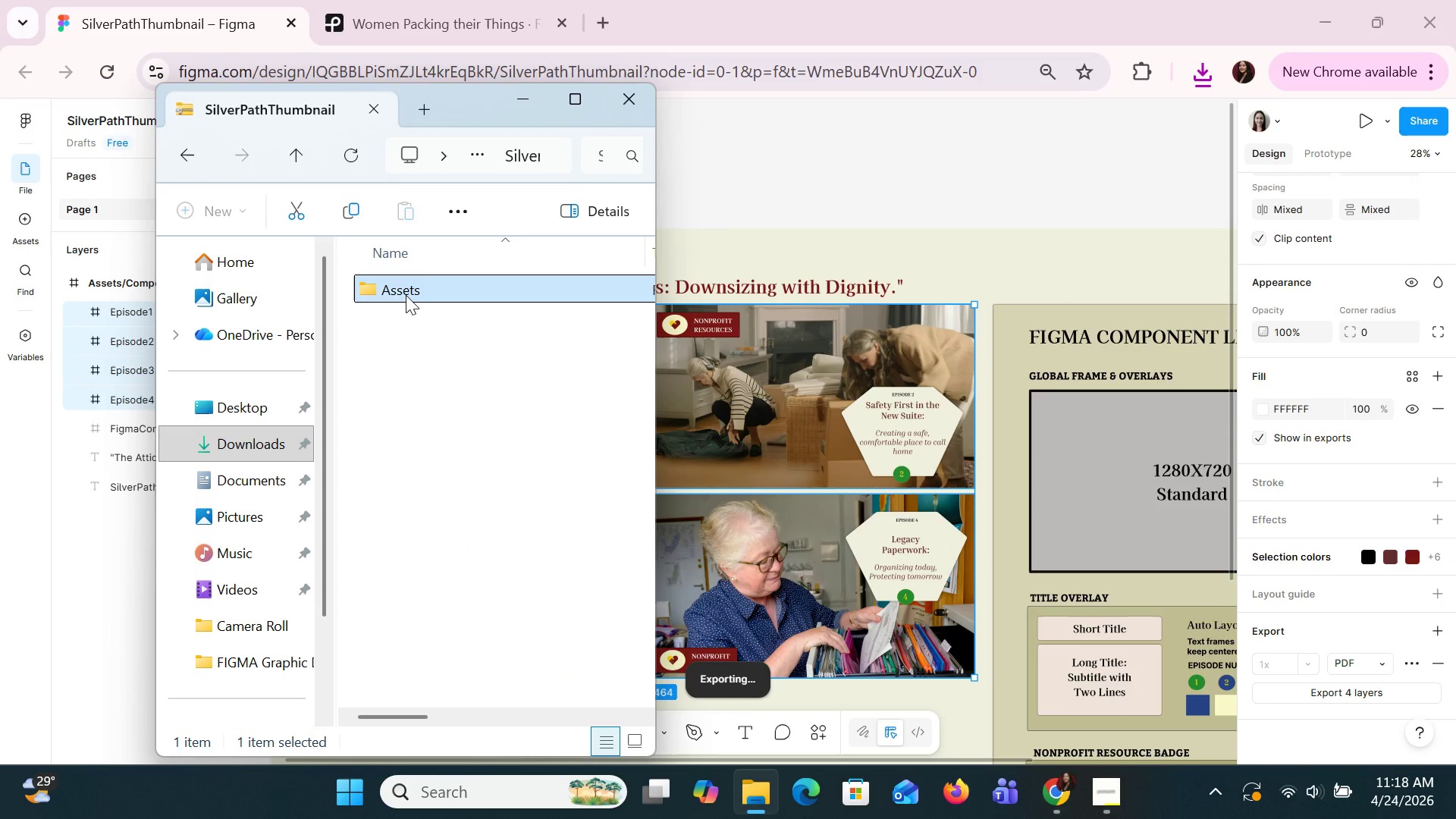 
double_click([406, 295])
 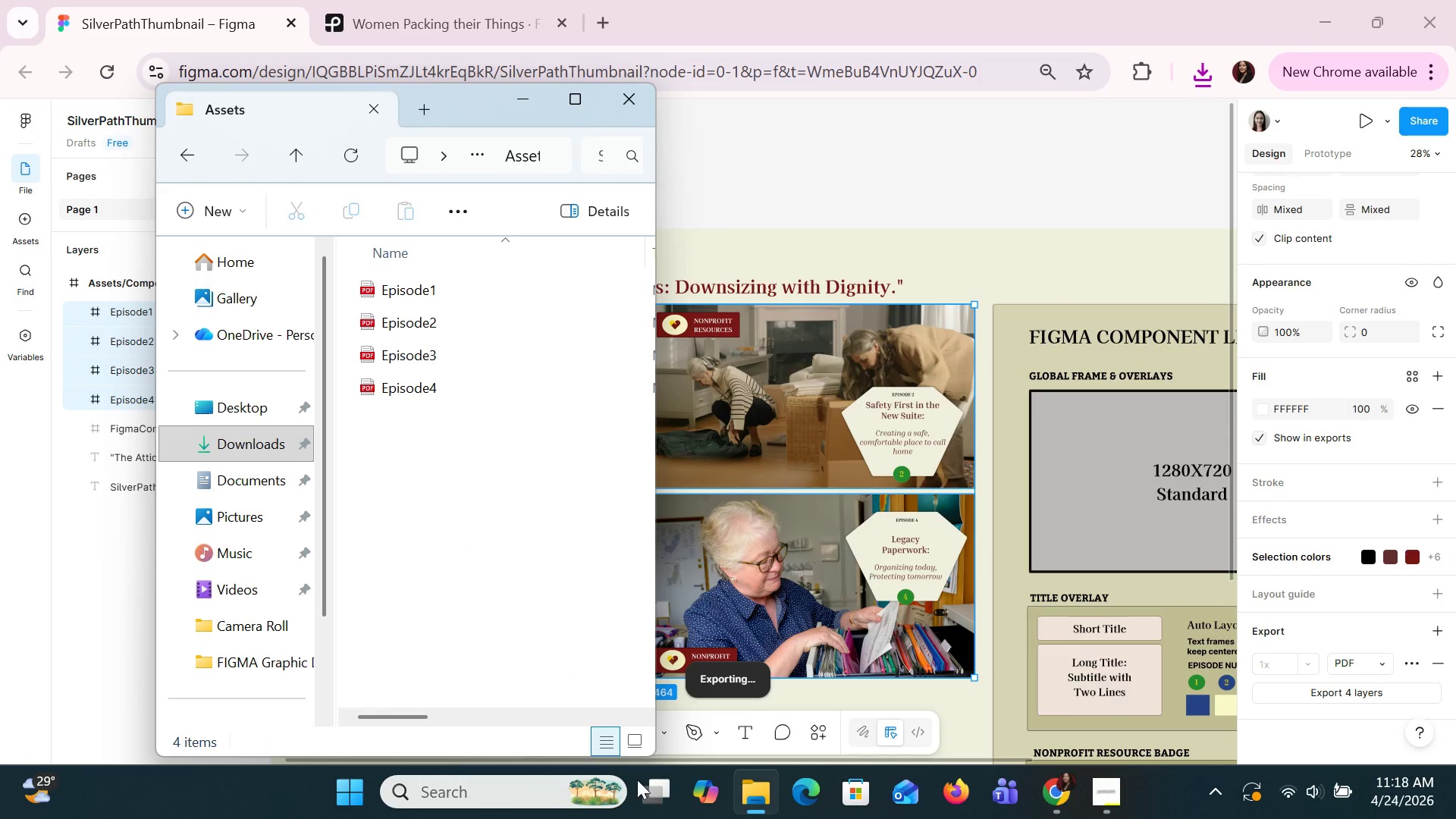 
left_click([756, 795])
 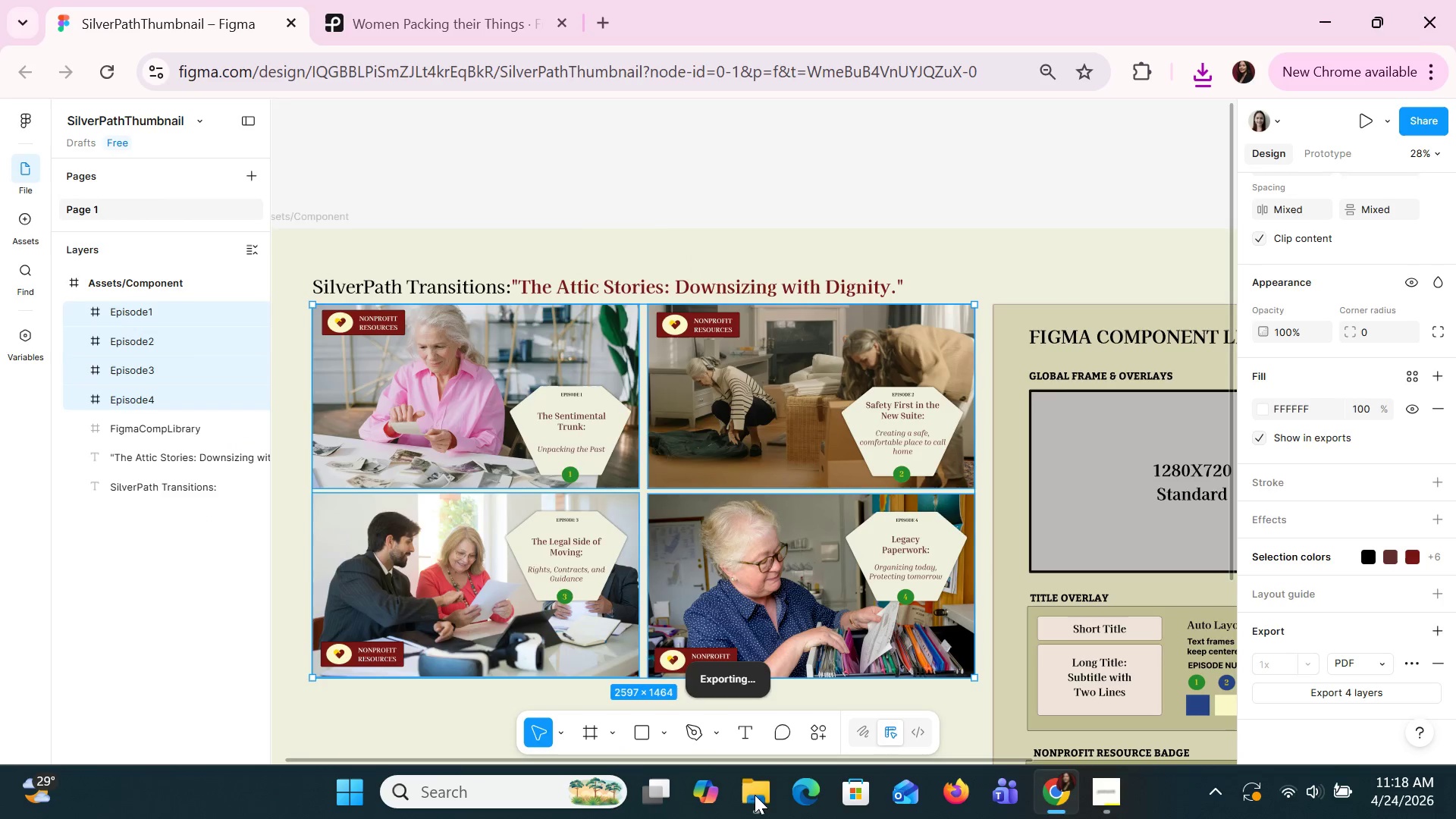 
left_click([755, 795])
 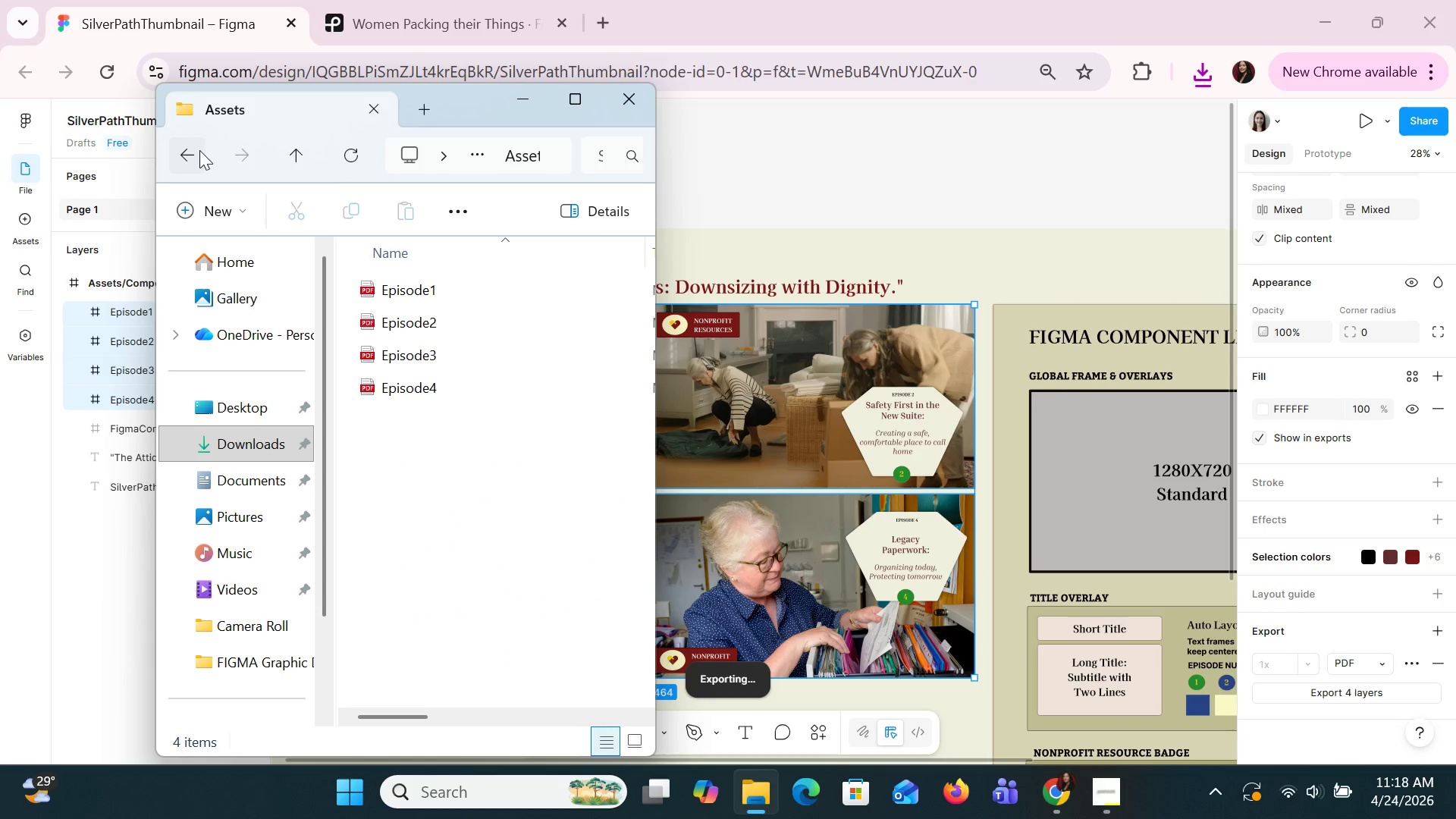 
double_click([199, 149])
 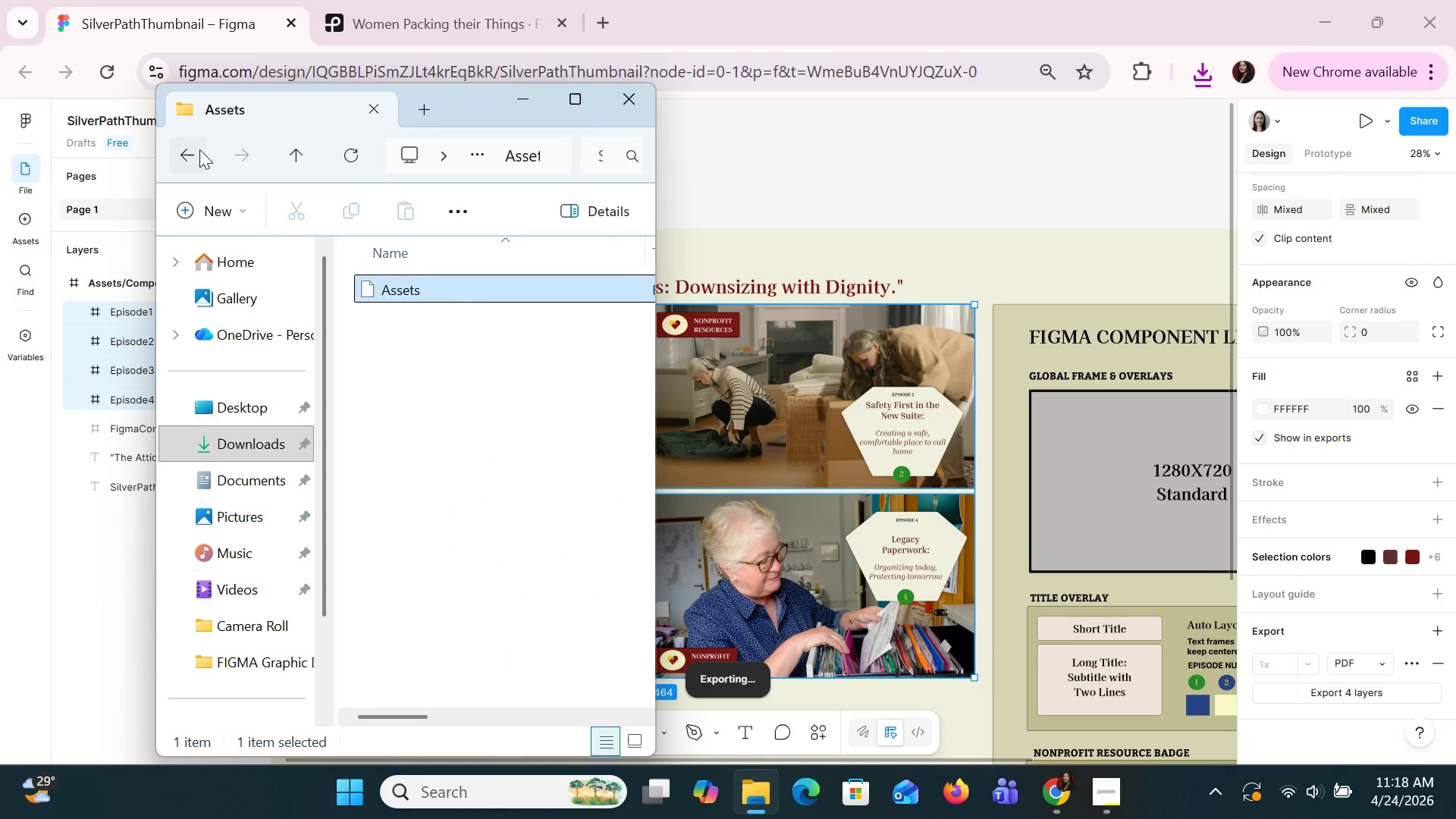 
left_click([199, 149])
 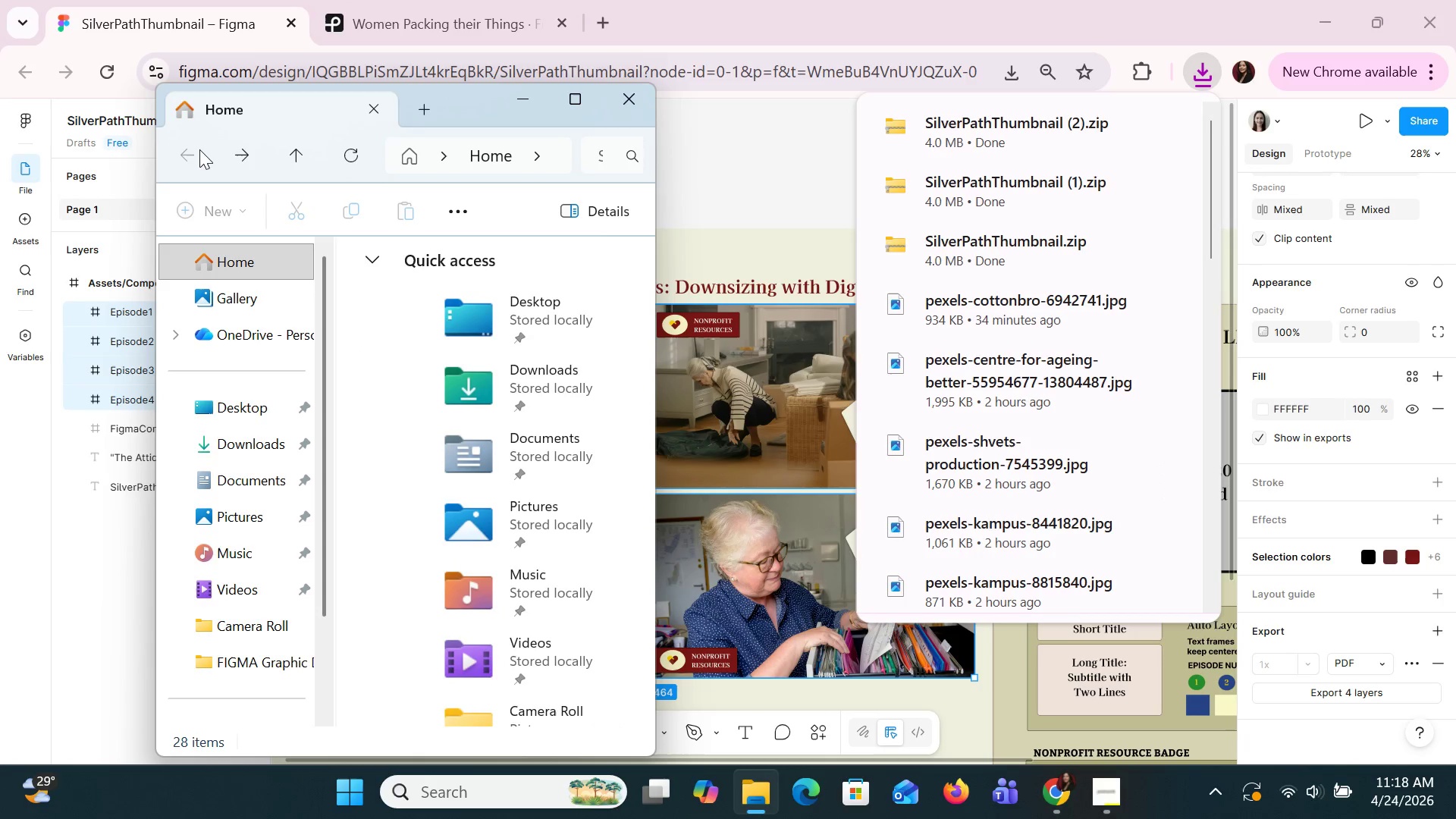 
left_click([260, 441])
 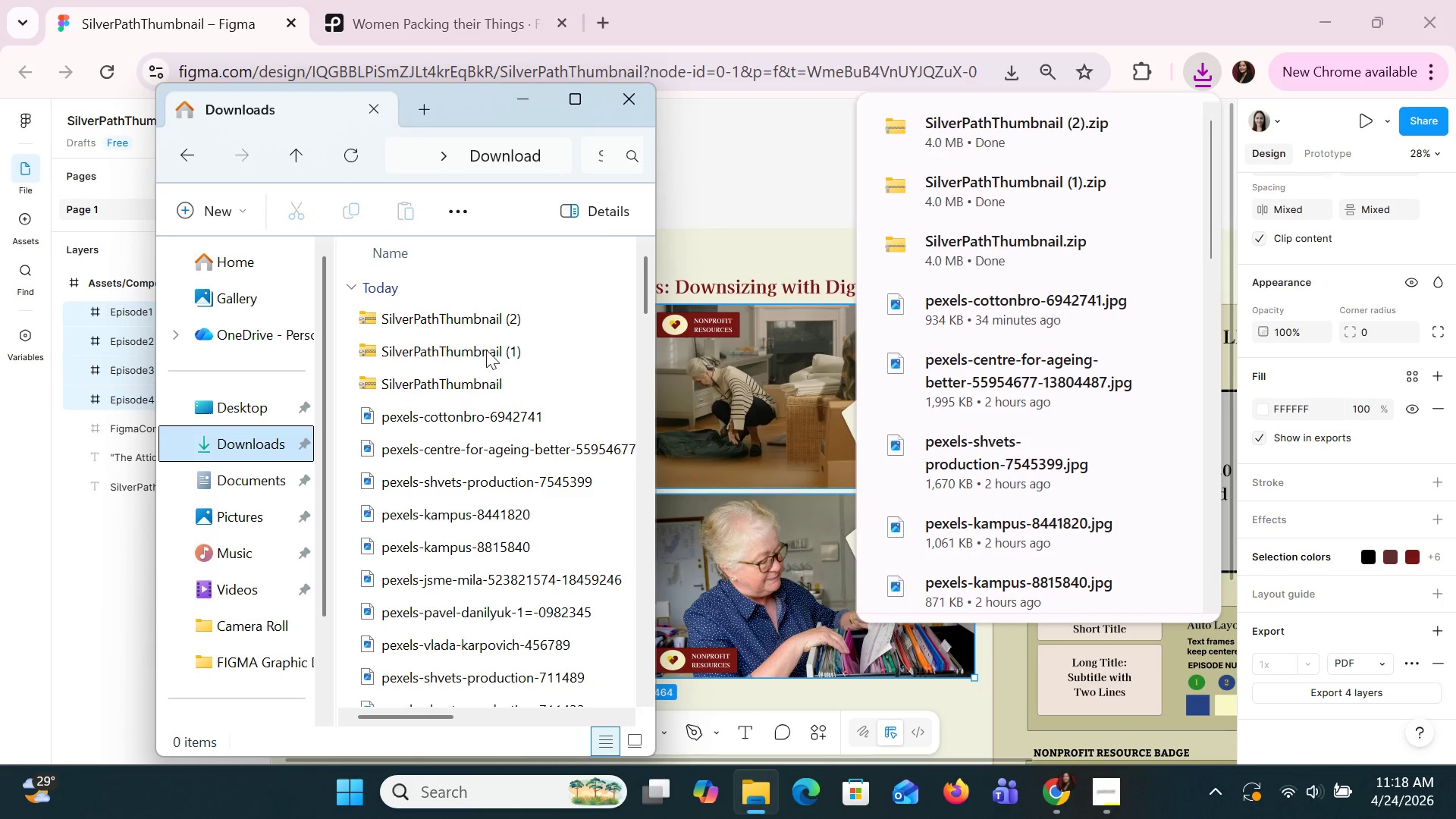 
left_click([499, 325])
 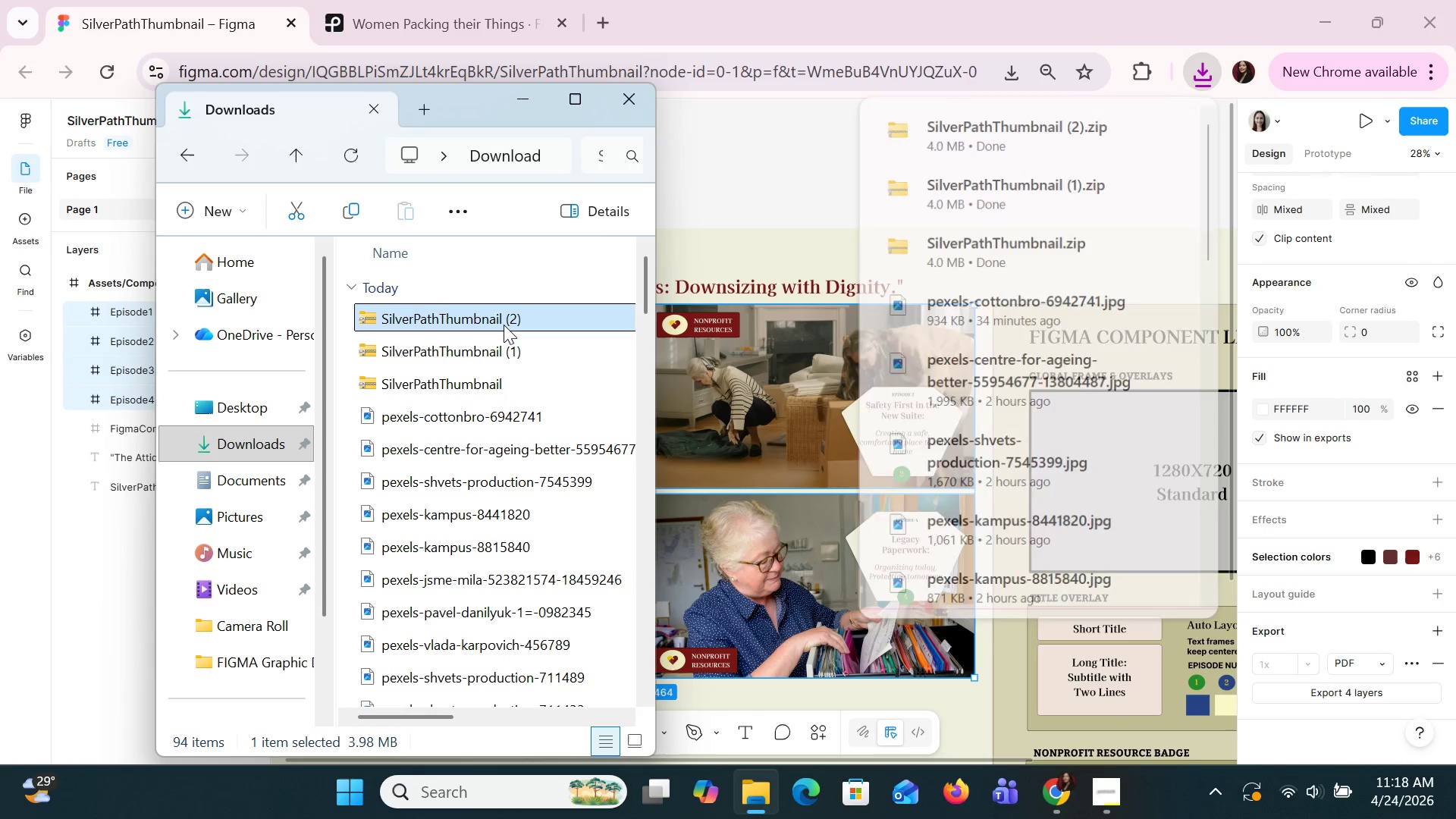 
key(Delete)
 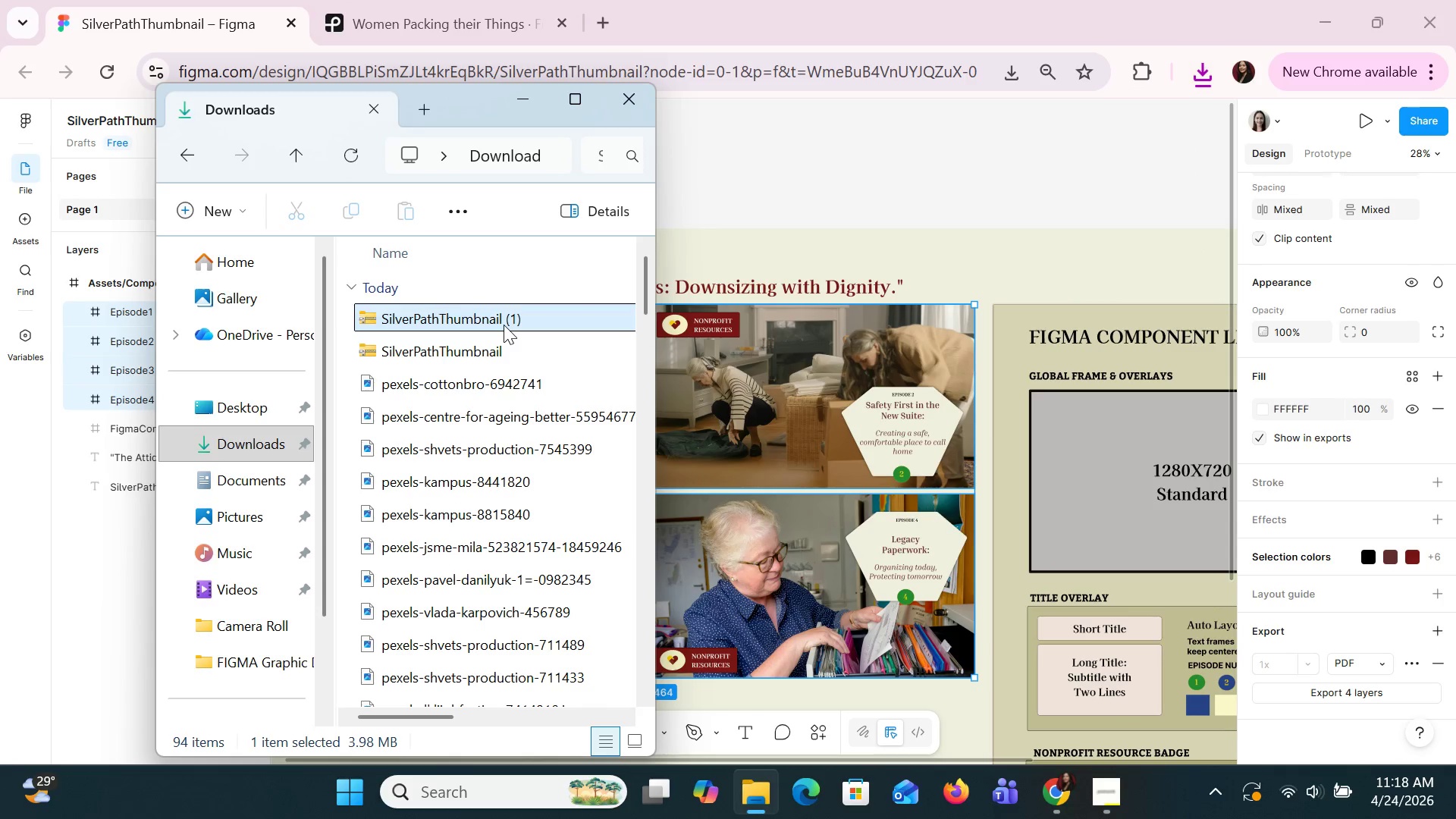 
left_click([504, 325])
 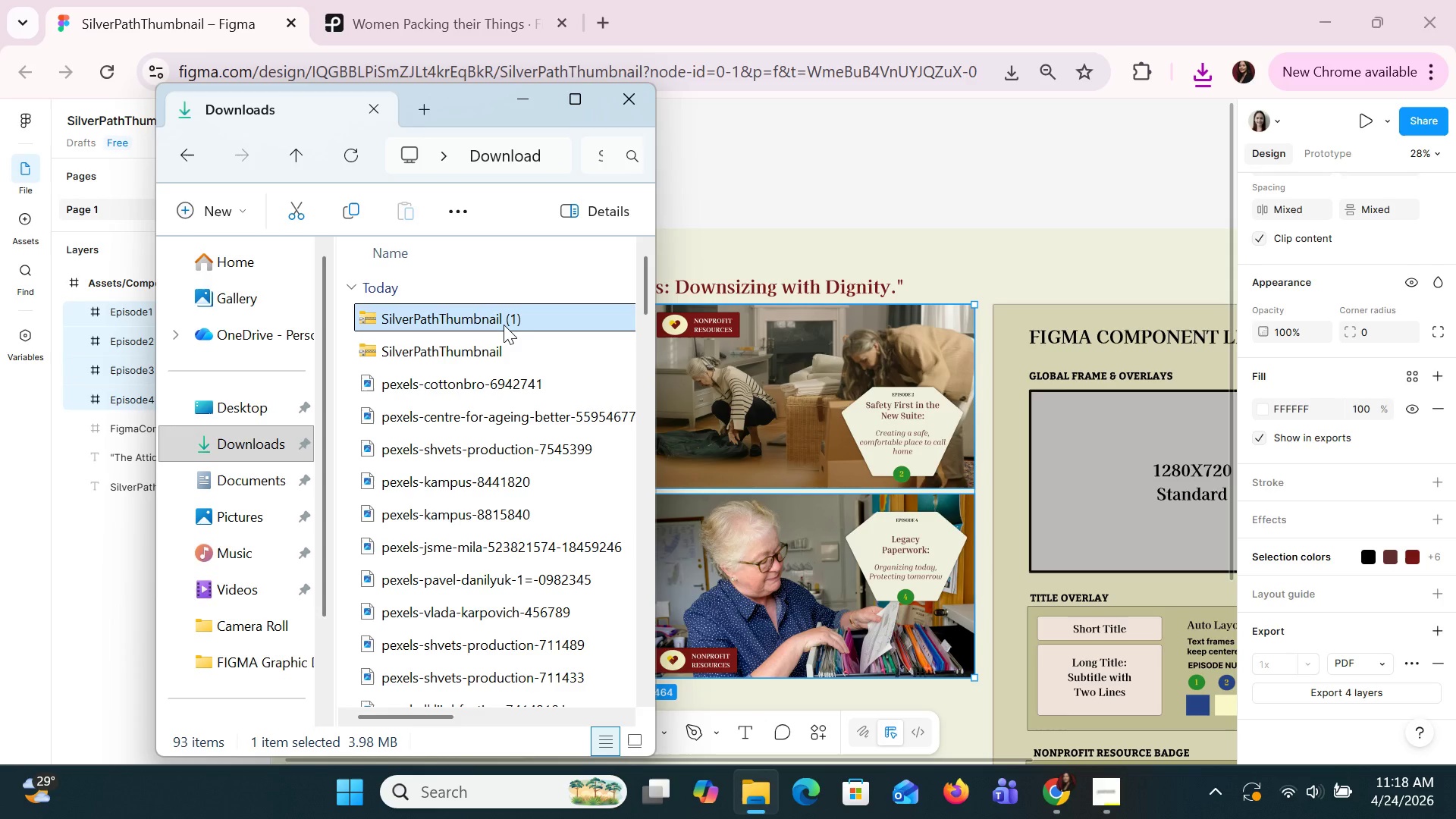 
key(Delete)
 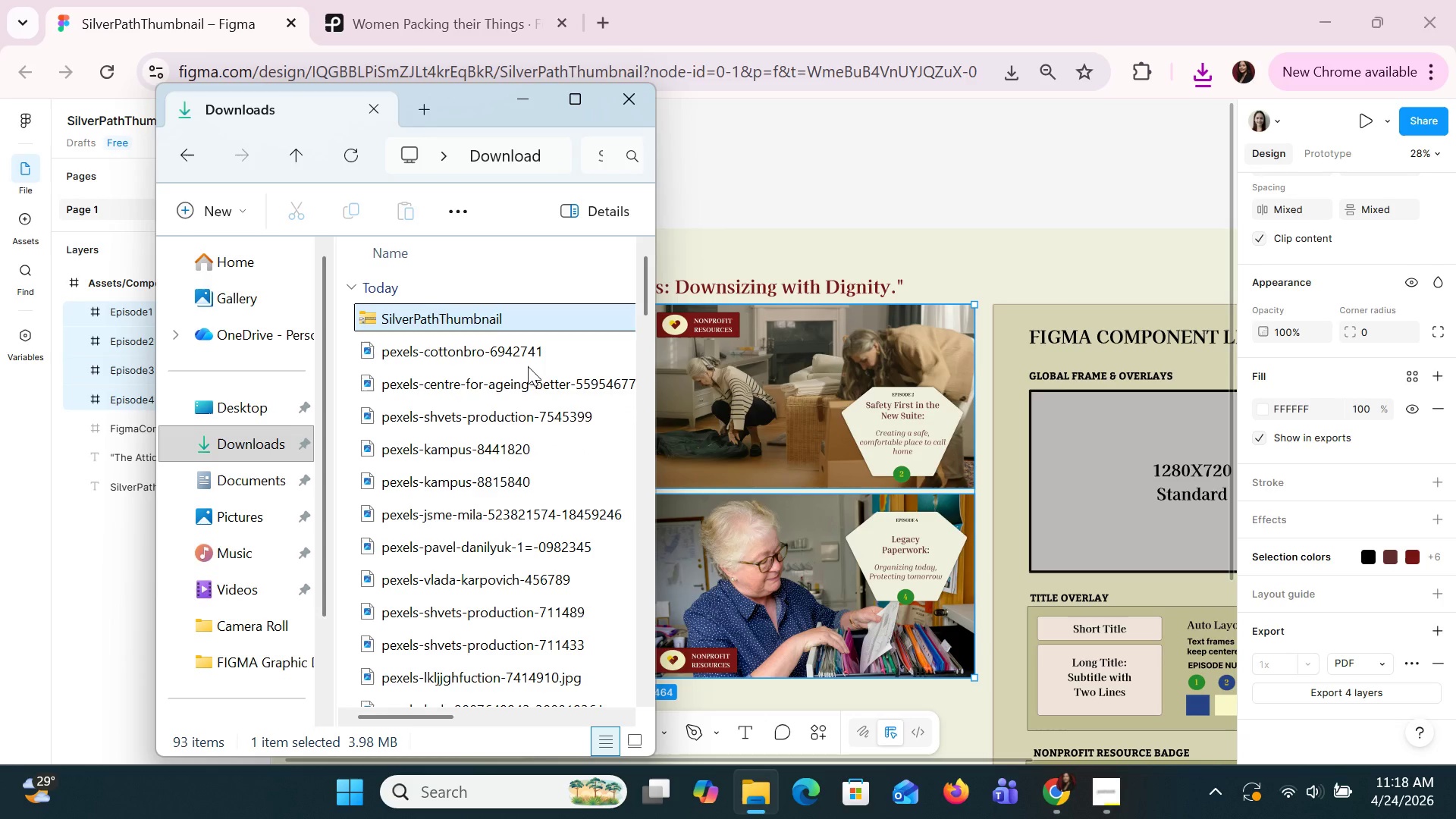 
scroll: coordinate [545, 417], scroll_direction: down, amount: 2.0
 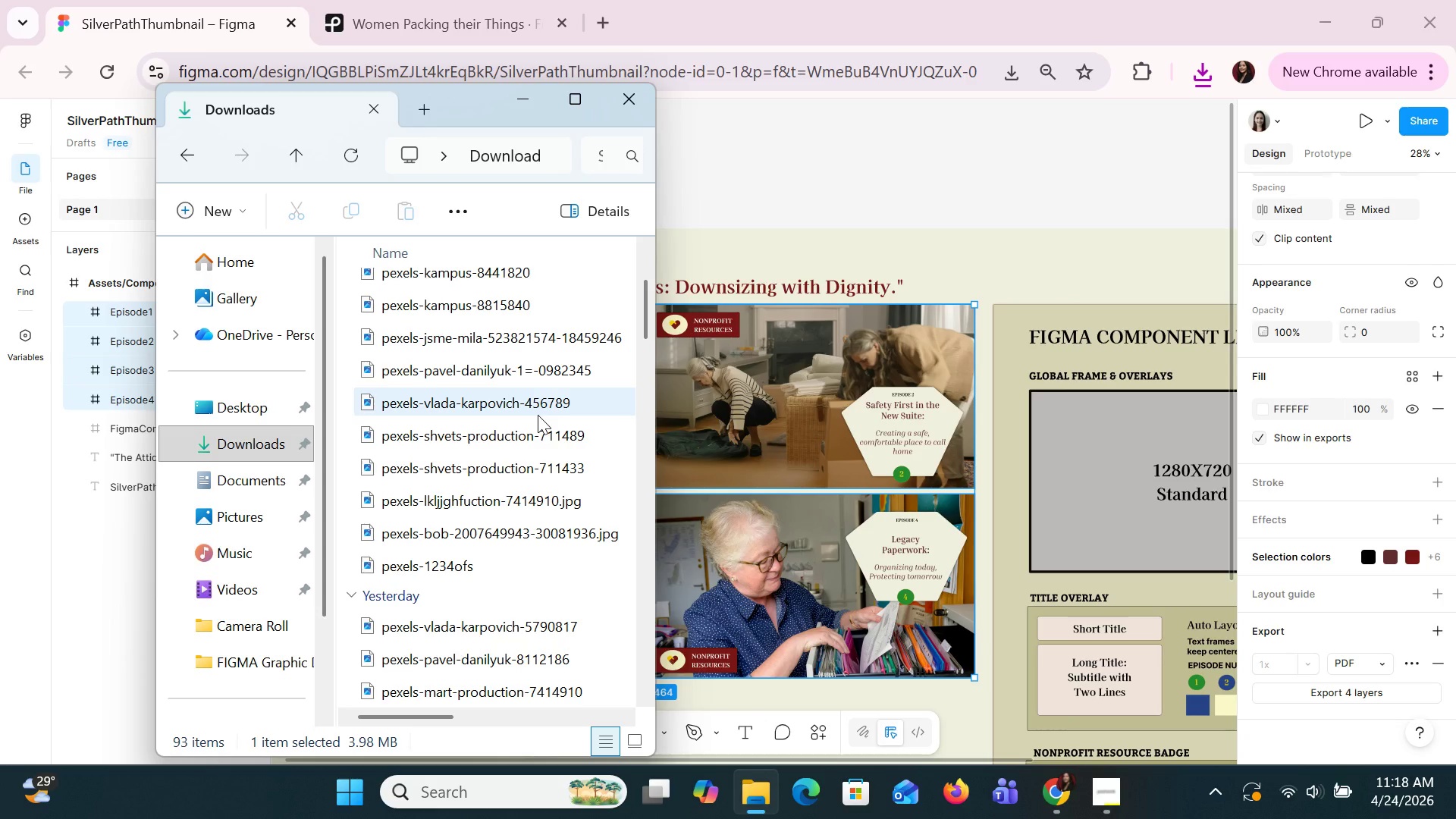 
scroll: coordinate [538, 415], scroll_direction: up, amount: 1.0
 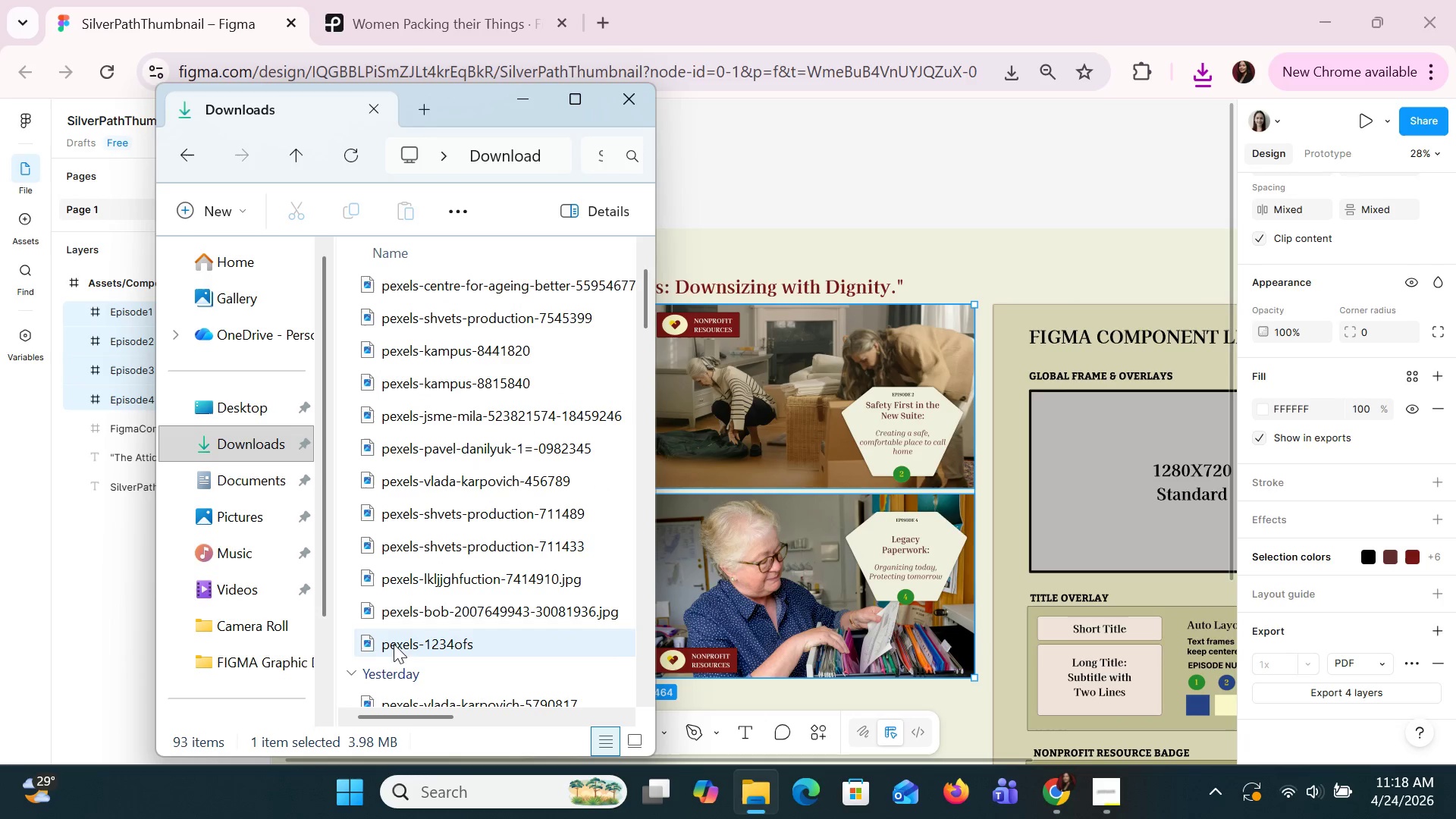 
left_click([349, 674])
 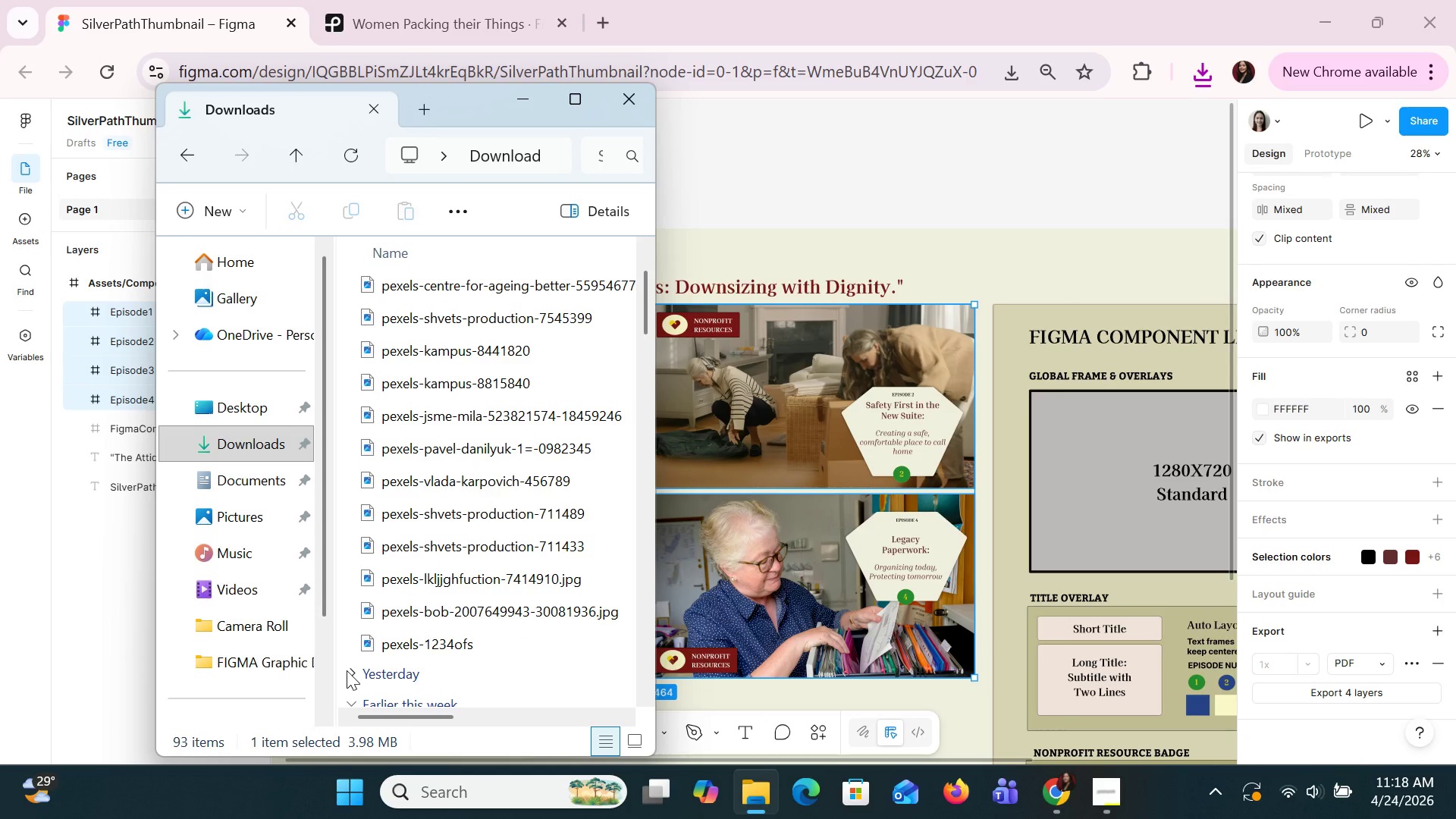 
scroll: coordinate [426, 497], scroll_direction: up, amount: 6.0
 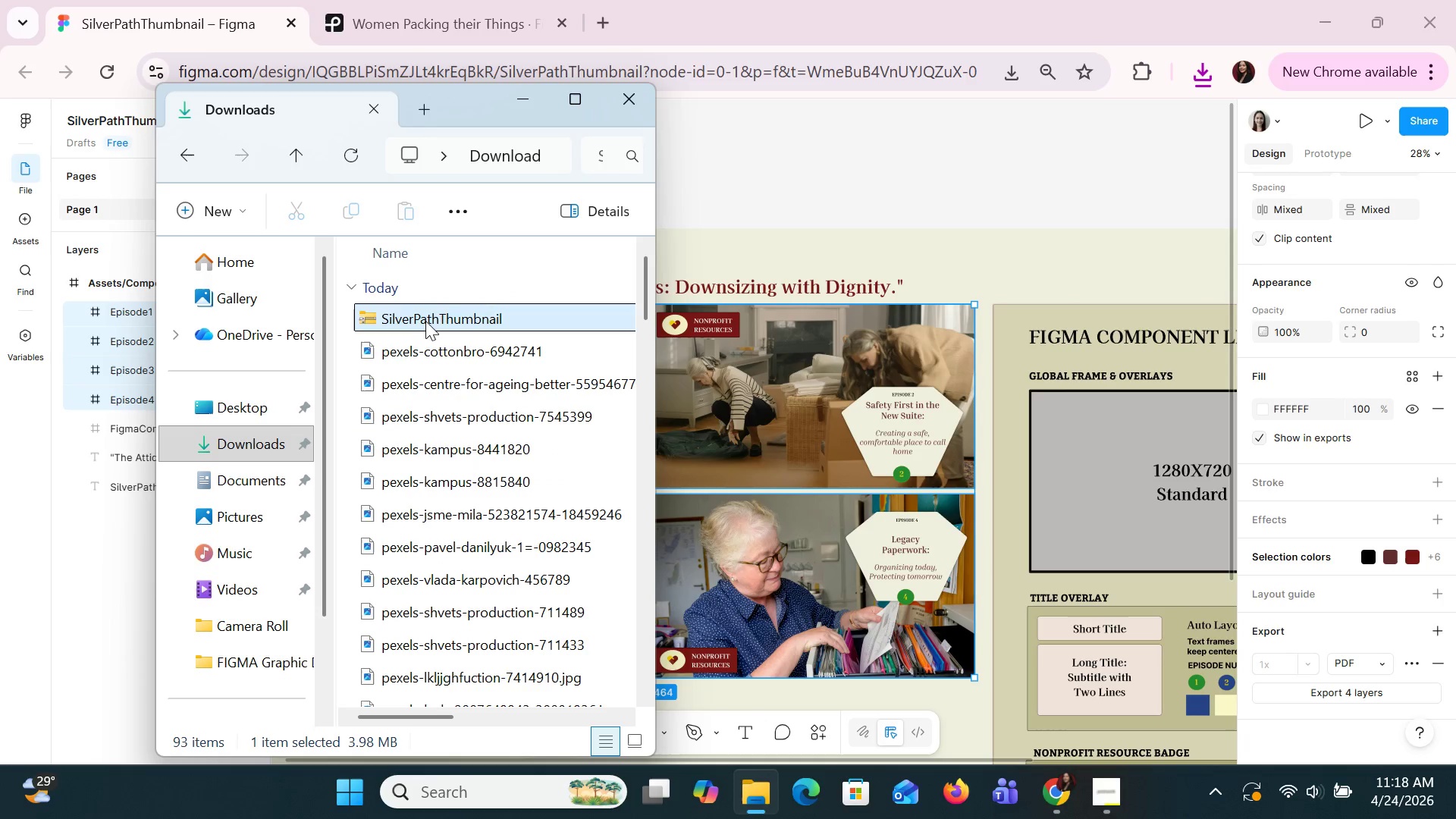 
double_click([425, 321])
 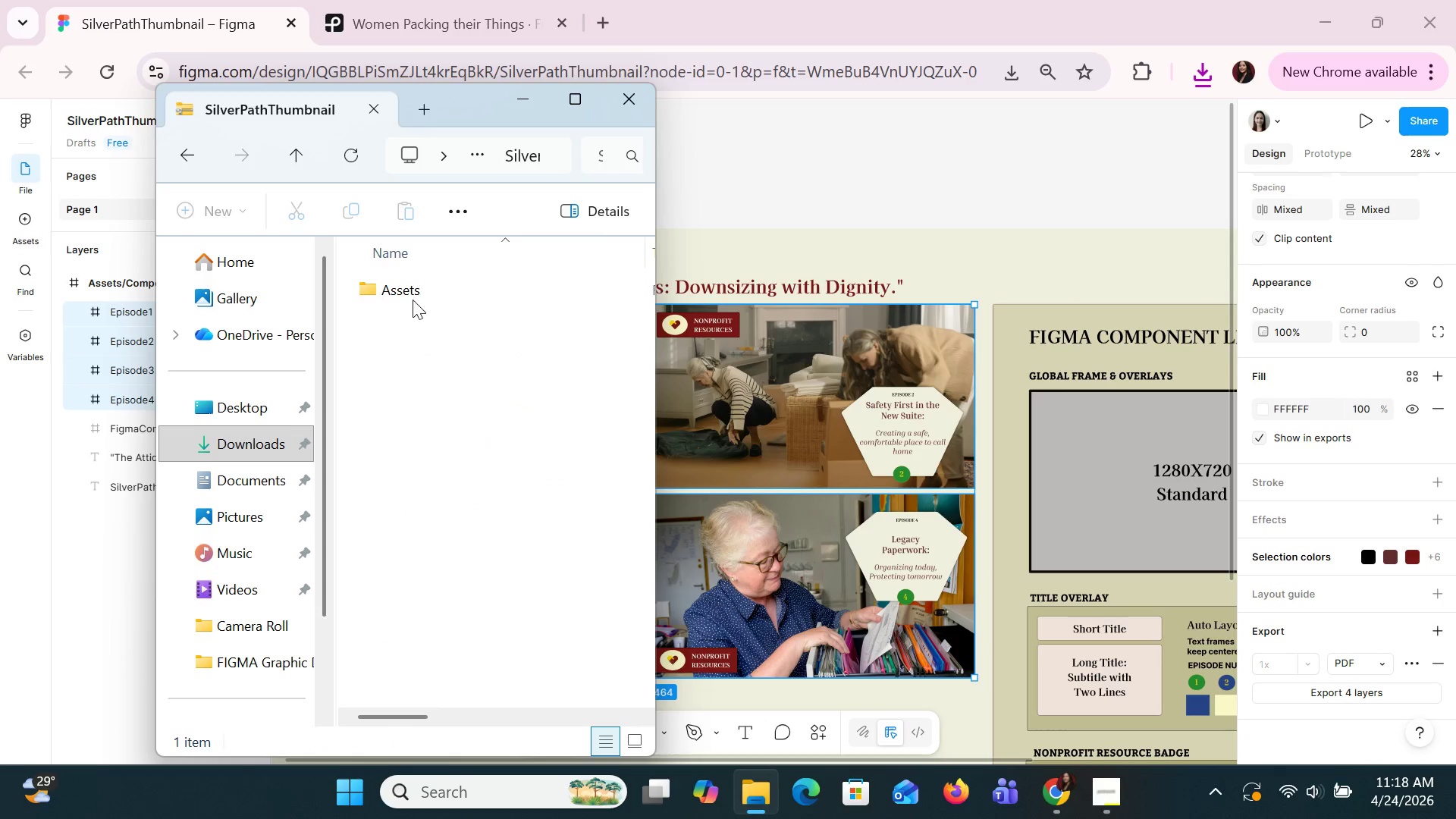 
double_click([413, 300])
 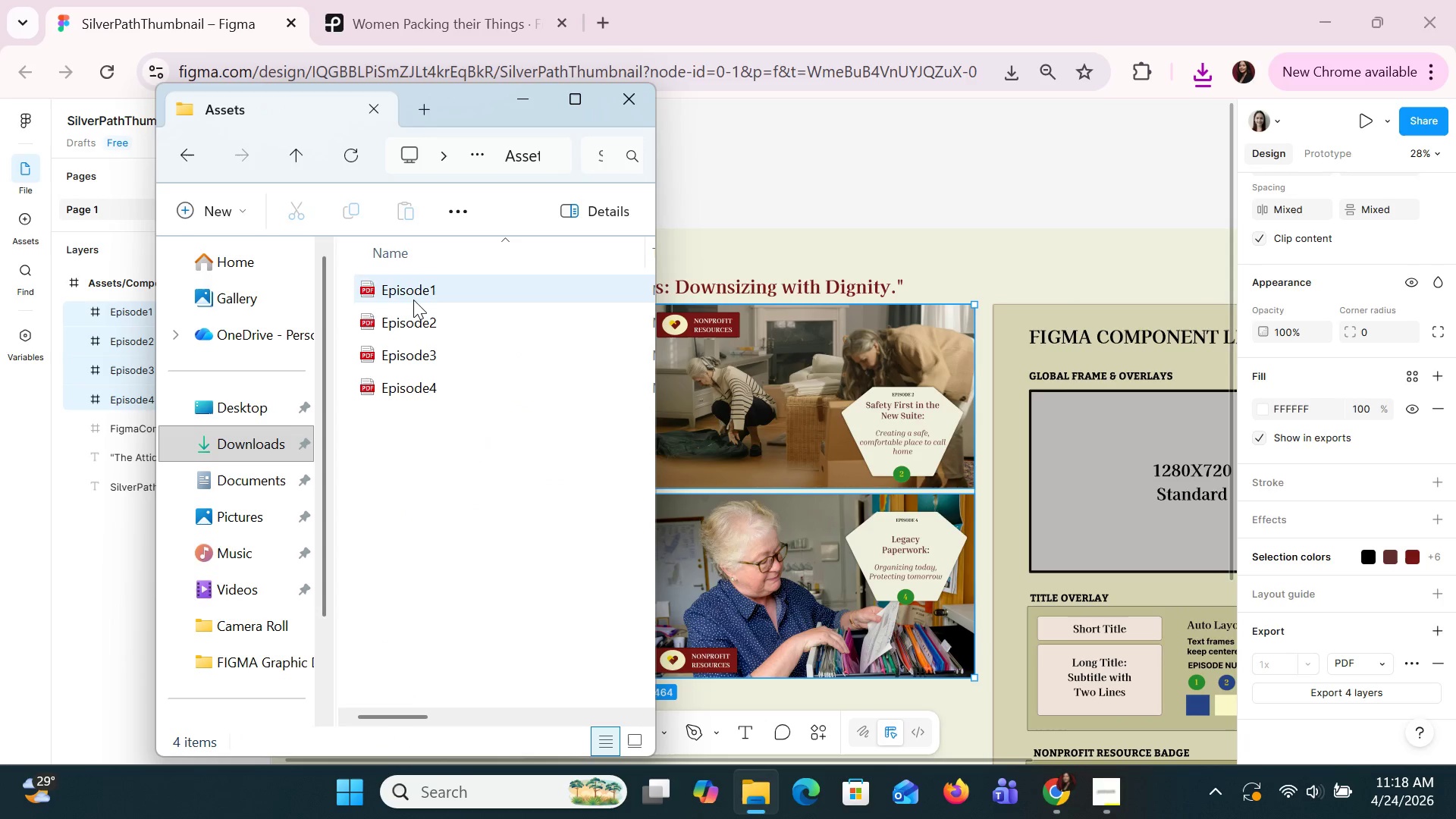 
double_click([413, 300])
 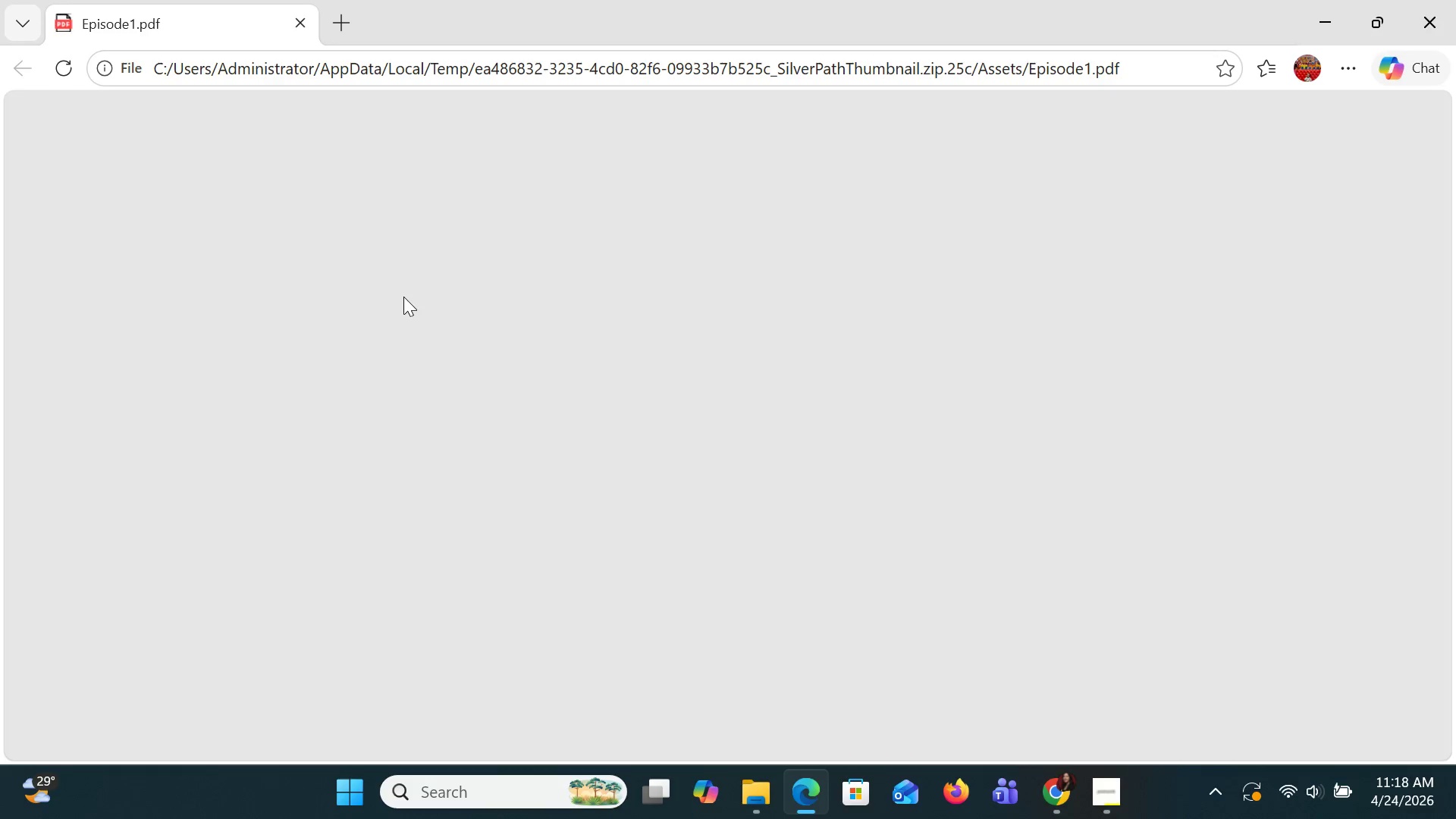 
mouse_move([446, 281])
 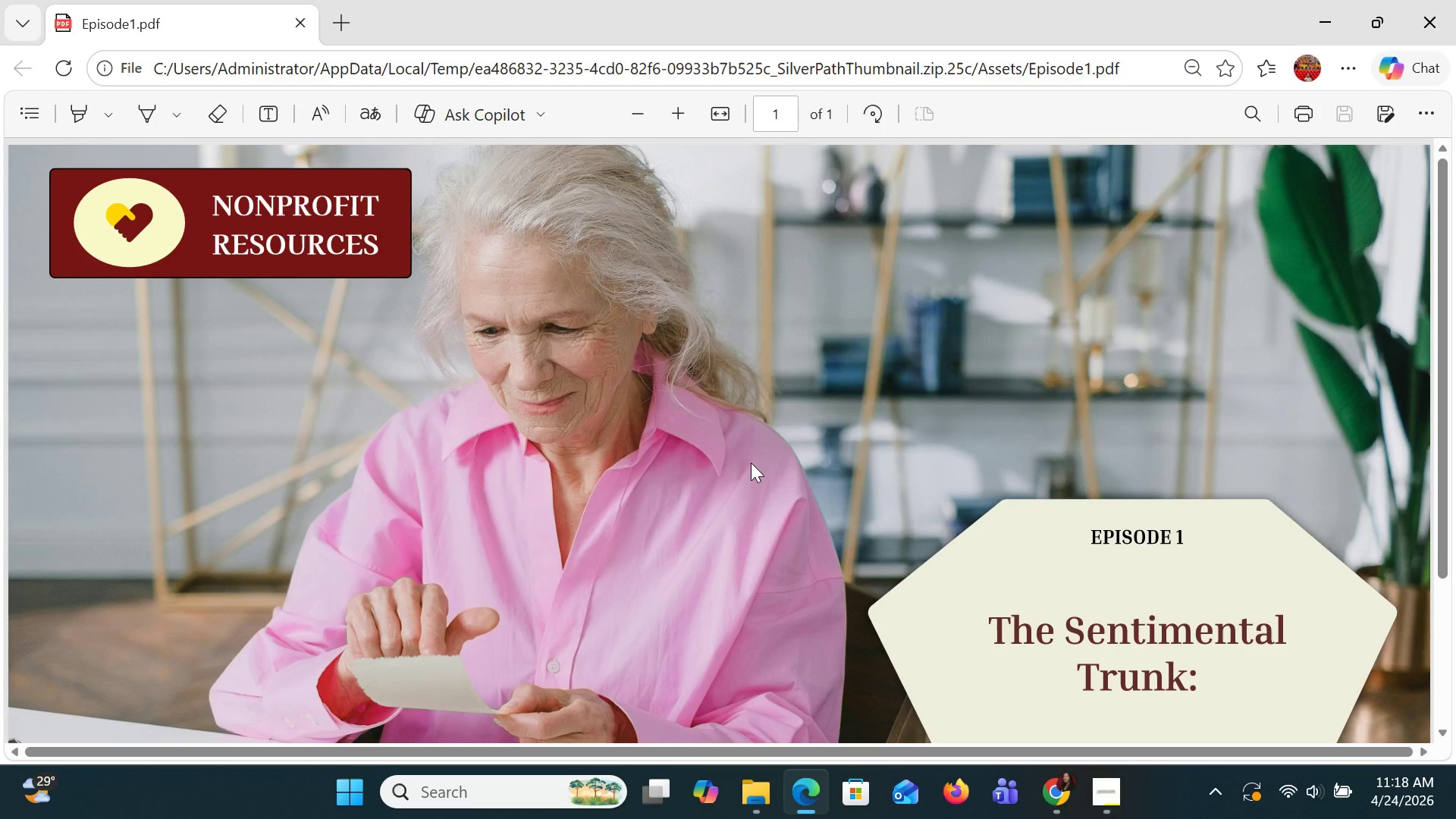 
scroll: coordinate [751, 463], scroll_direction: none, amount: 0.0
 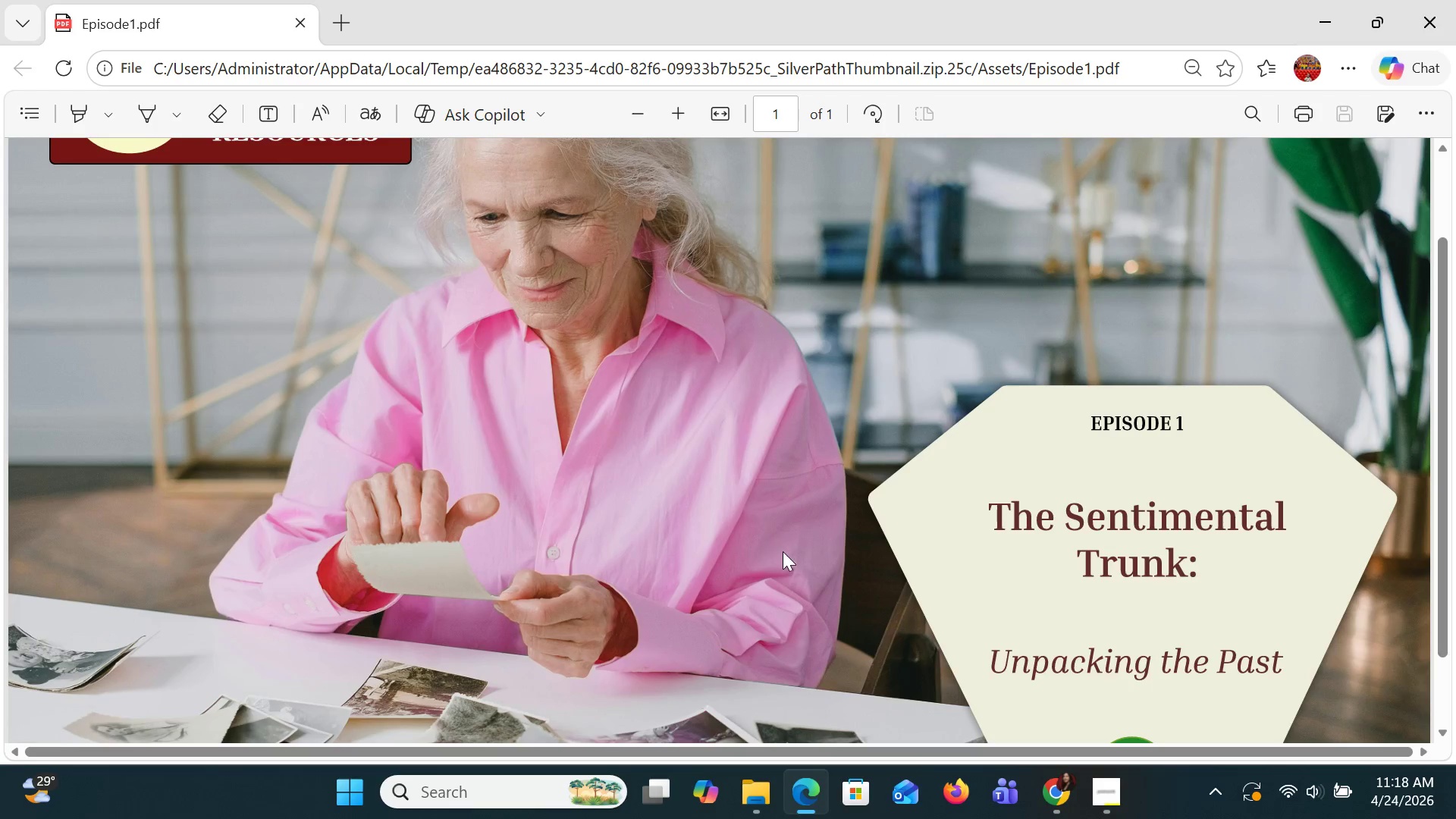 
left_click_drag(start_coordinate=[784, 554], to_coordinate=[765, 367])
 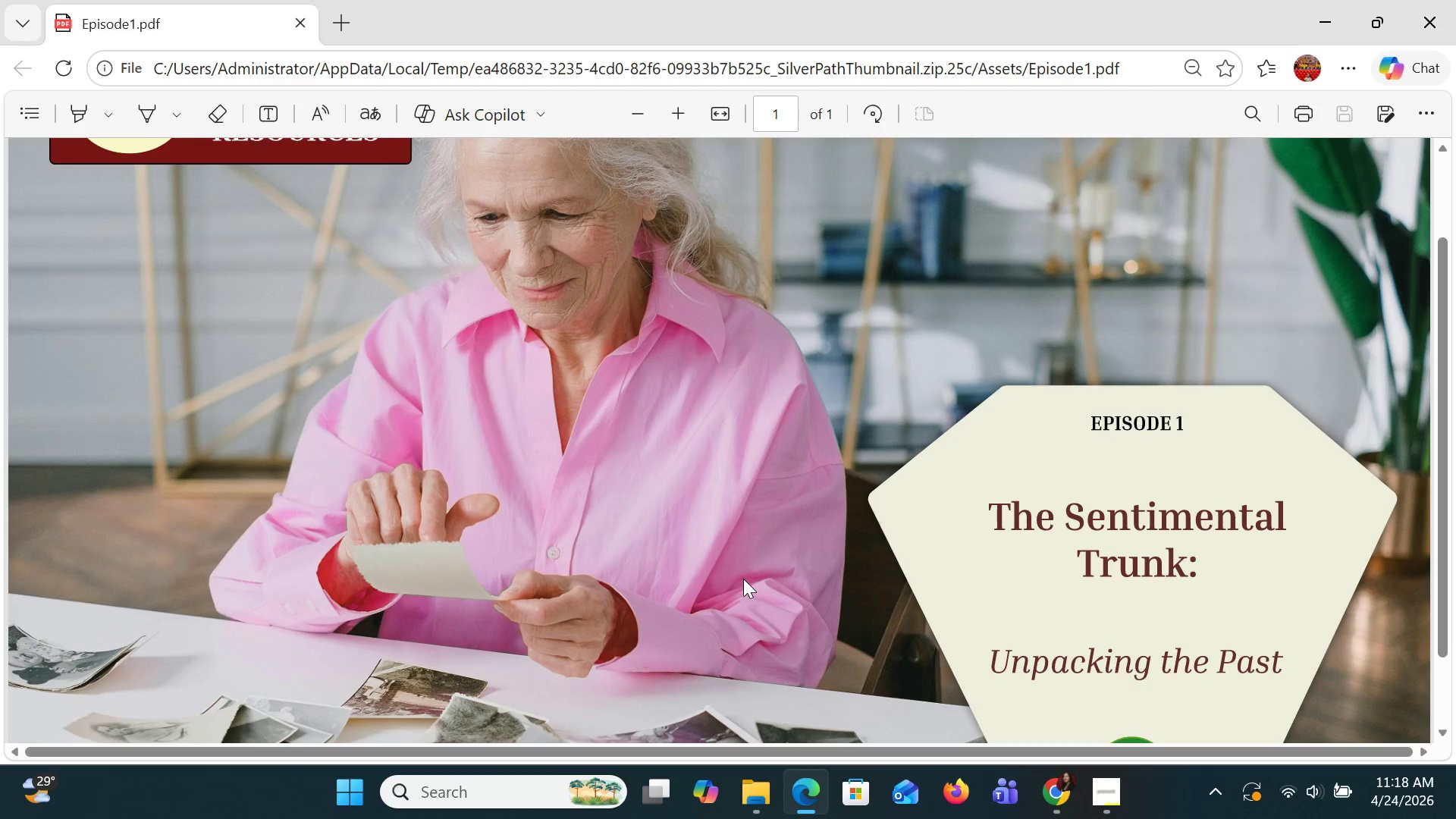 
left_click_drag(start_coordinate=[743, 578], to_coordinate=[772, 351])
 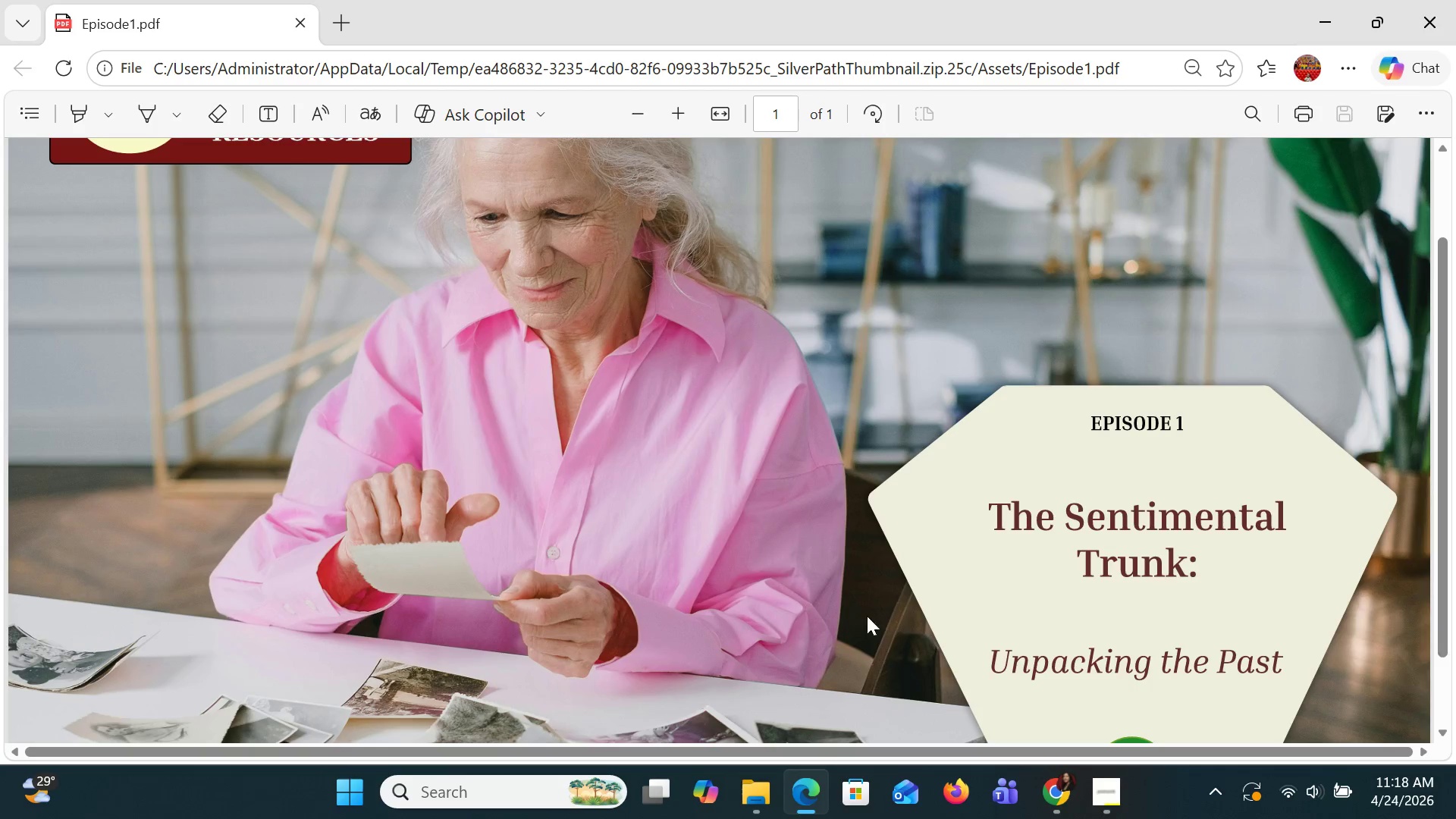 
left_click_drag(start_coordinate=[867, 610], to_coordinate=[882, 381])
 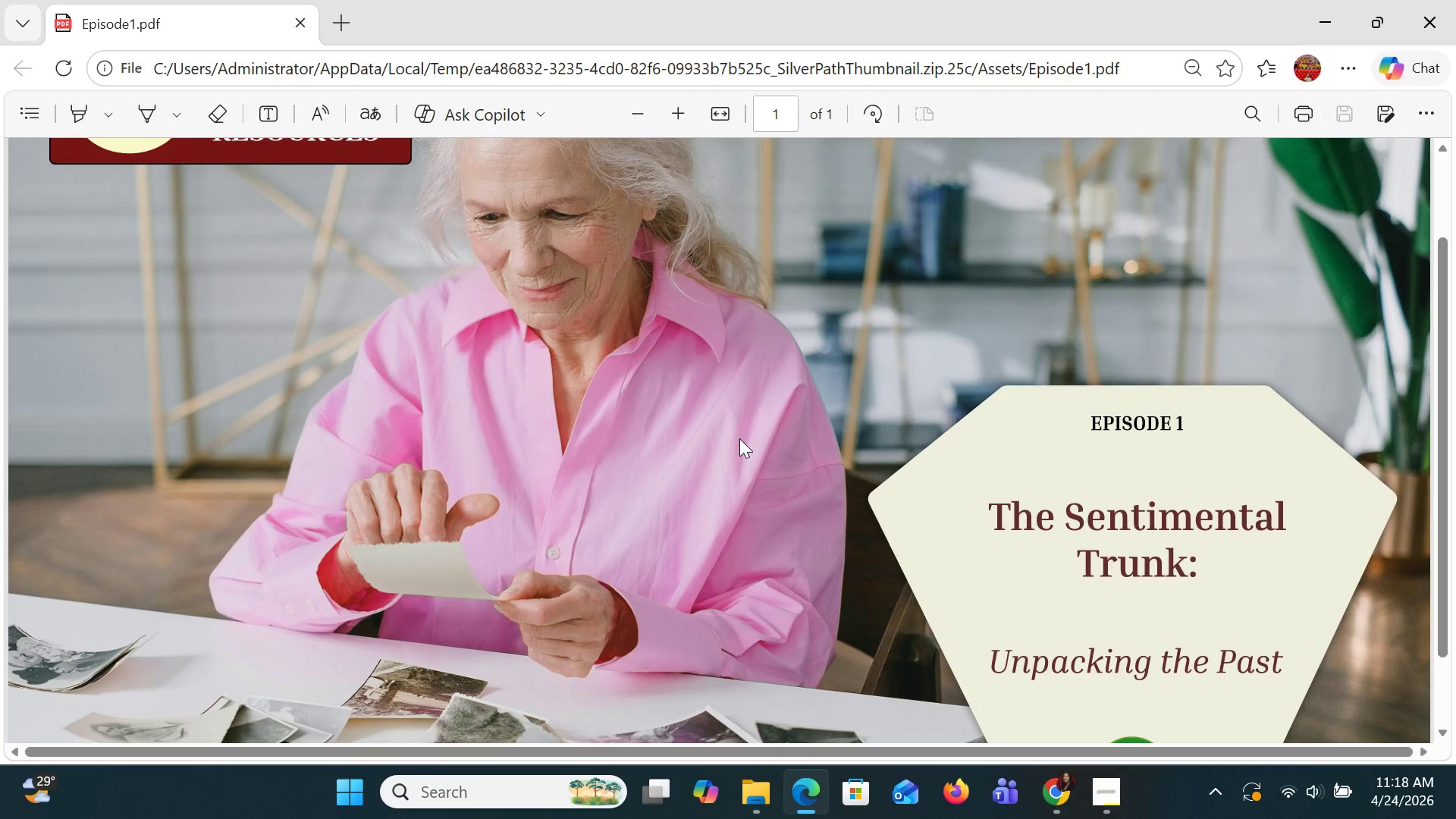 
left_click_drag(start_coordinate=[739, 439], to_coordinate=[726, 483])
 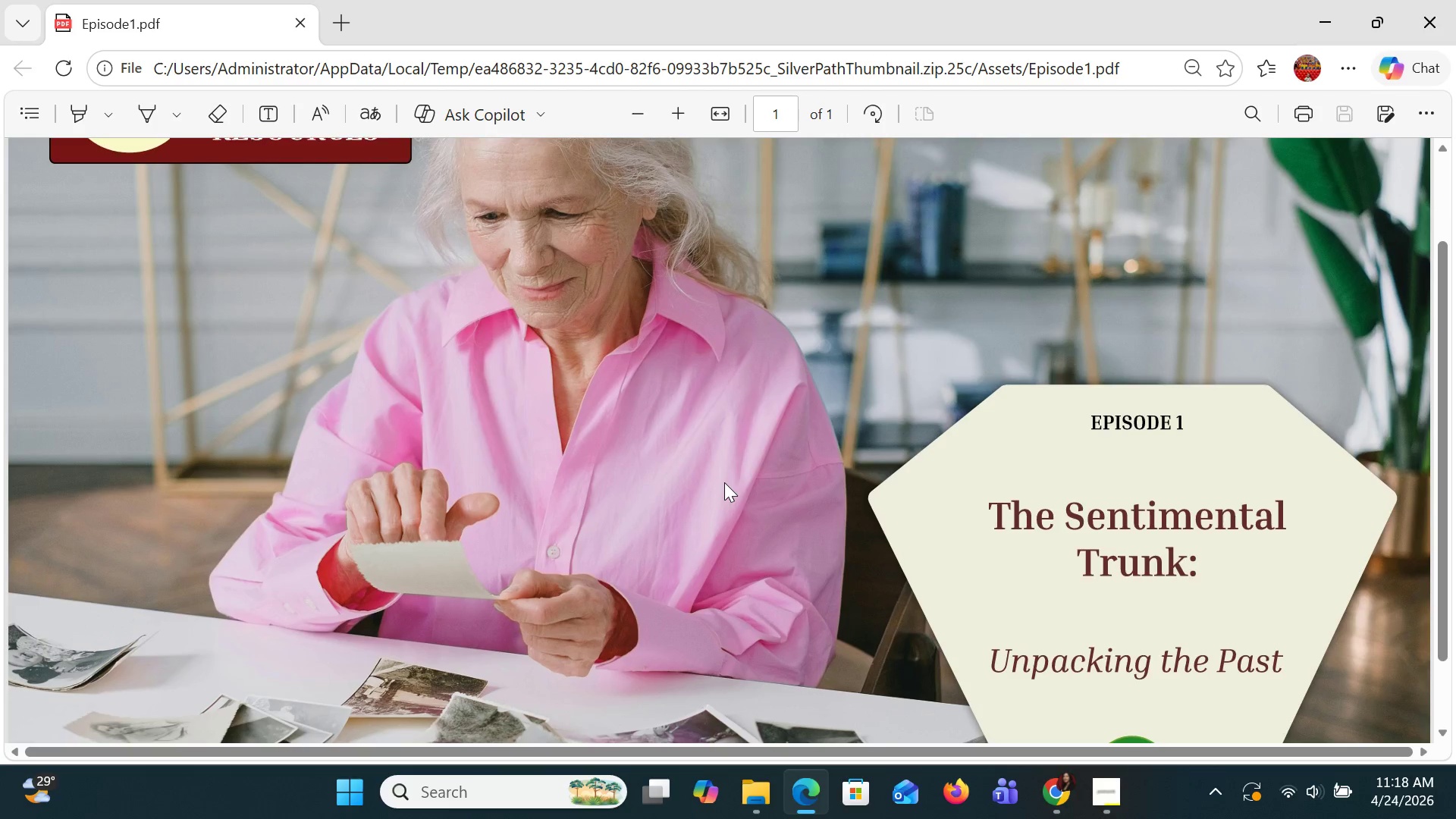 
scroll: coordinate [724, 482], scroll_direction: down, amount: 11.0
 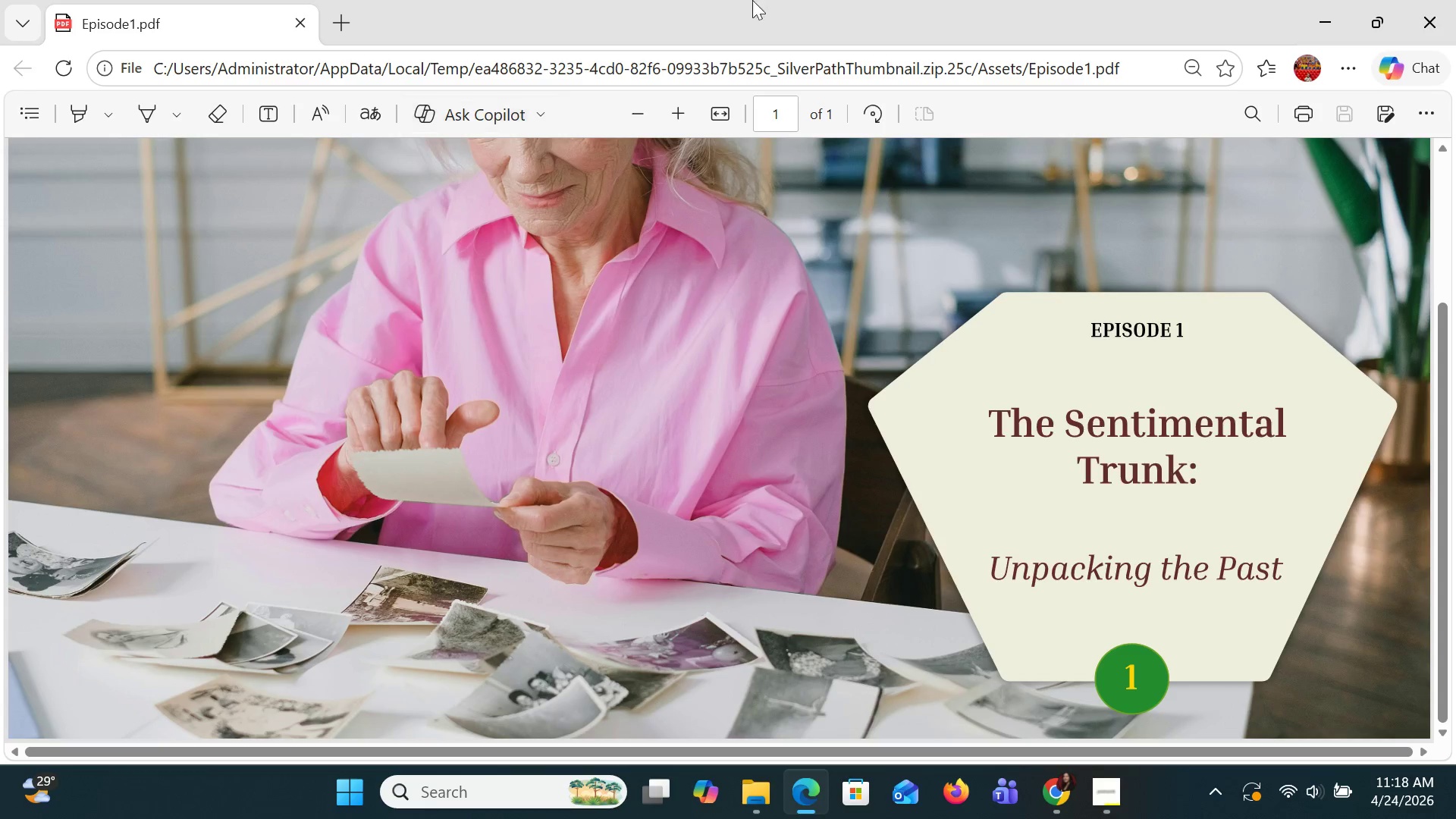 
scroll: coordinate [697, 526], scroll_direction: up, amount: 3.0
 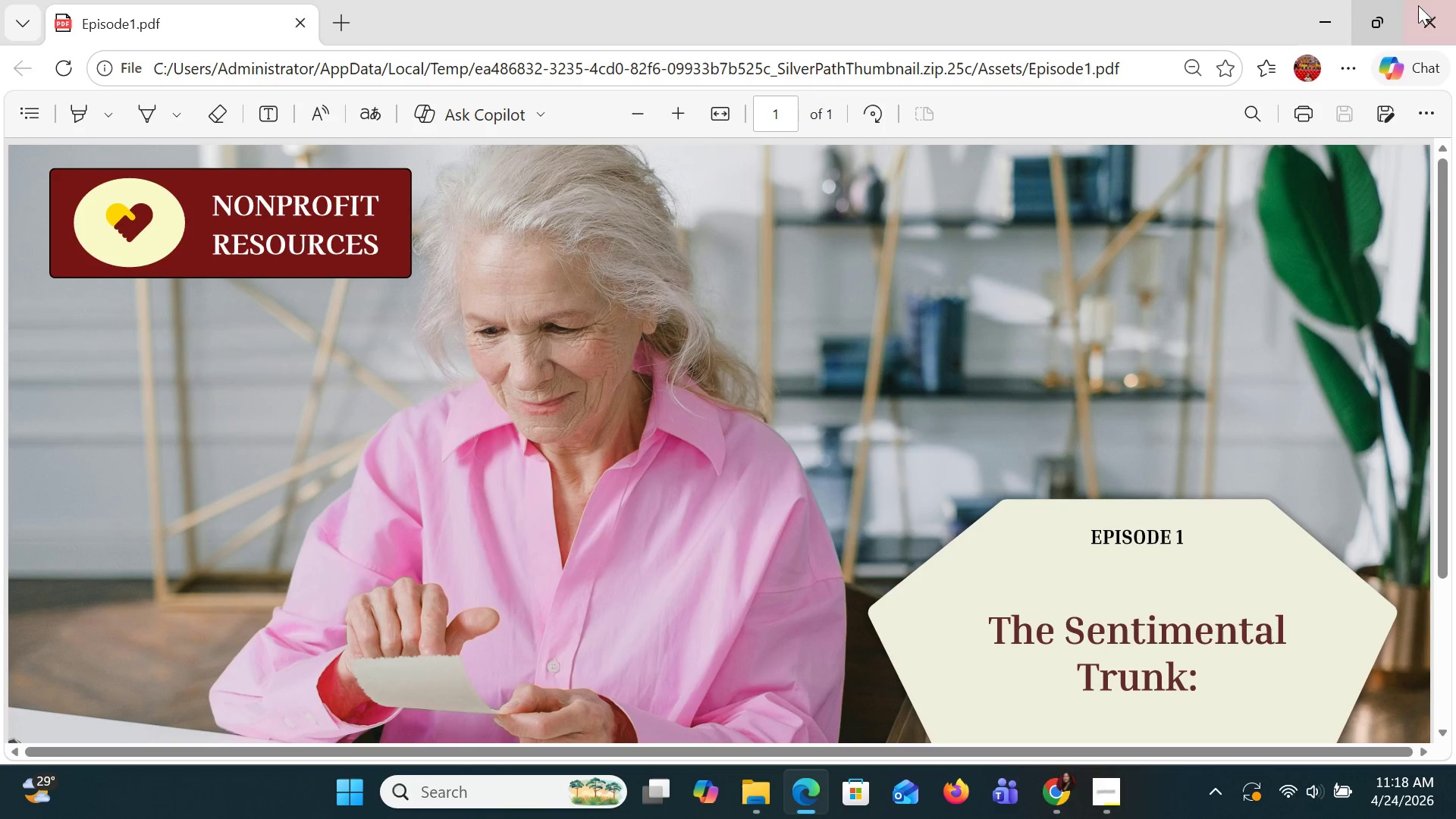 
left_click([1433, 8])
 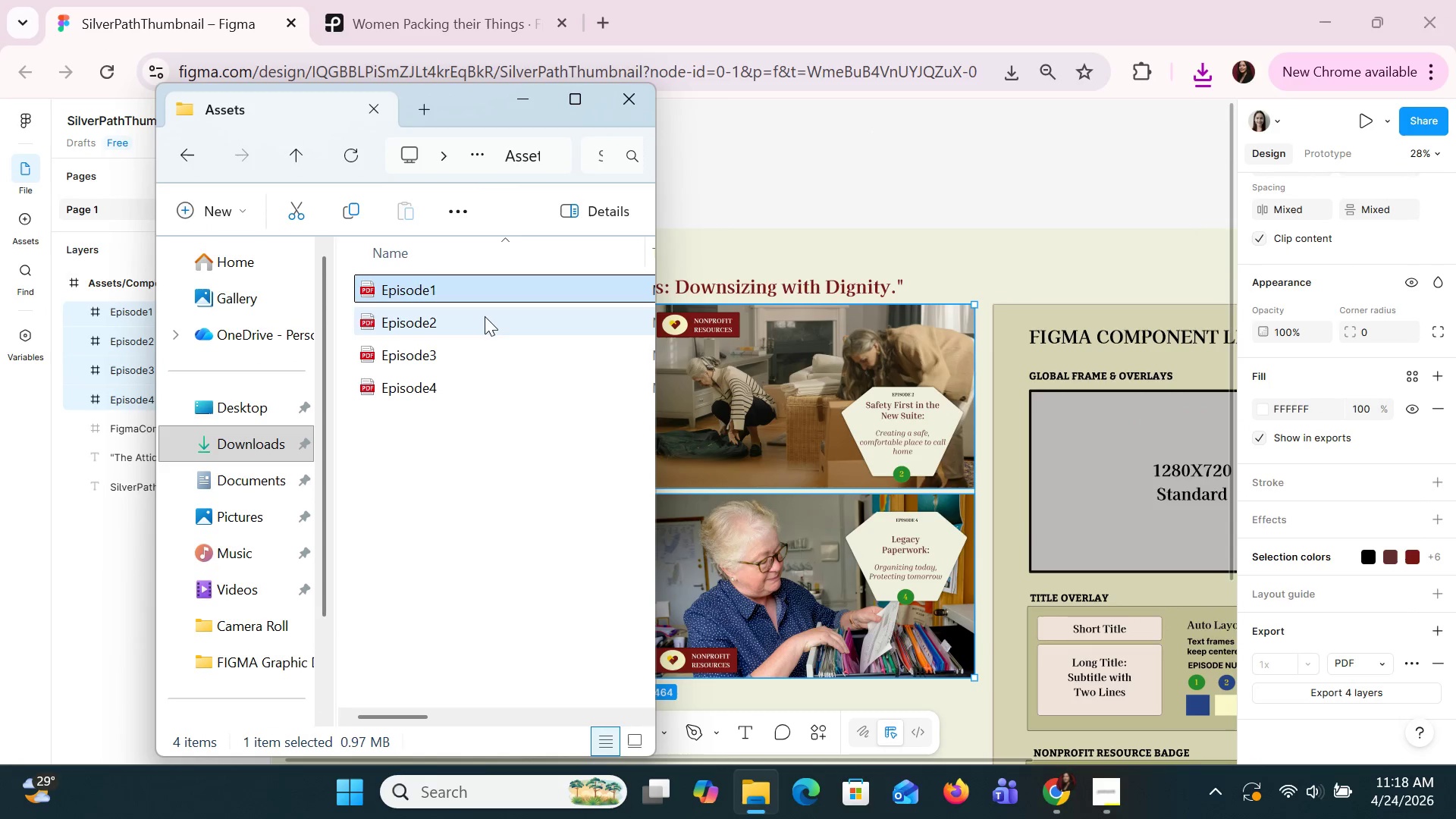 
double_click([485, 316])
 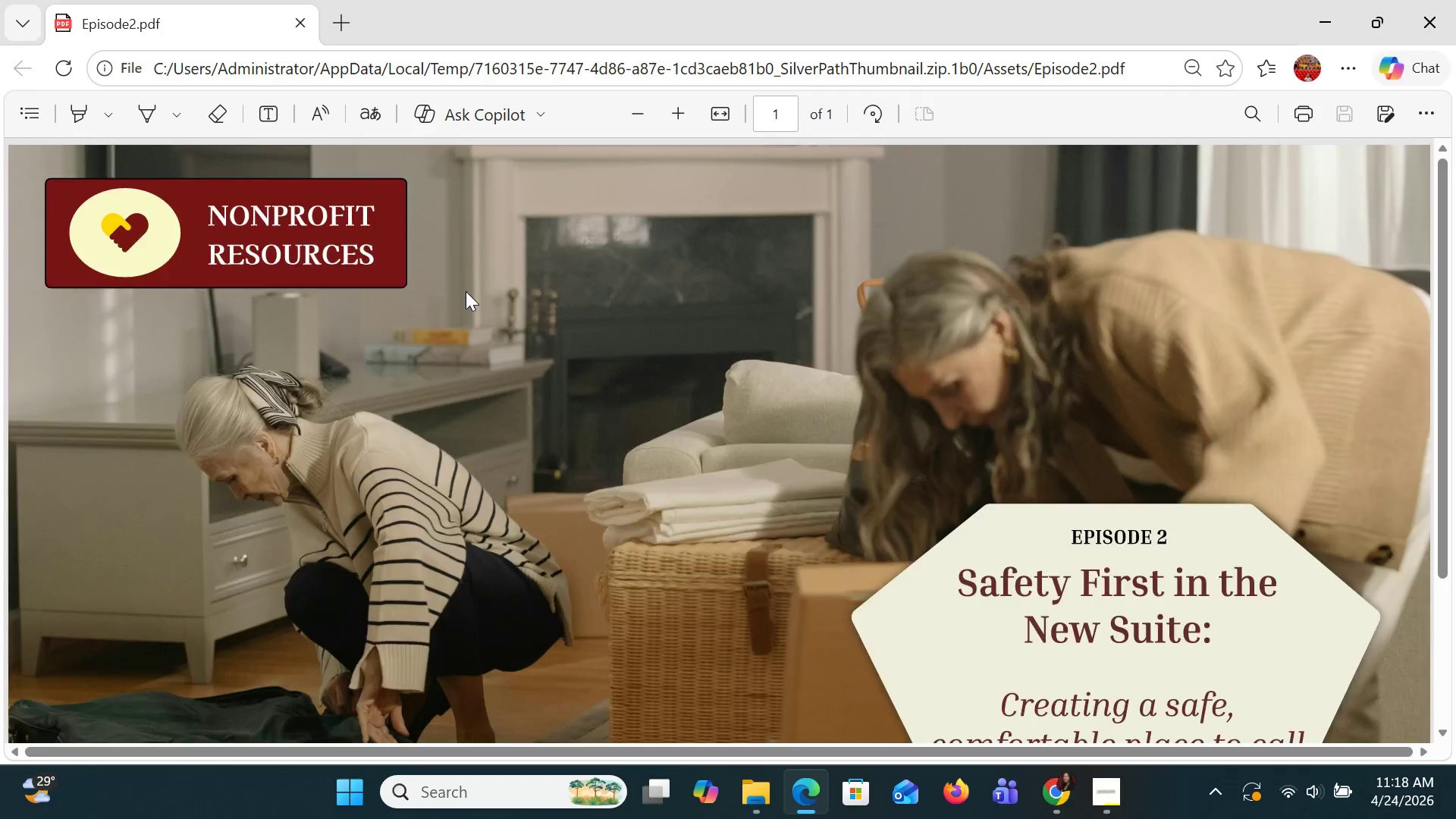 
wait(5.22)
 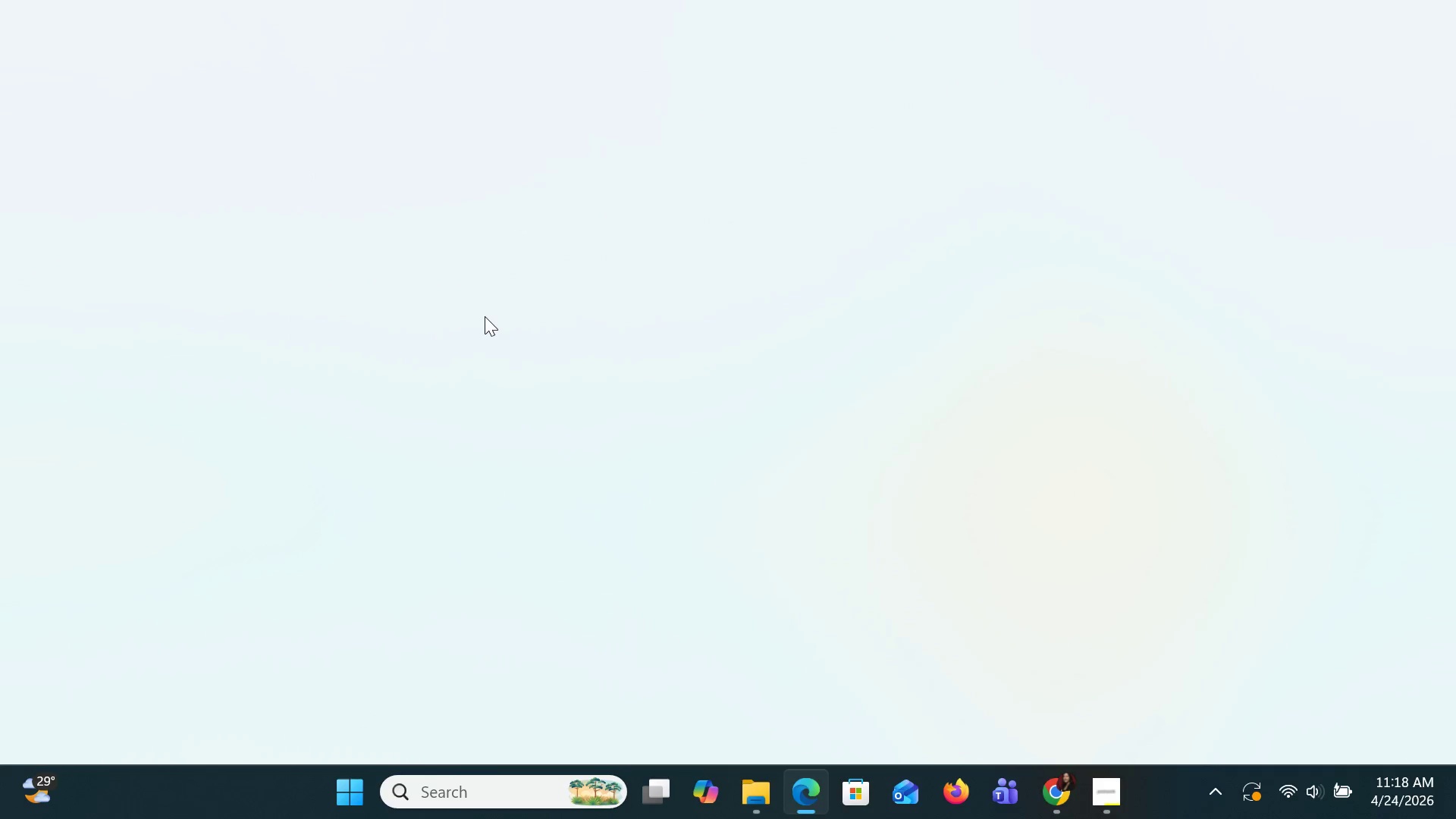 
scroll: coordinate [931, 322], scroll_direction: none, amount: 0.0
 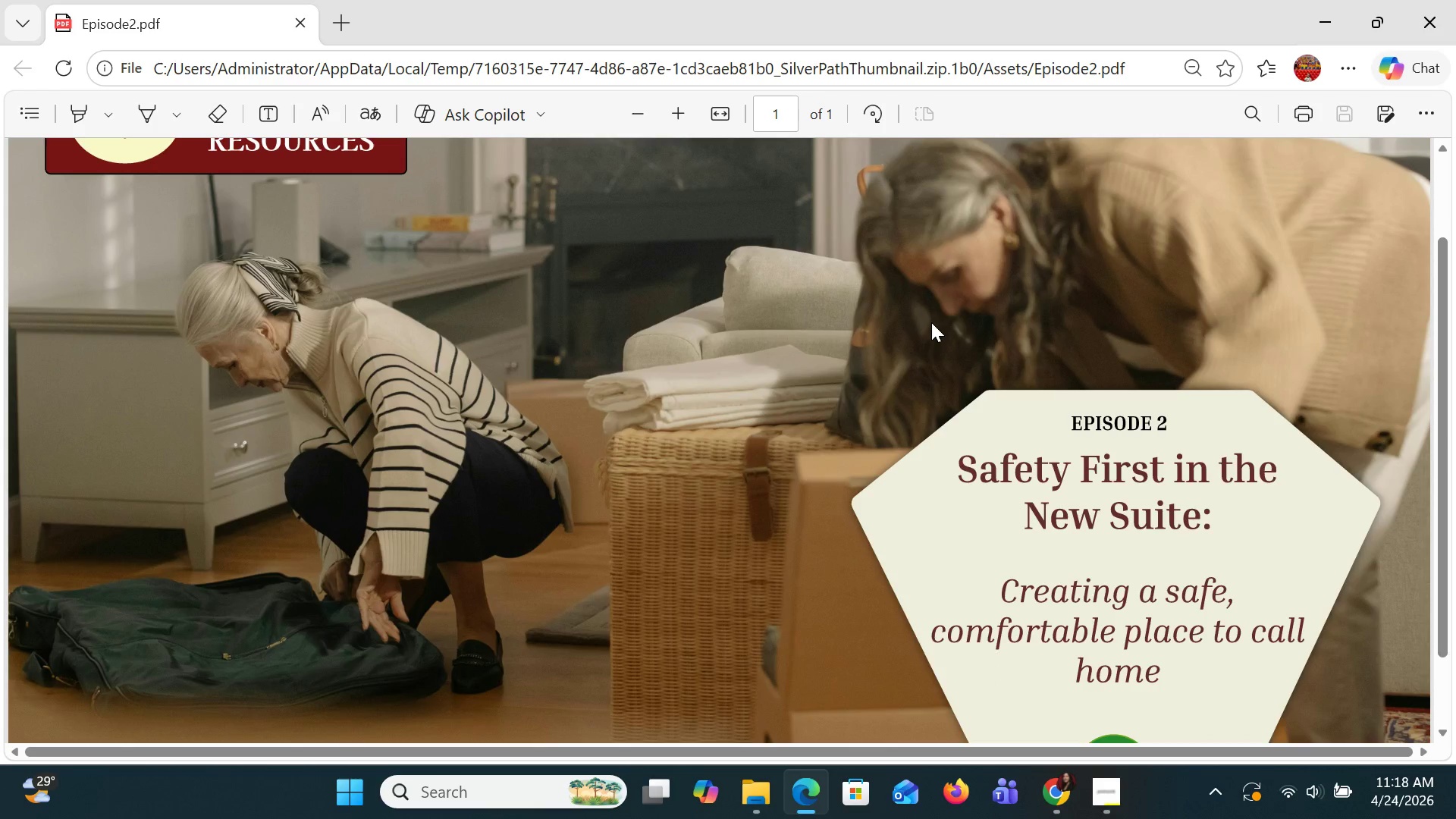 
scroll: coordinate [931, 322], scroll_direction: down, amount: 4.0
 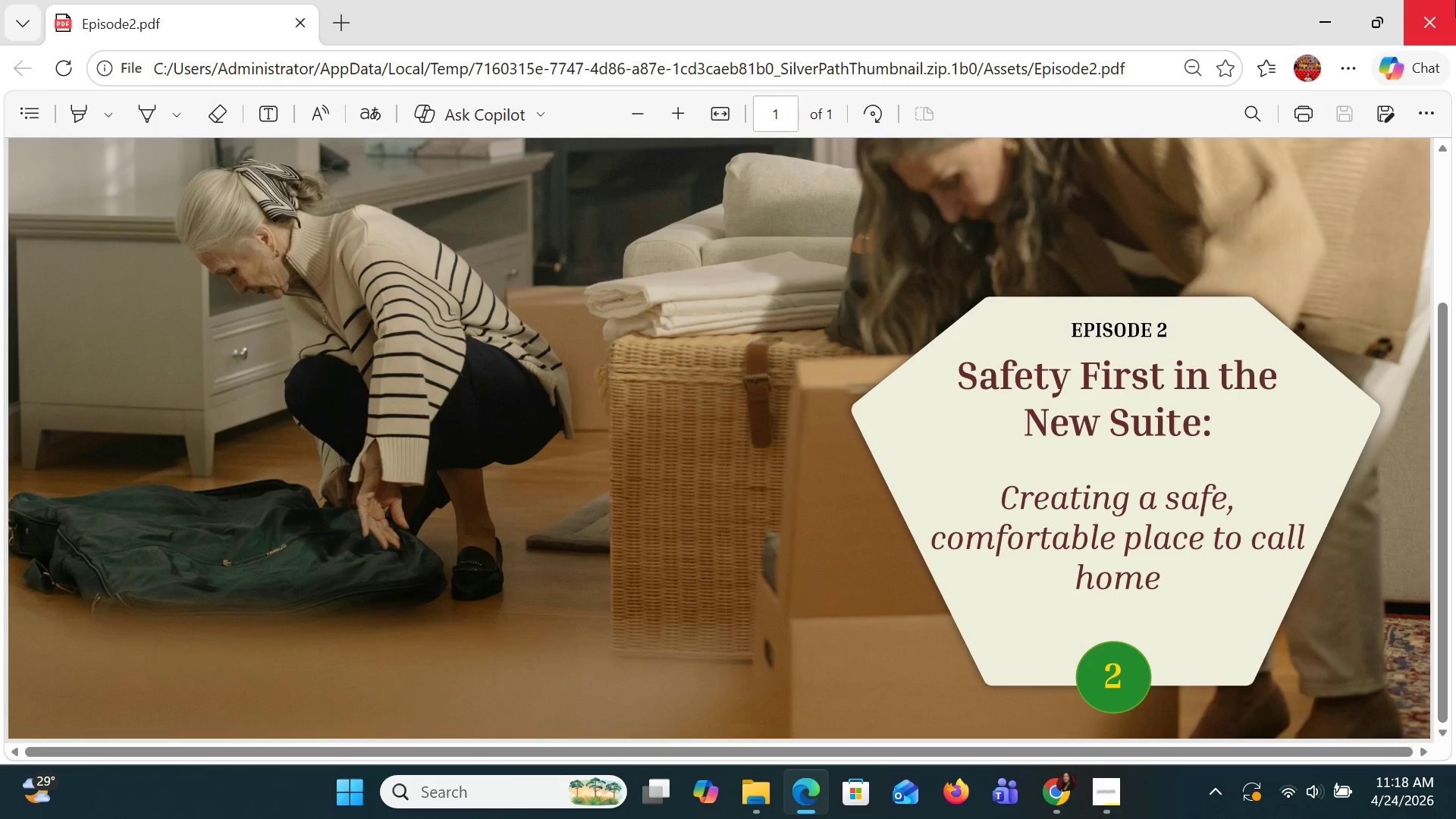 
left_click([1455, 0])
 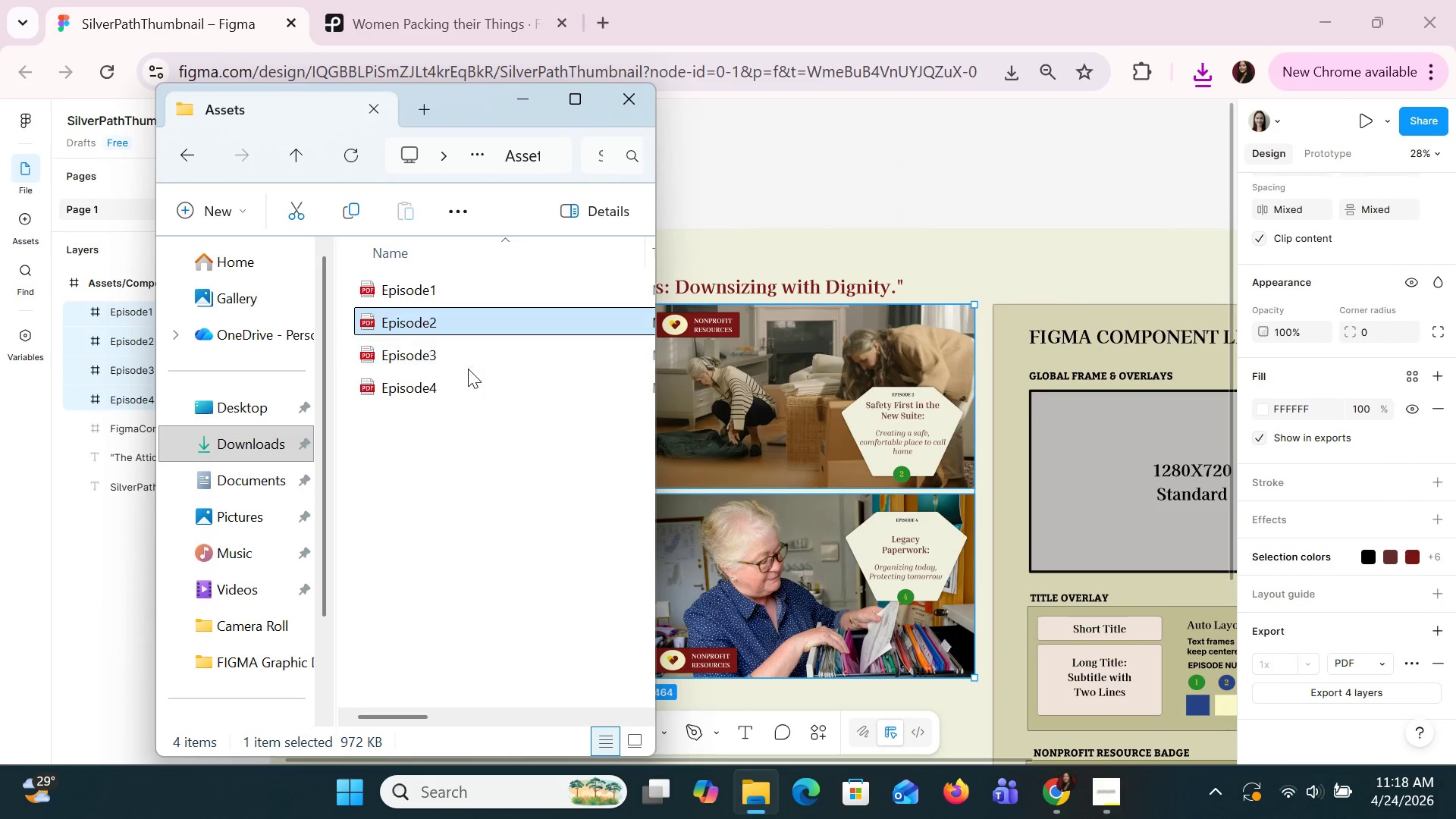 
double_click([468, 369])
 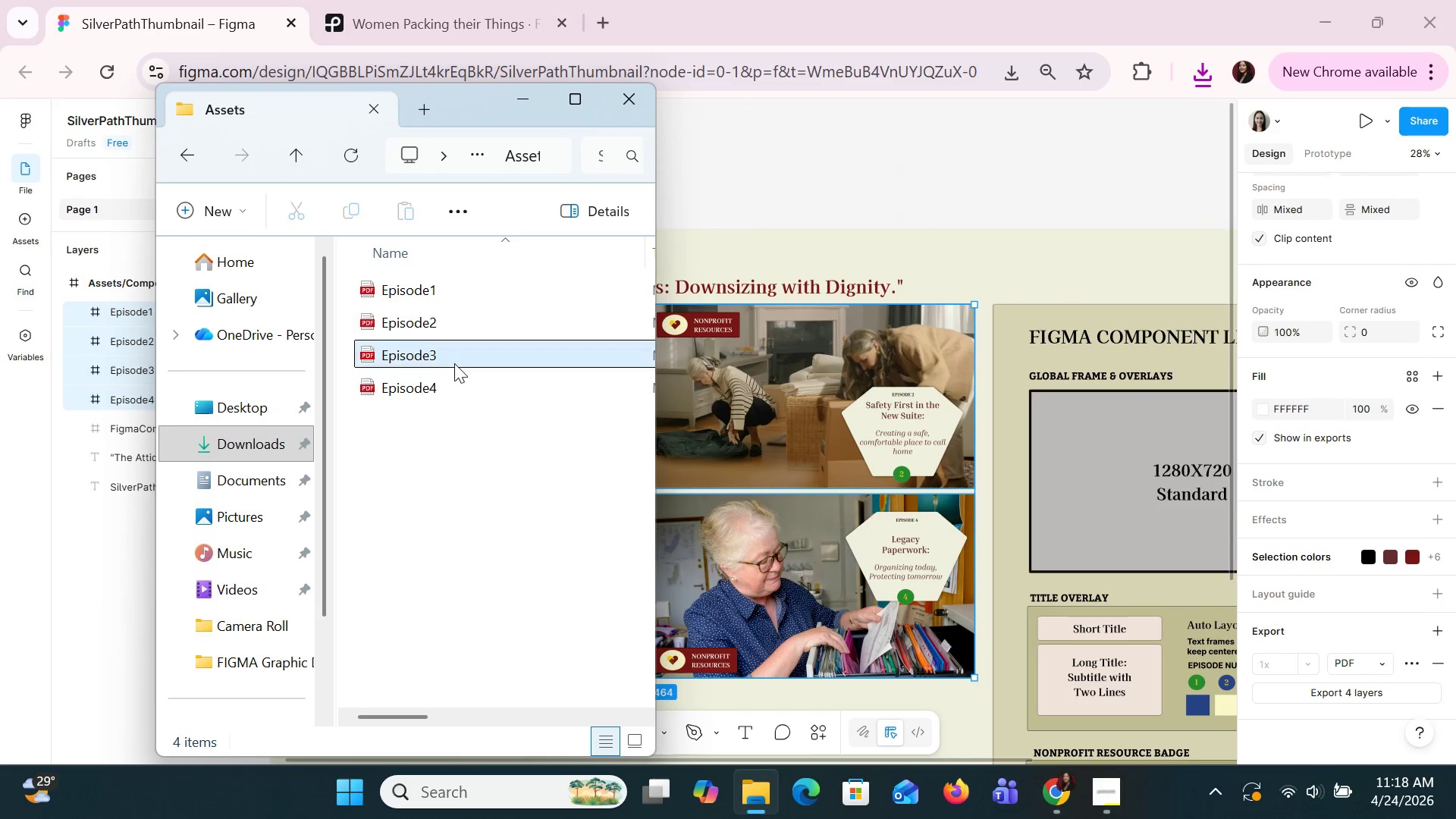 
triple_click([454, 363])
 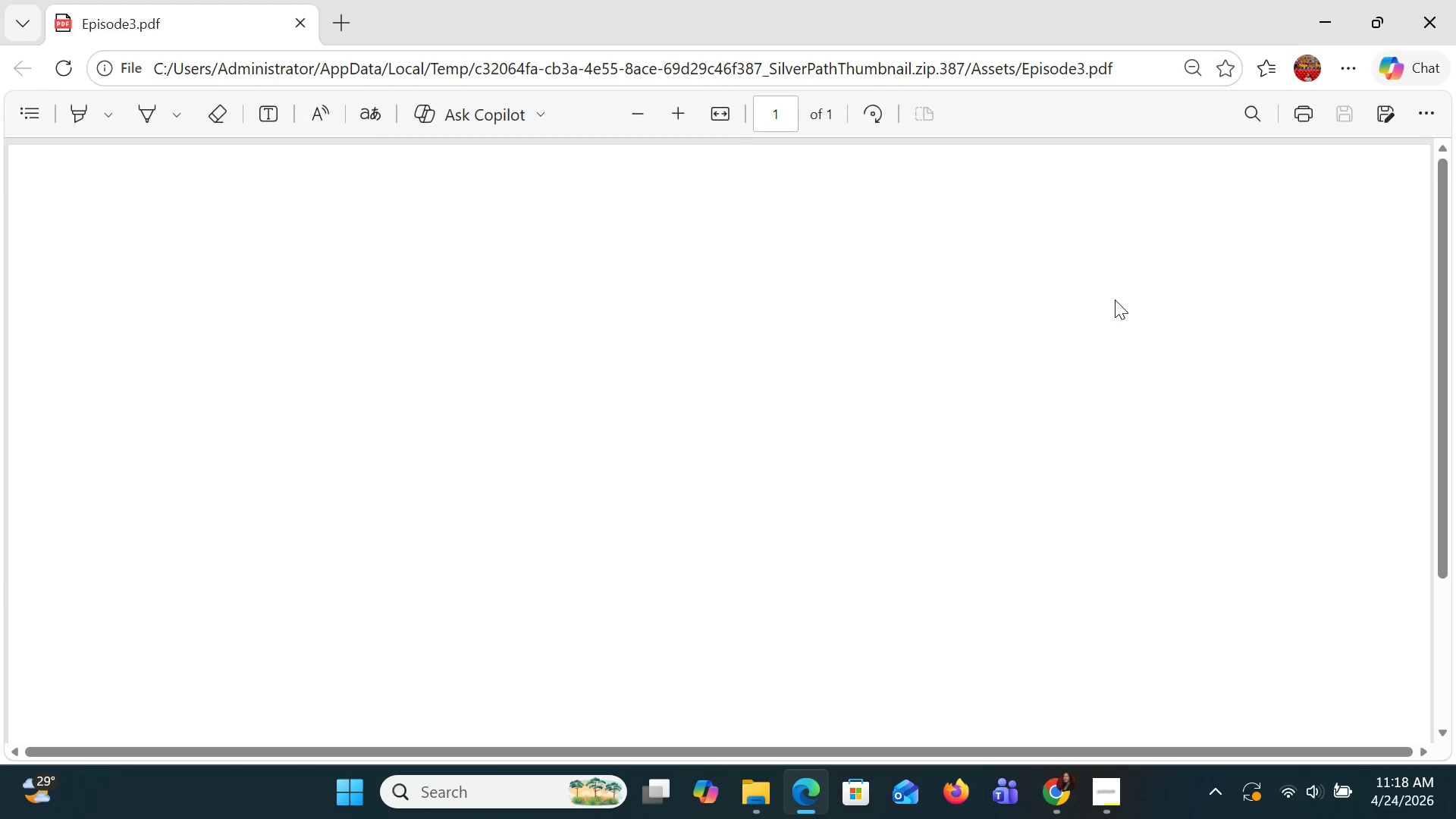 
scroll: coordinate [1124, 306], scroll_direction: down, amount: 6.0
 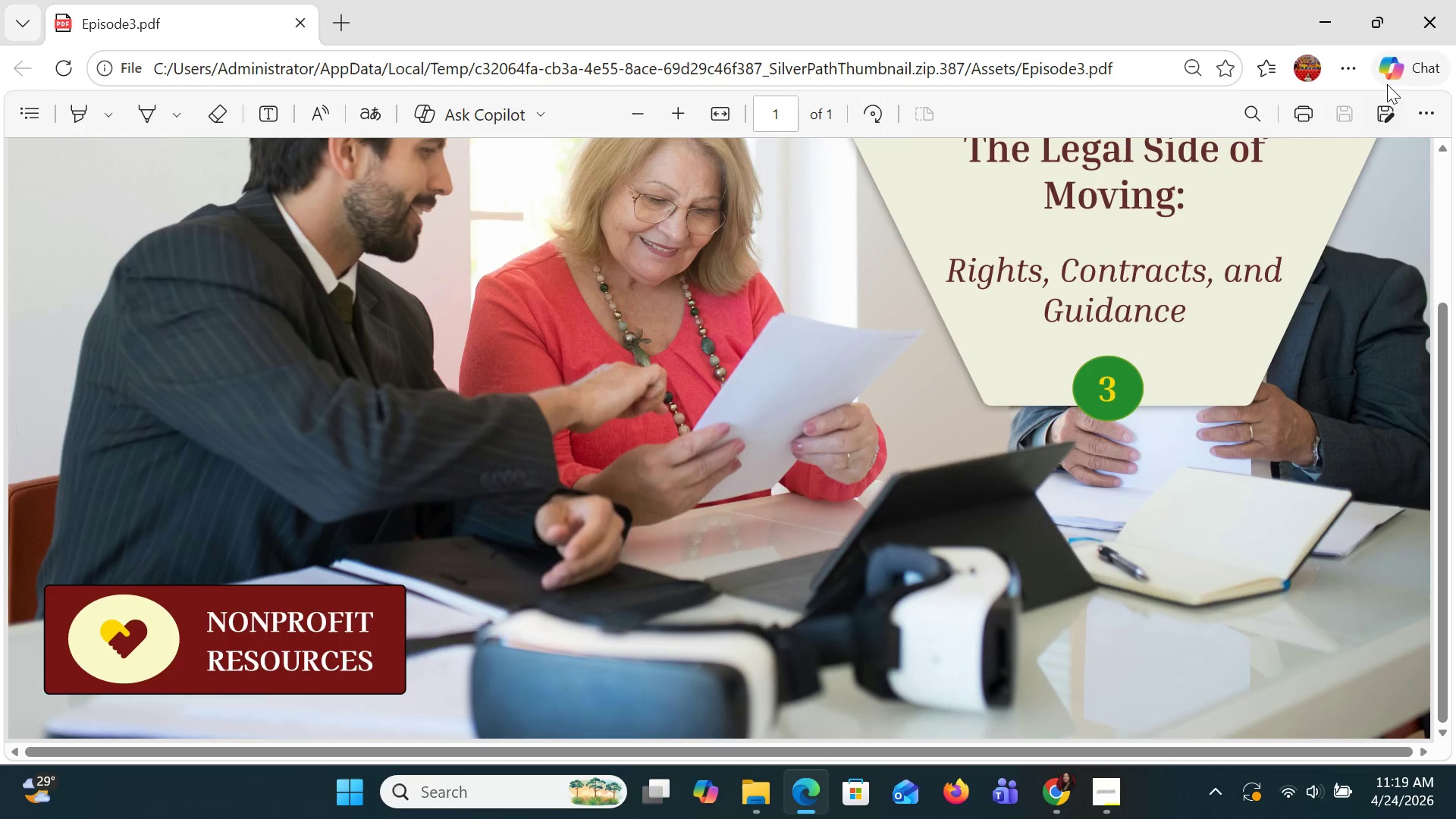 
left_click([1429, 36])
 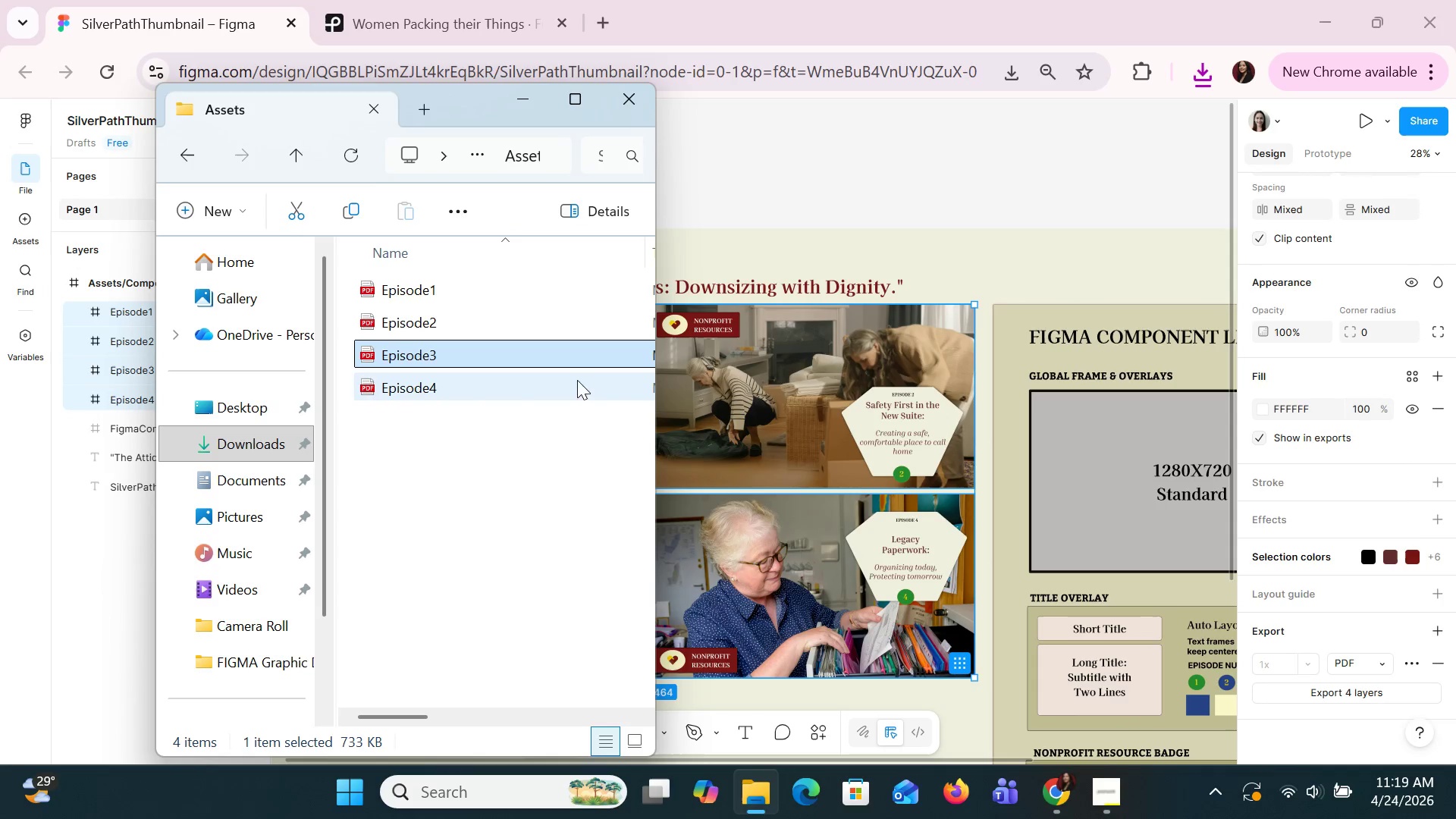 
left_click([516, 394])
 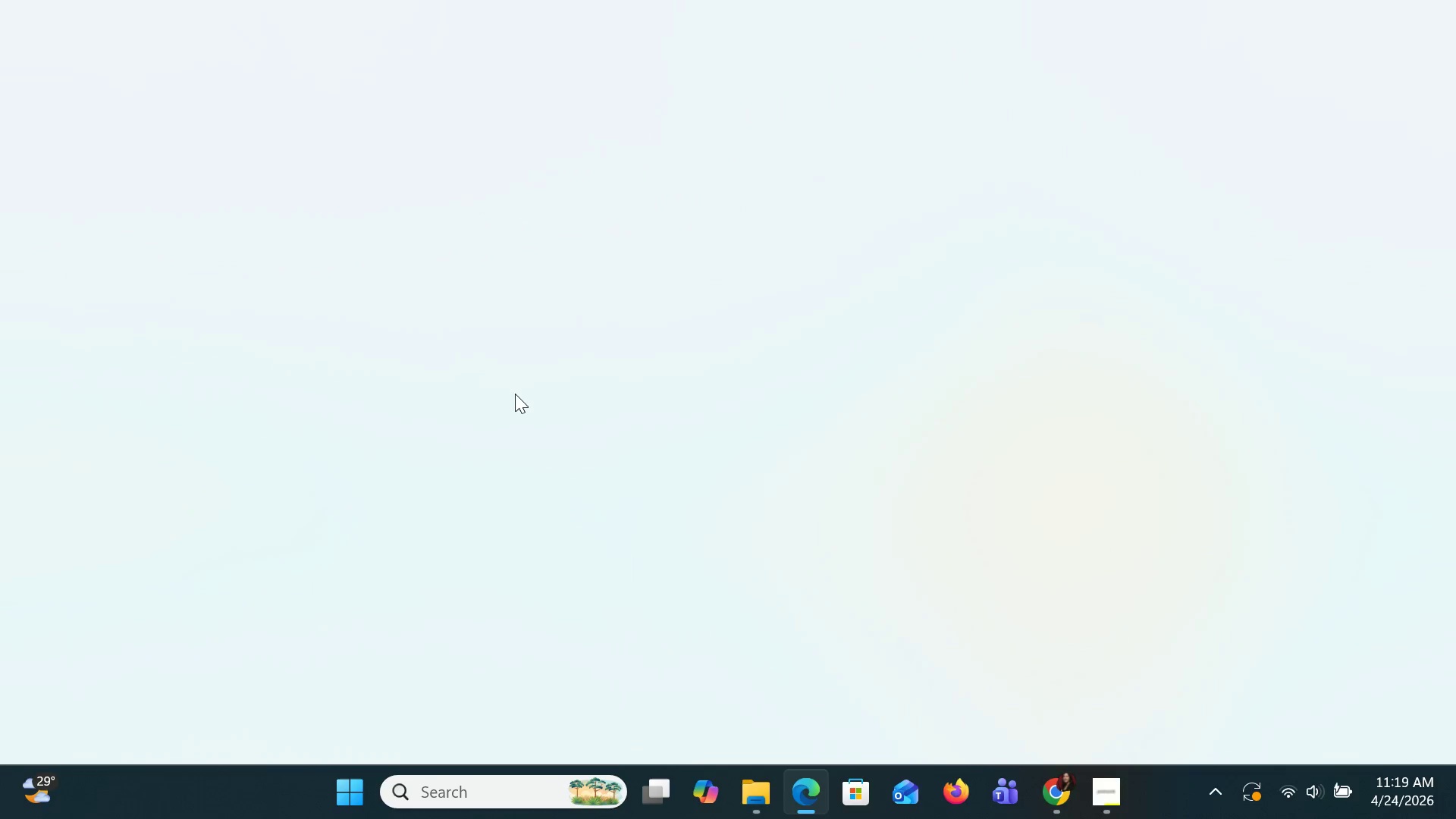 
mouse_move([1436, 21])
 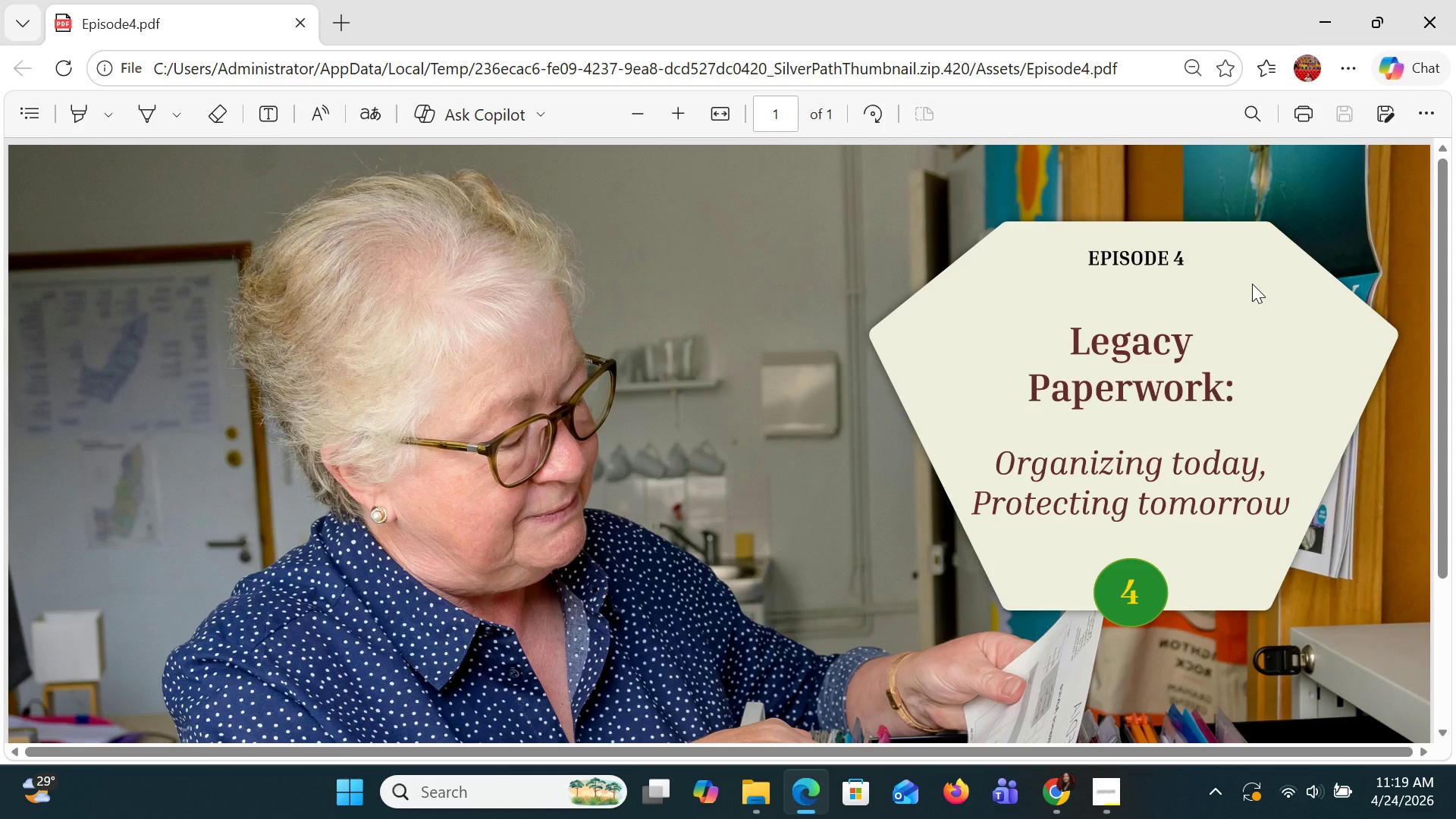 
scroll: coordinate [1252, 284], scroll_direction: down, amount: 1.0
 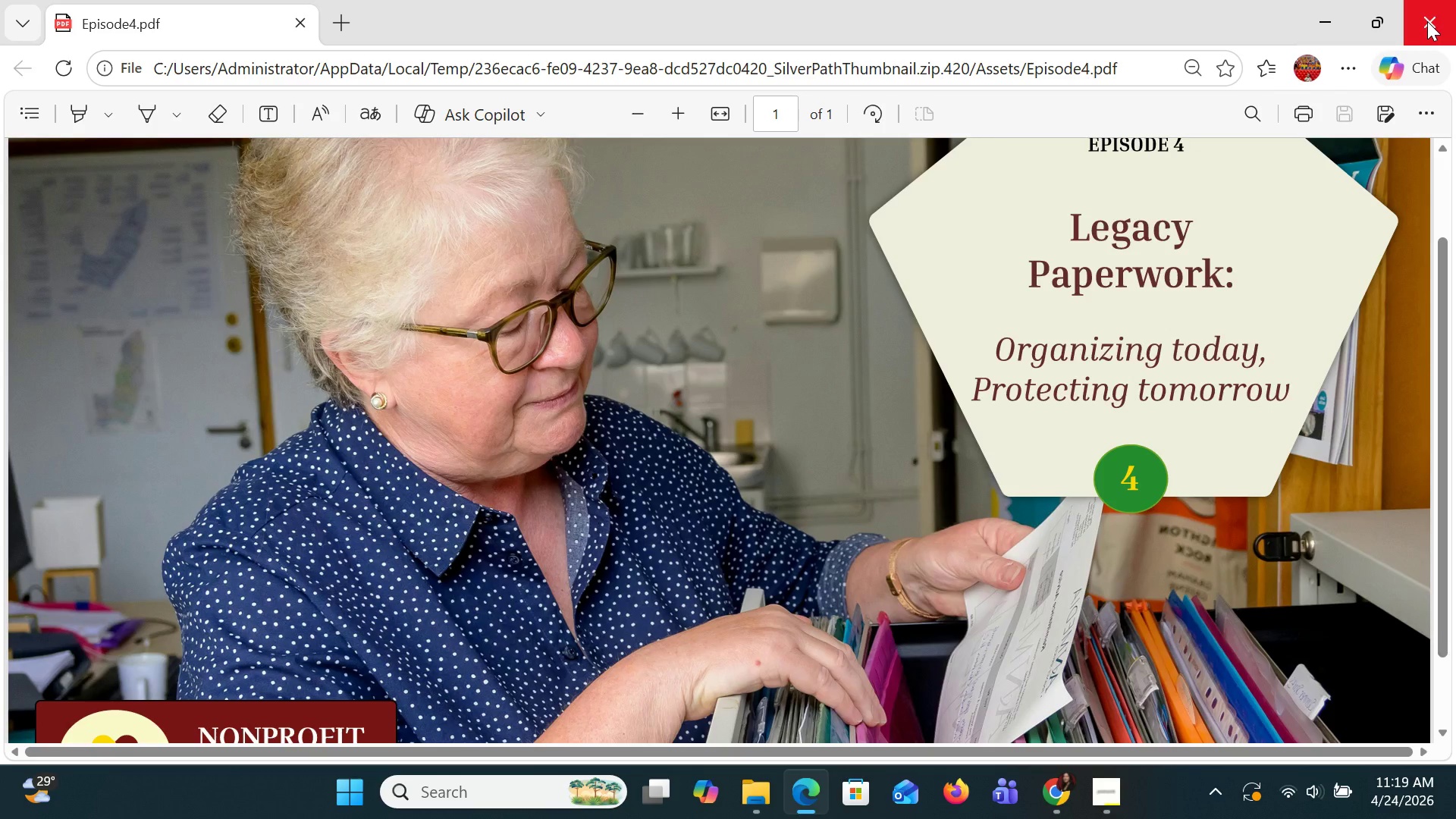 
left_click([1427, 21])
 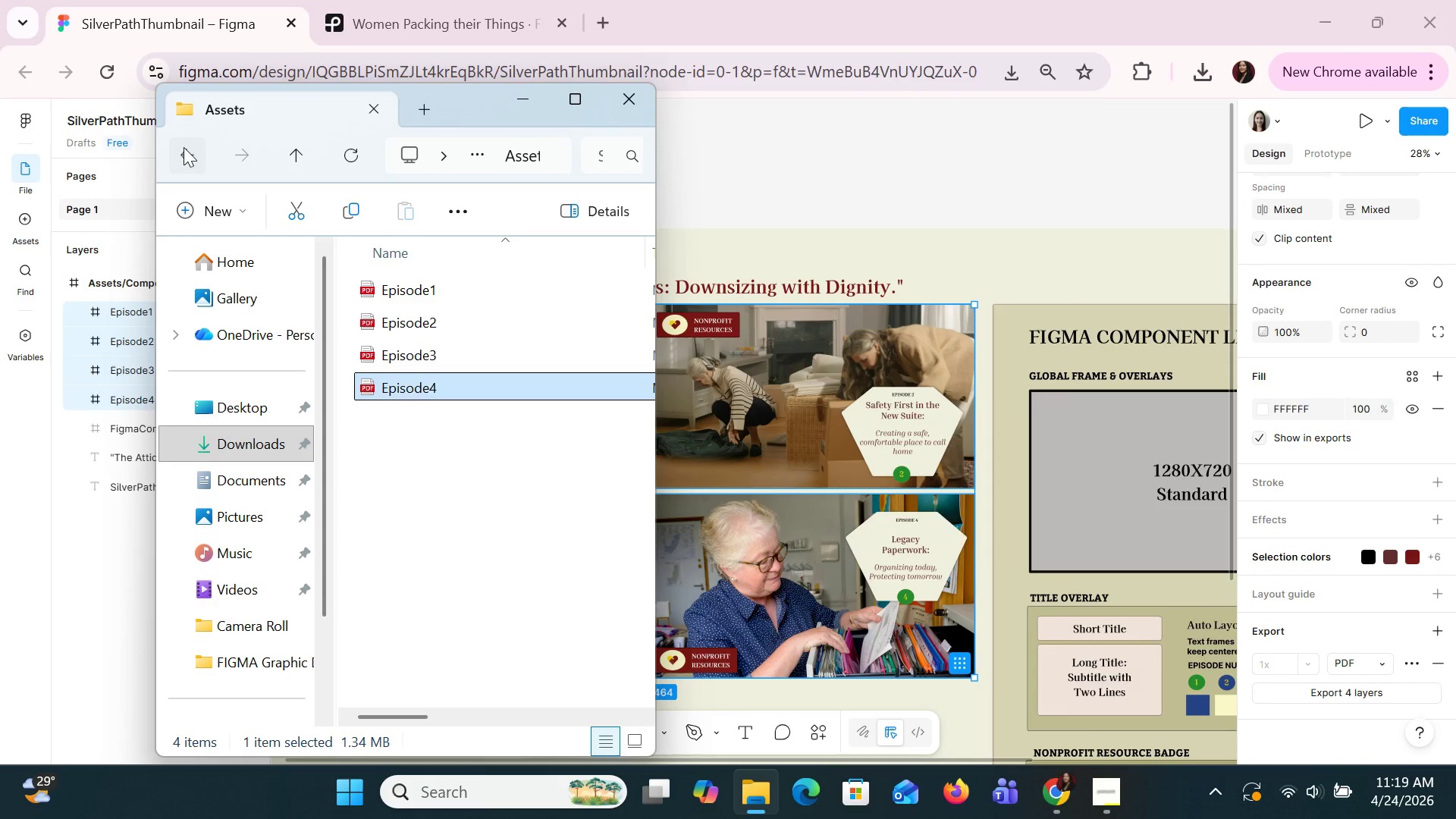 
left_click([182, 146])
 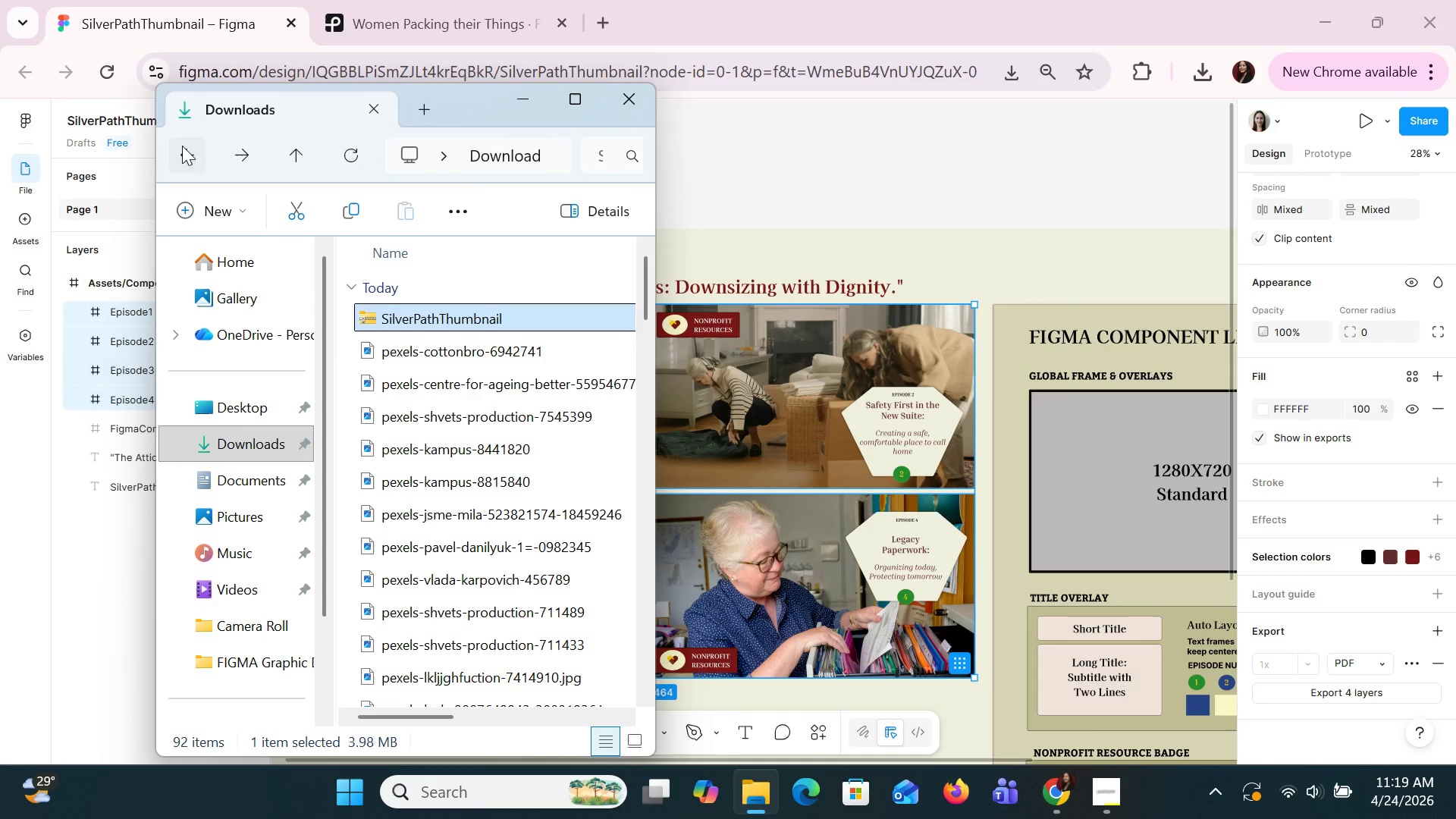 
key(Delete)
 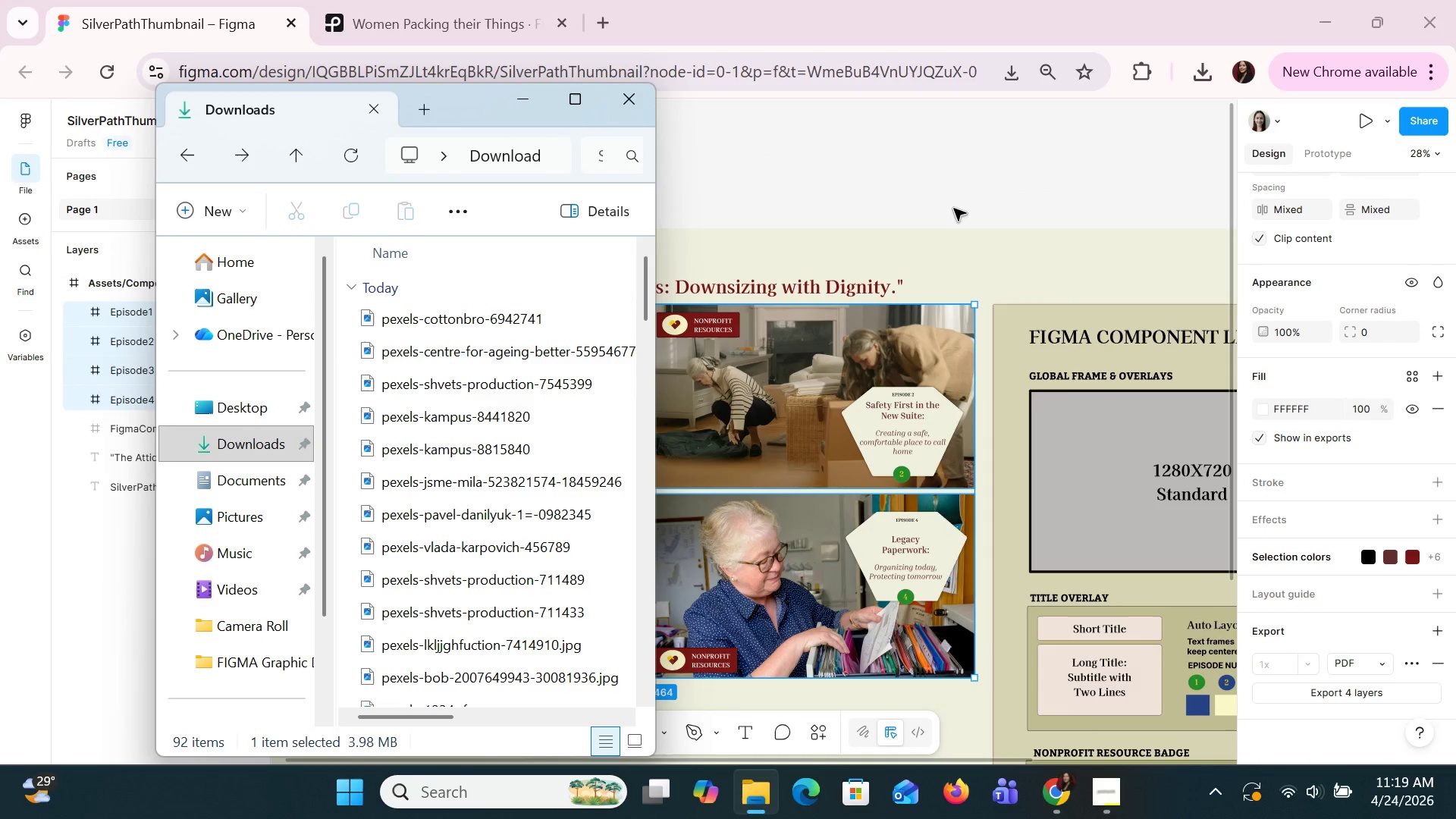 
left_click([953, 209])
 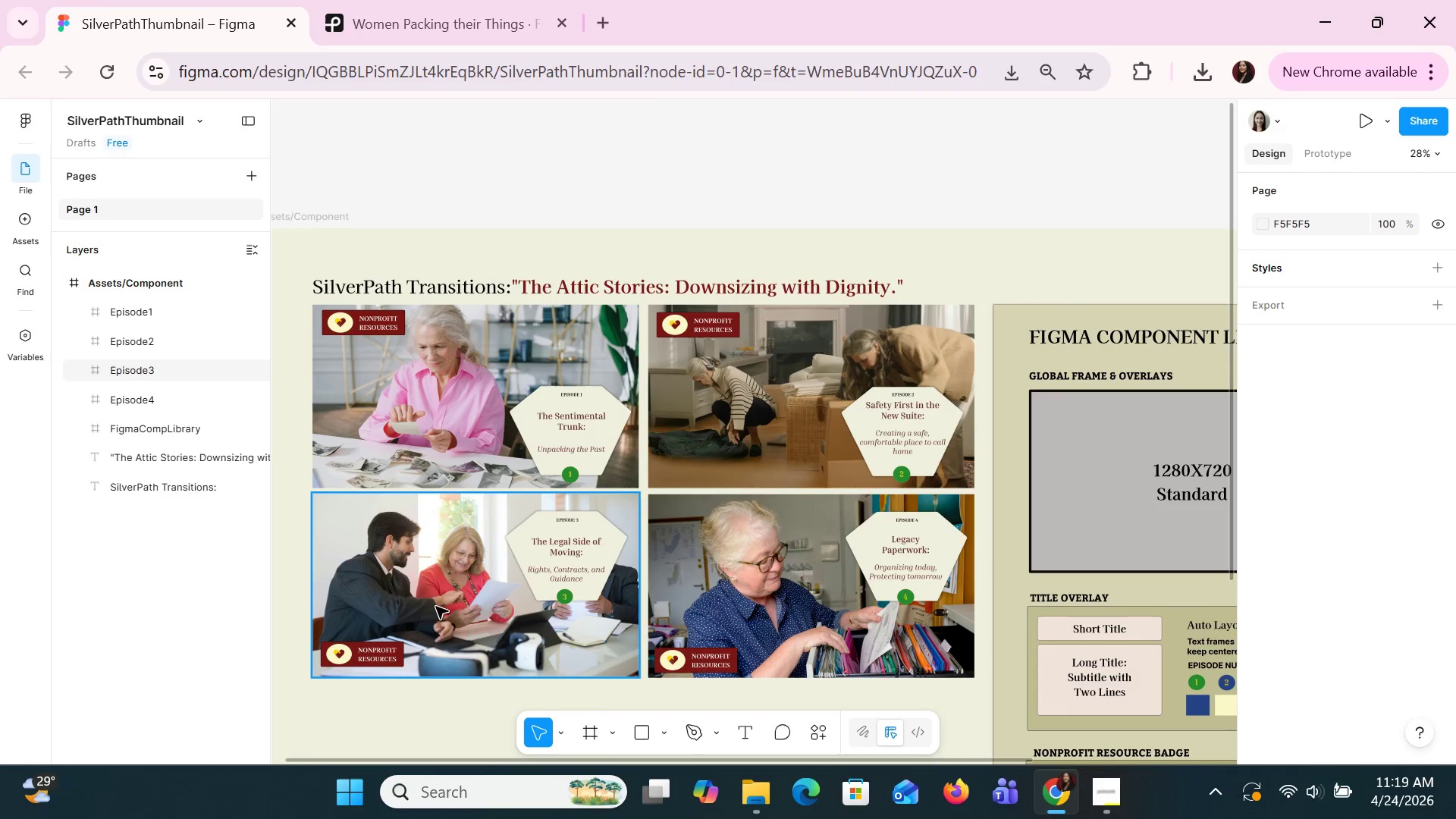 
hold_key(key=ControlLeft, duration=1.5)
scroll: coordinate [607, 599], scroll_direction: up, amount: 2.0
 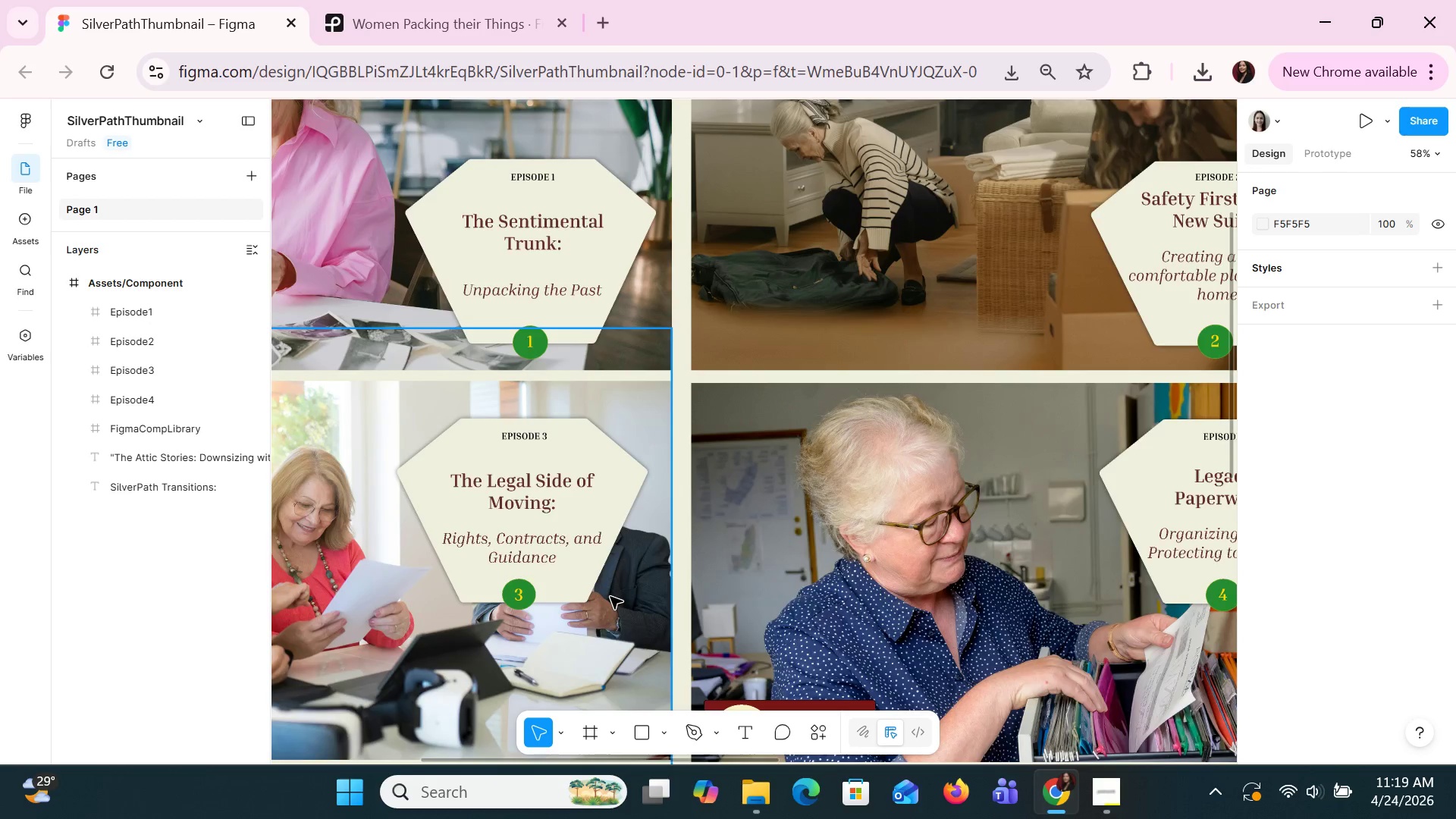 
key(Control+ControlLeft)
 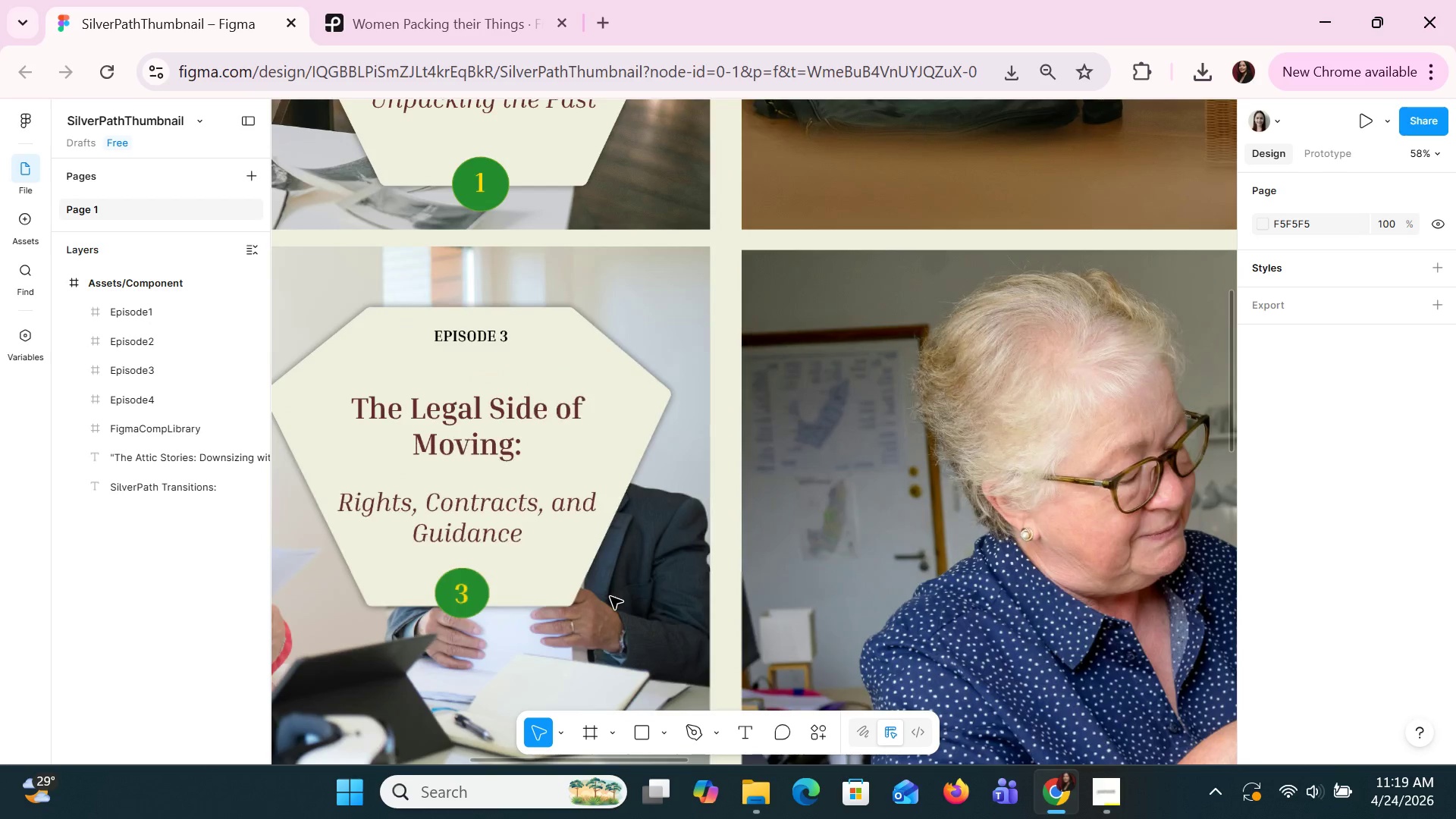 
key(Control+ControlLeft)
 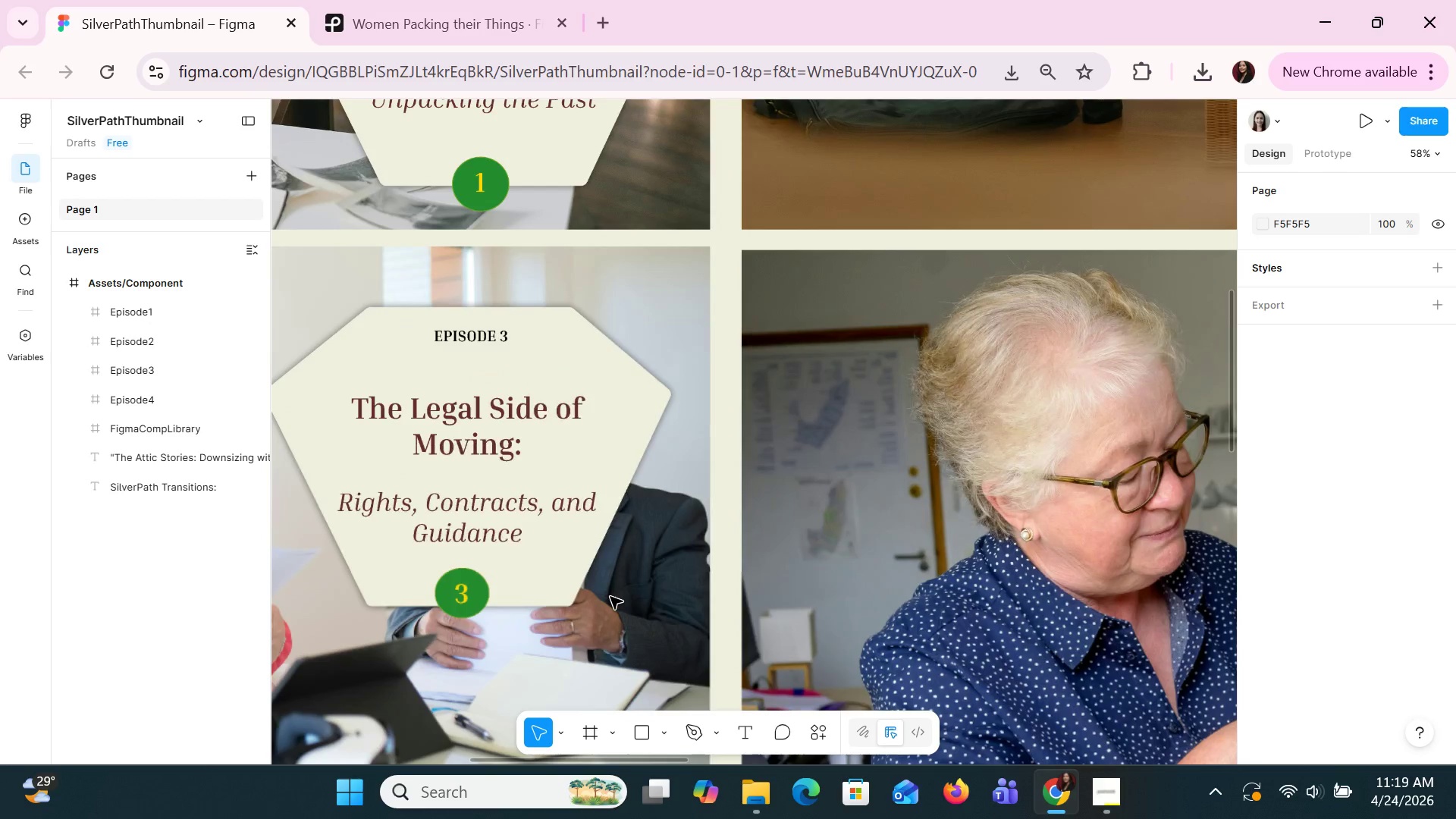 
key(Control+ControlLeft)
 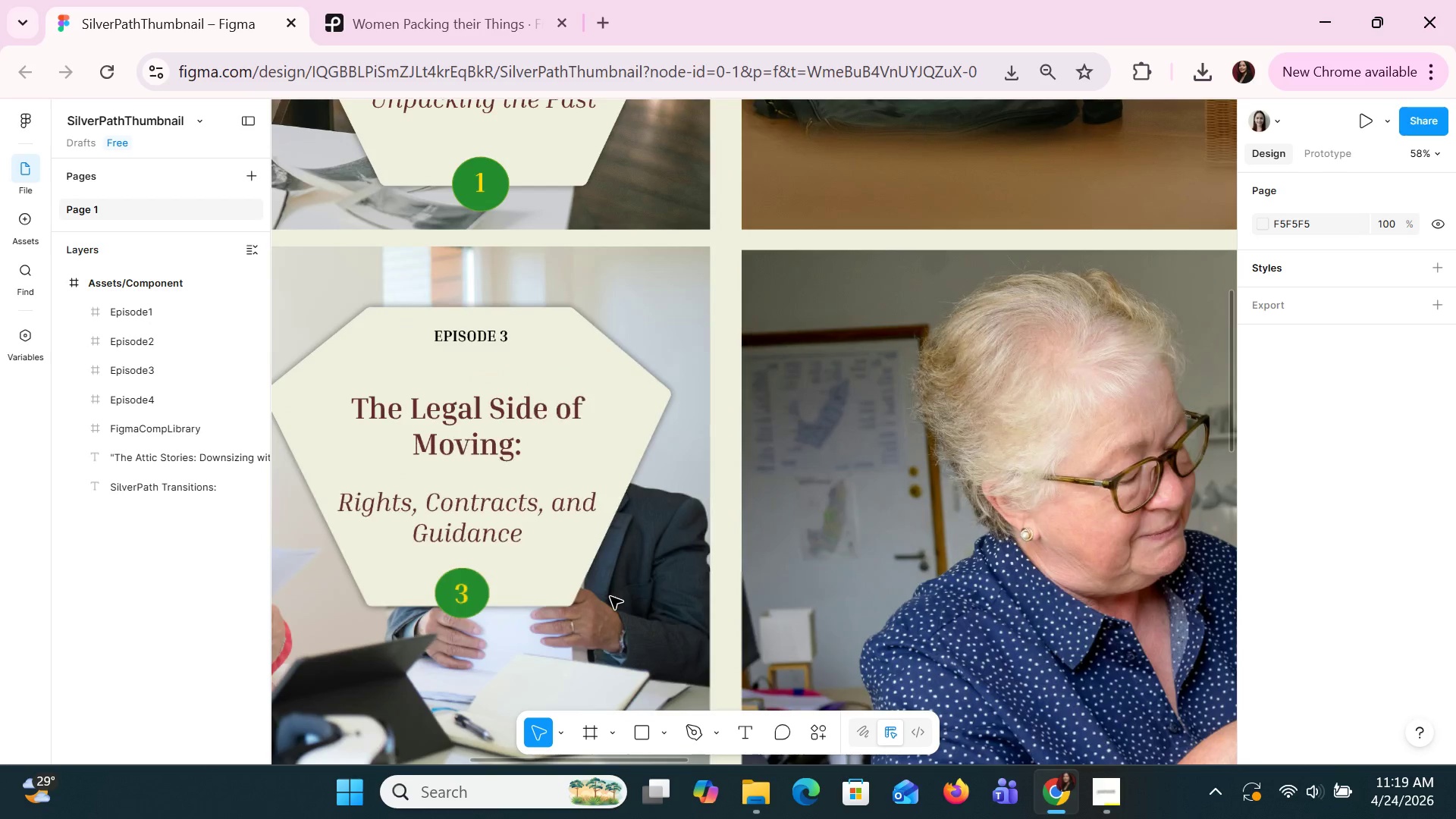 
key(Control+ControlLeft)
 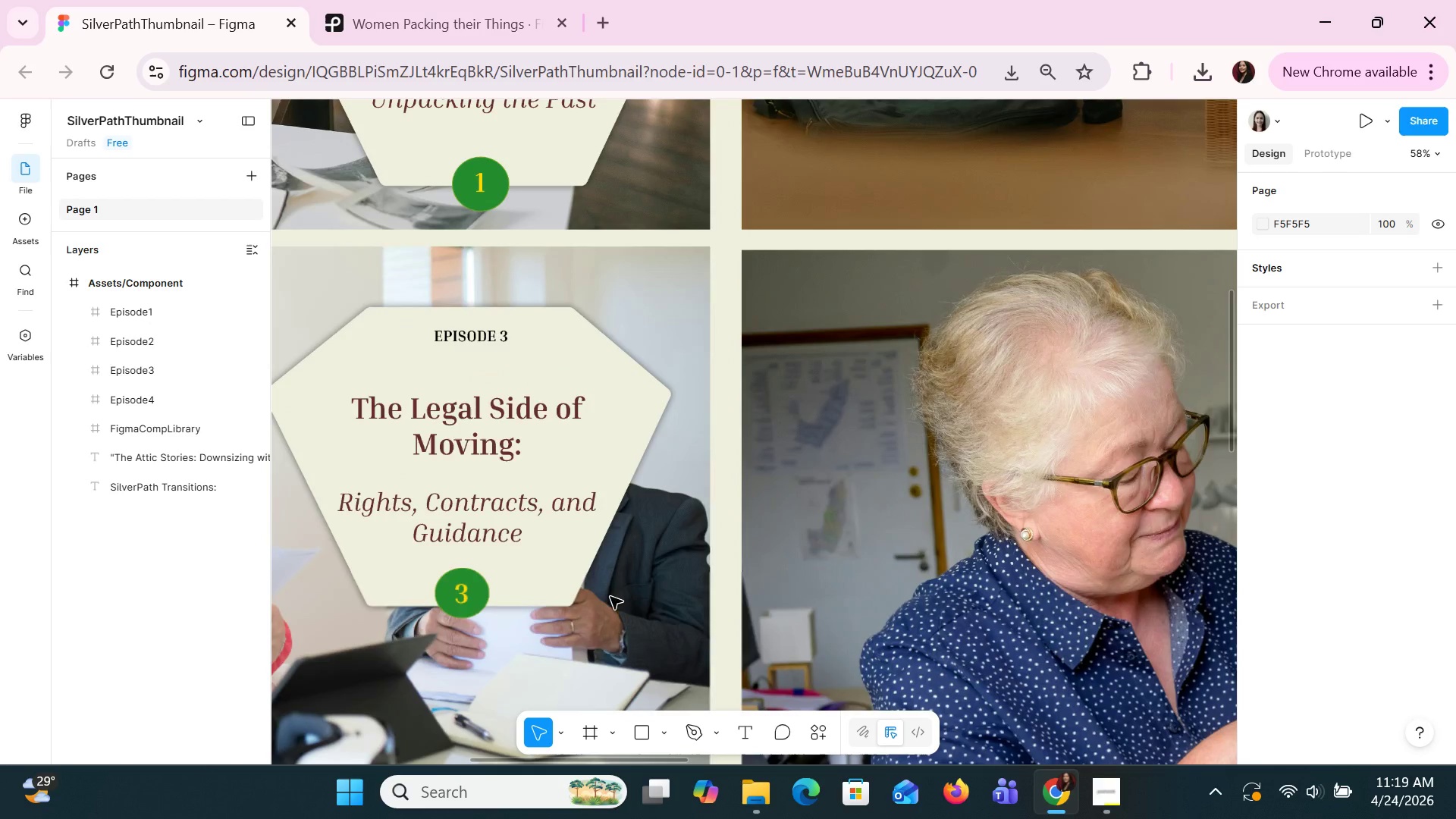 
key(Control+ControlLeft)
 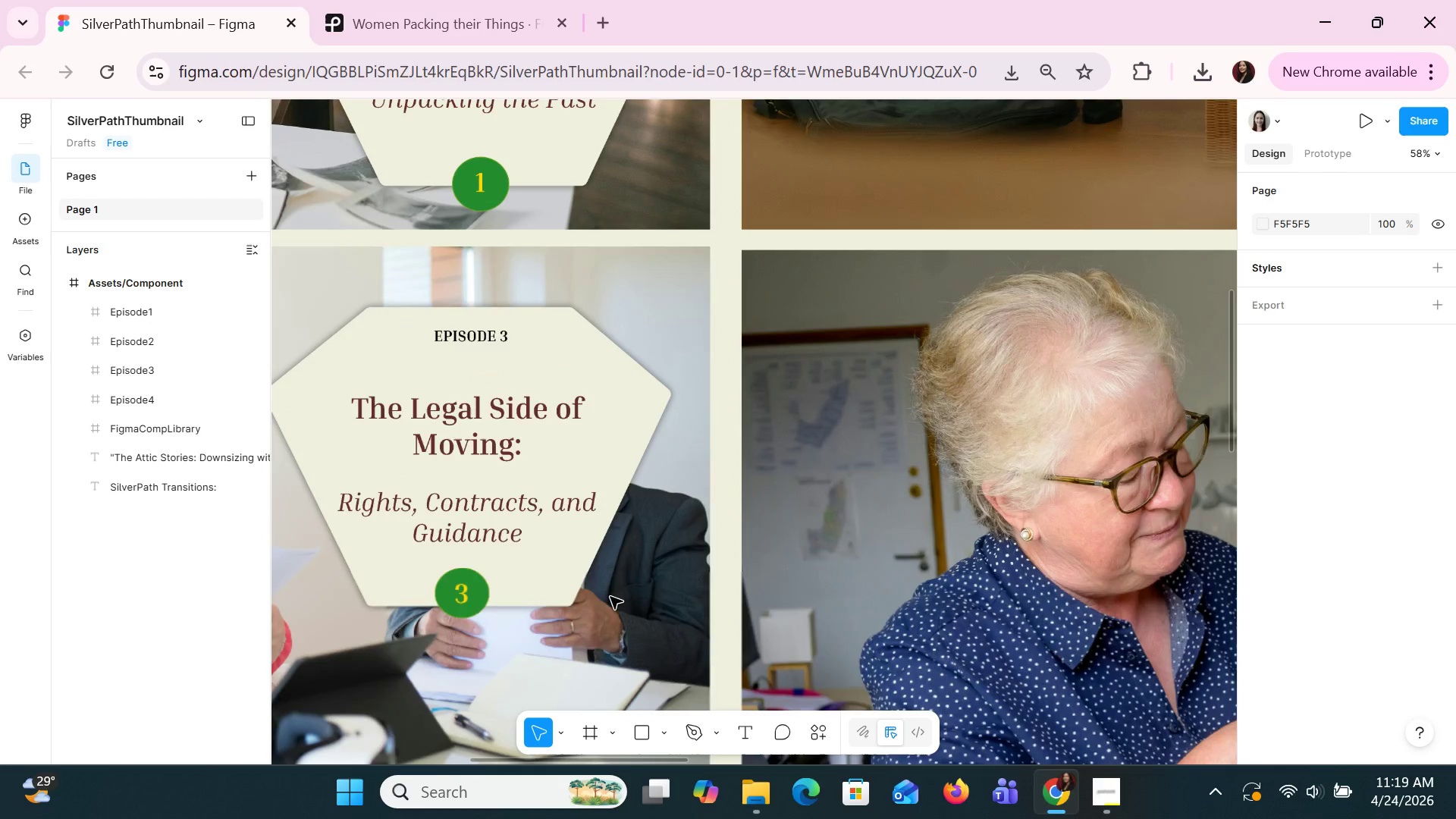 
key(Control+ControlLeft)
 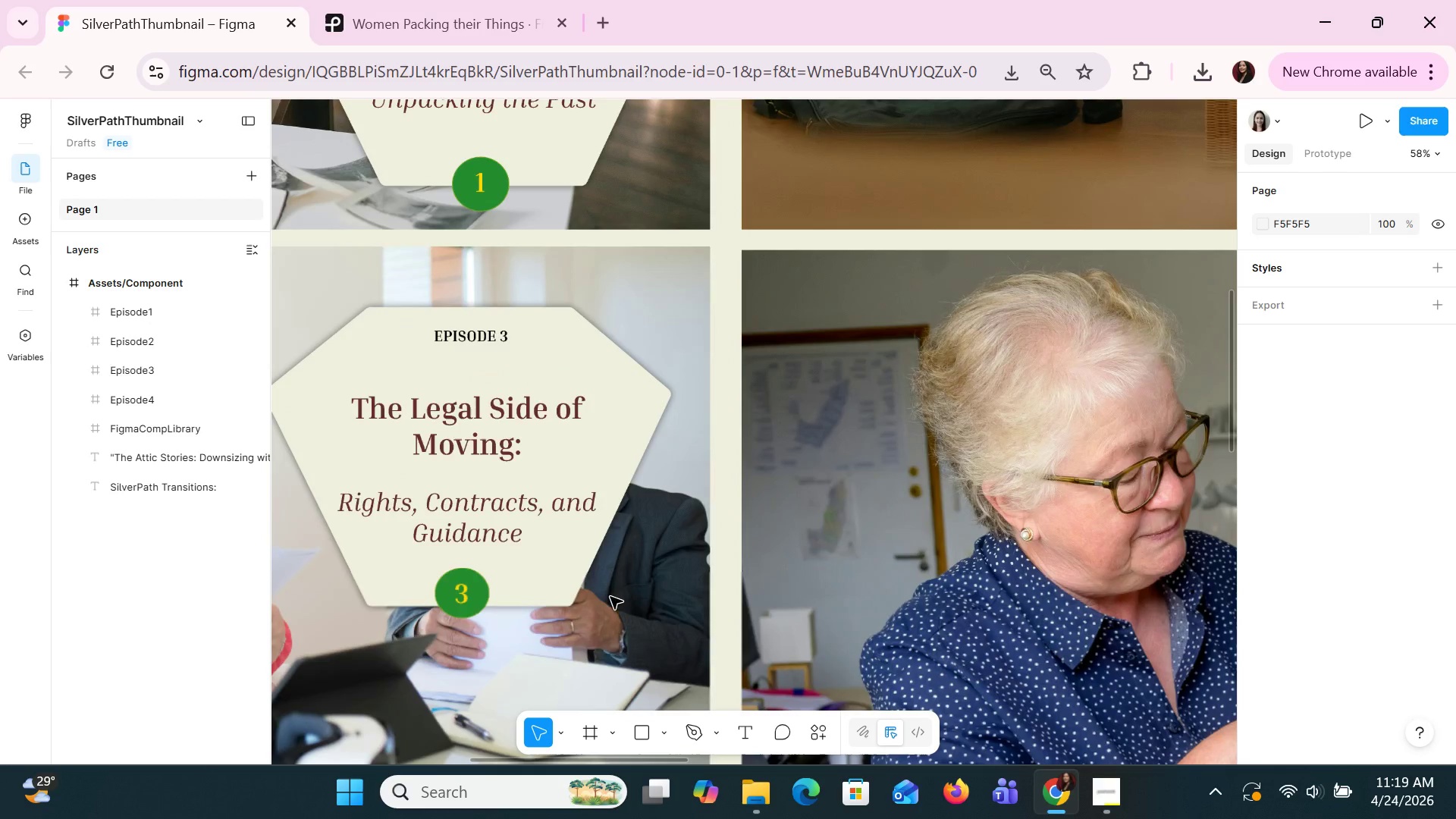 
key(Control+ControlLeft)
 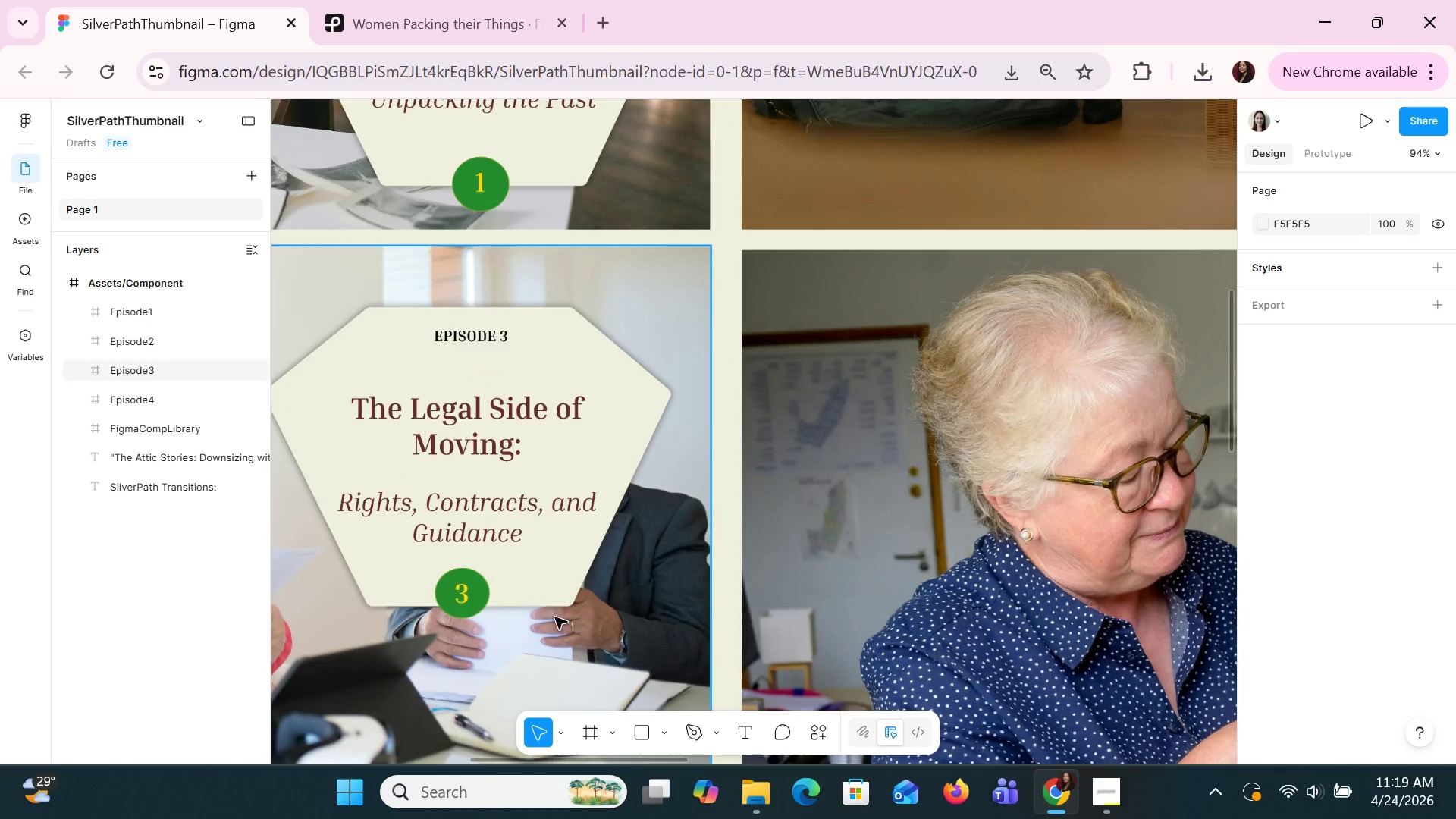 
key(Control+ControlLeft)
 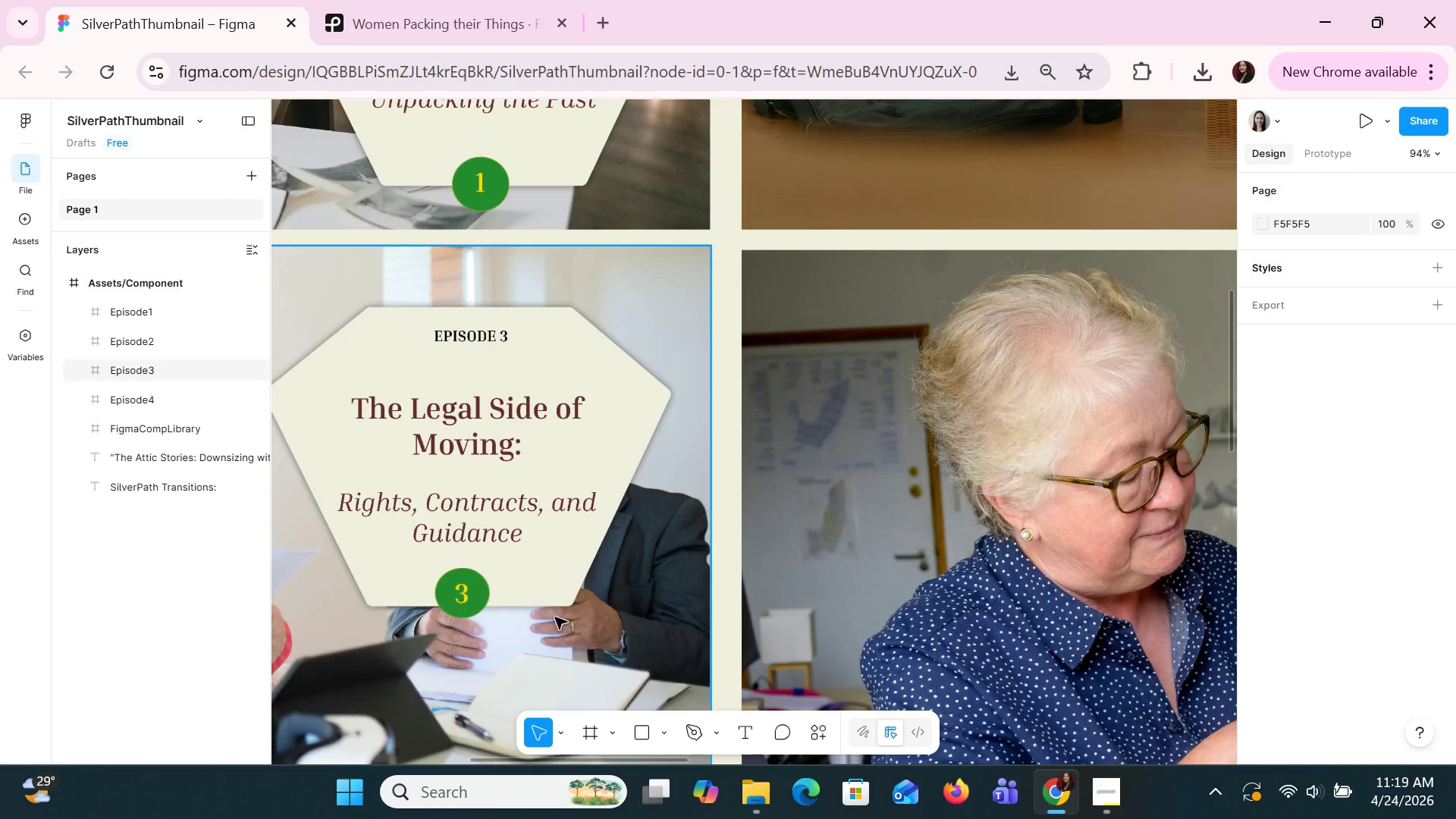 
key(Control+ControlLeft)
 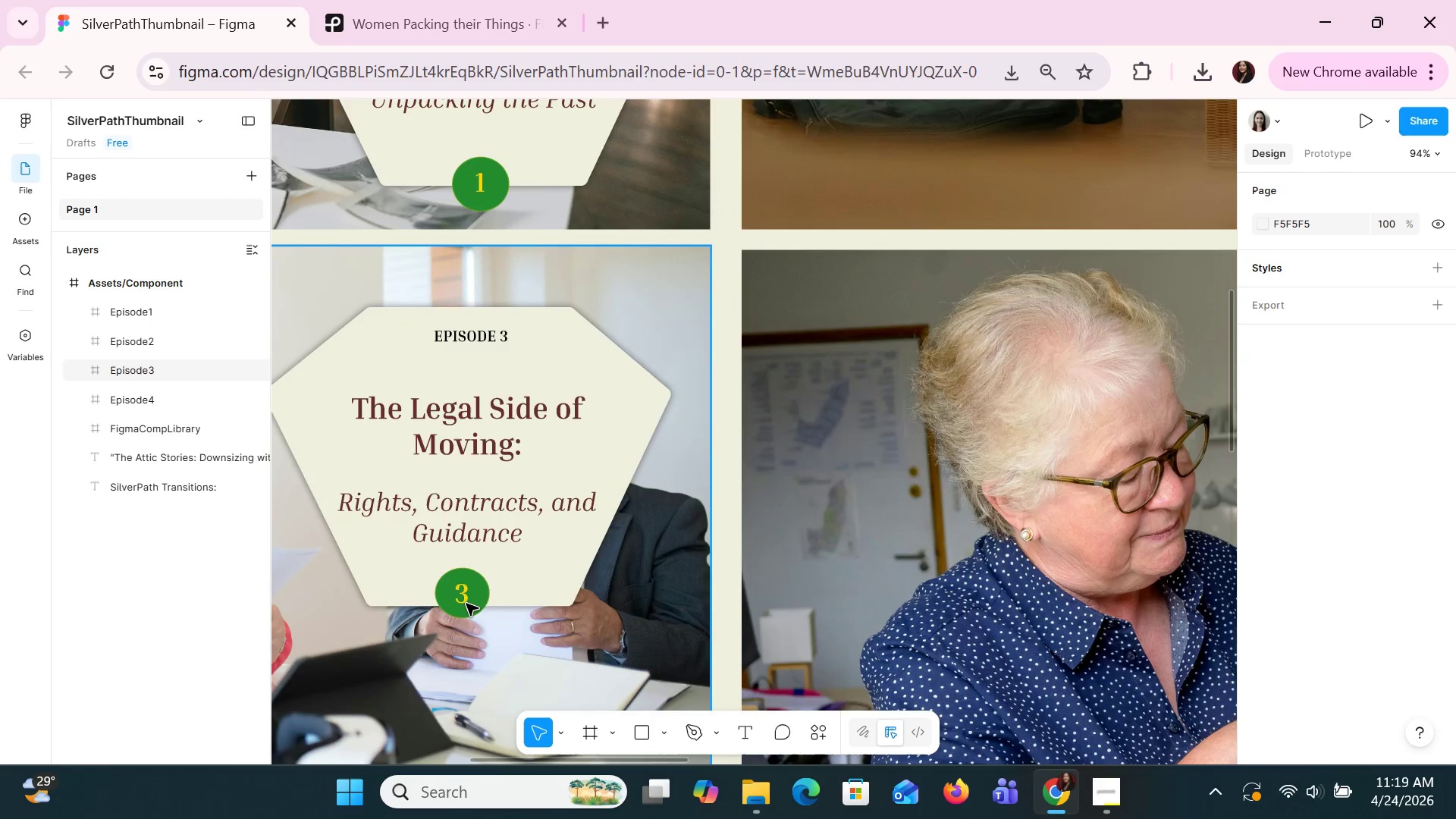 
scroll: coordinate [610, 596], scroll_direction: up, amount: 2.0
 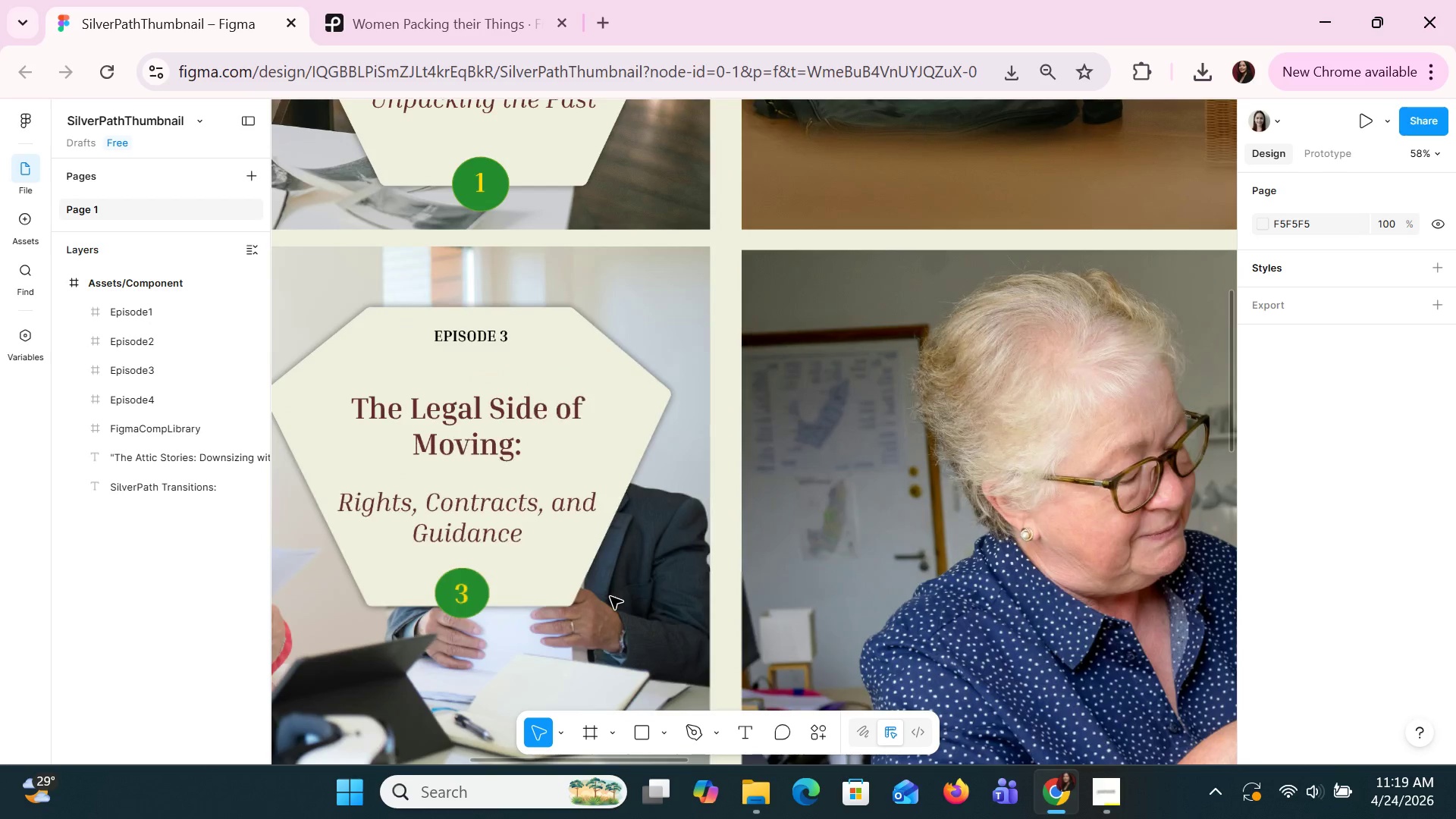 
double_click([466, 603])
 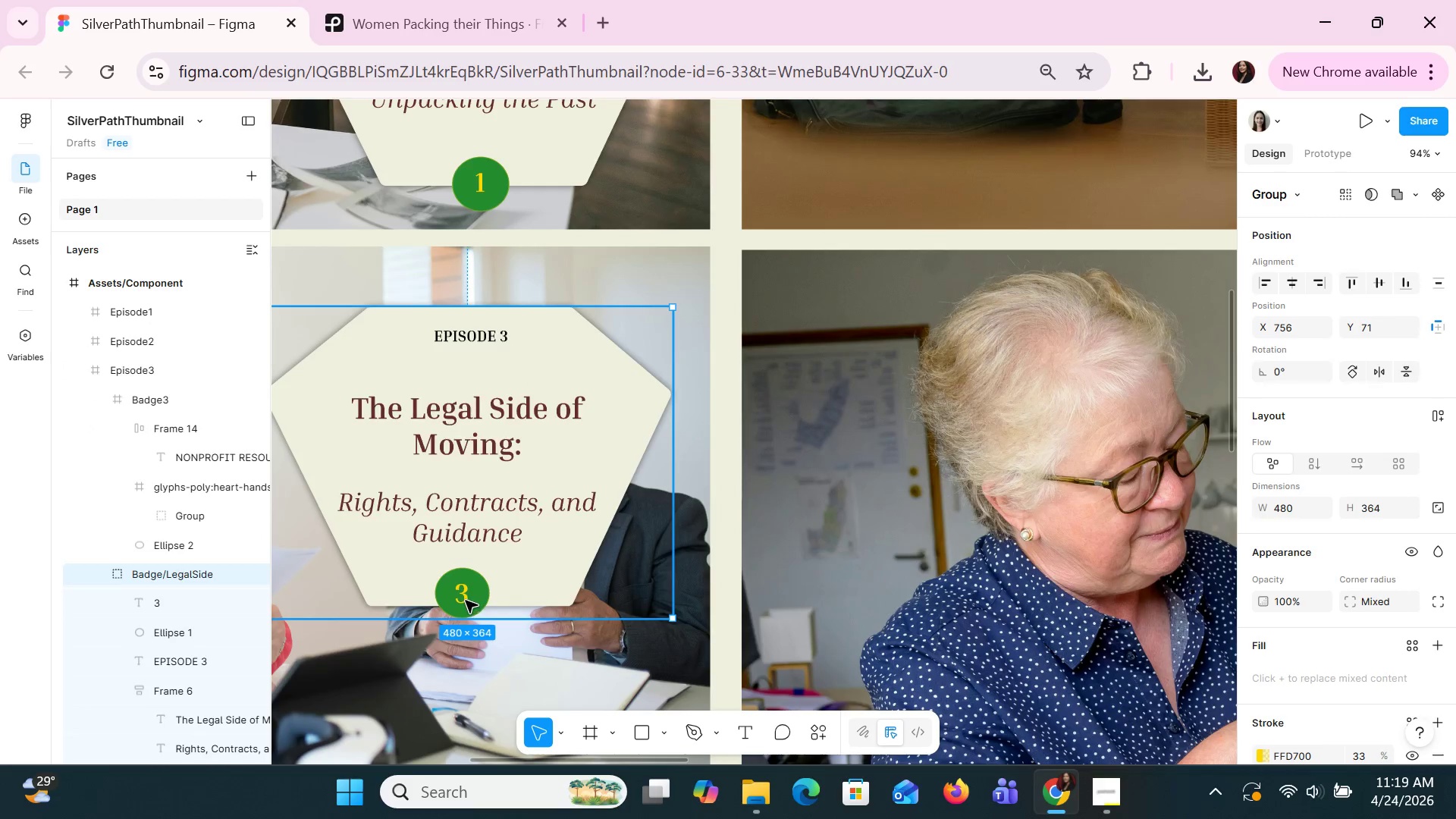 
double_click([465, 600])
 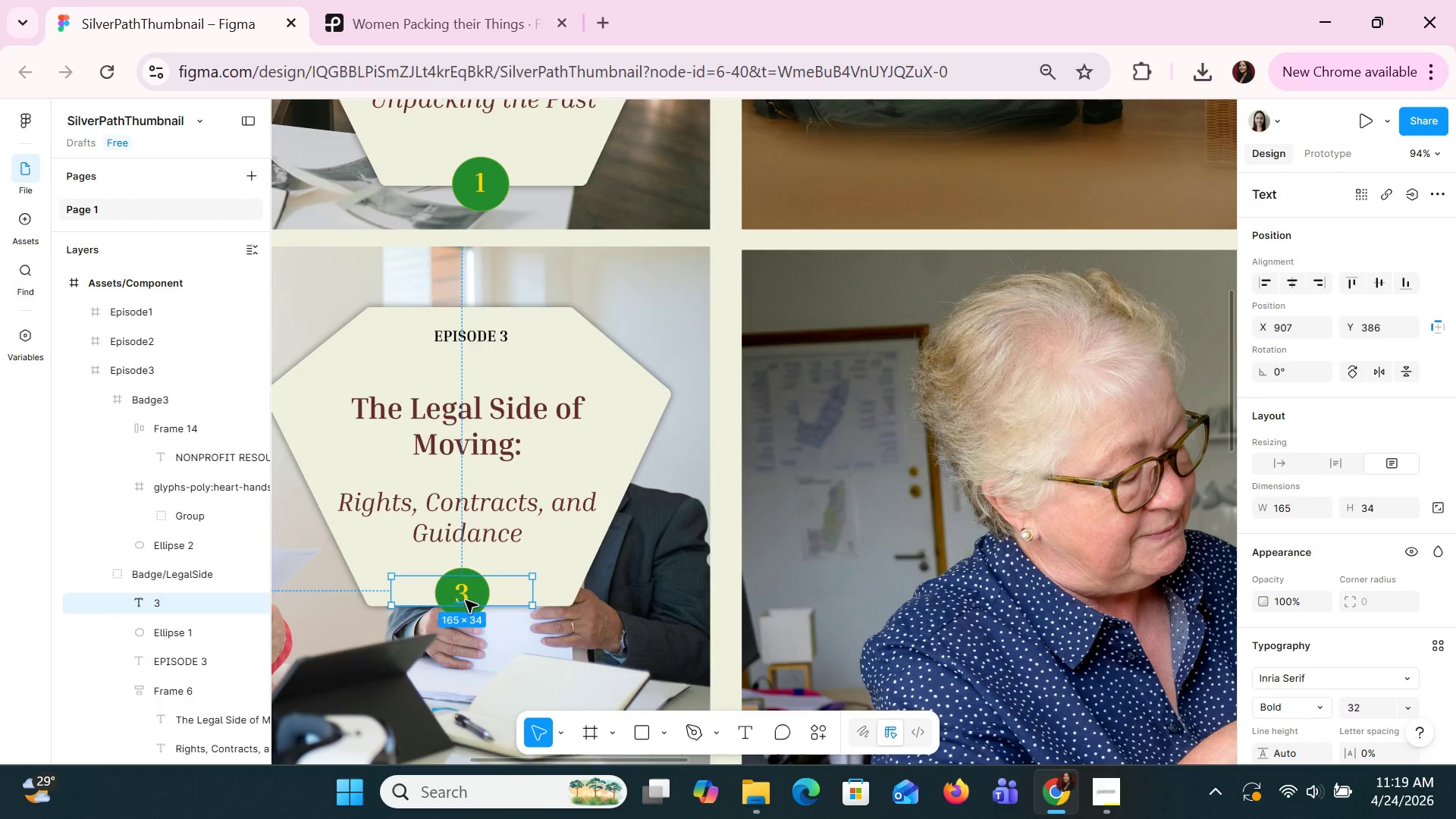 
hold_key(key=ShiftLeft, duration=1.5)
 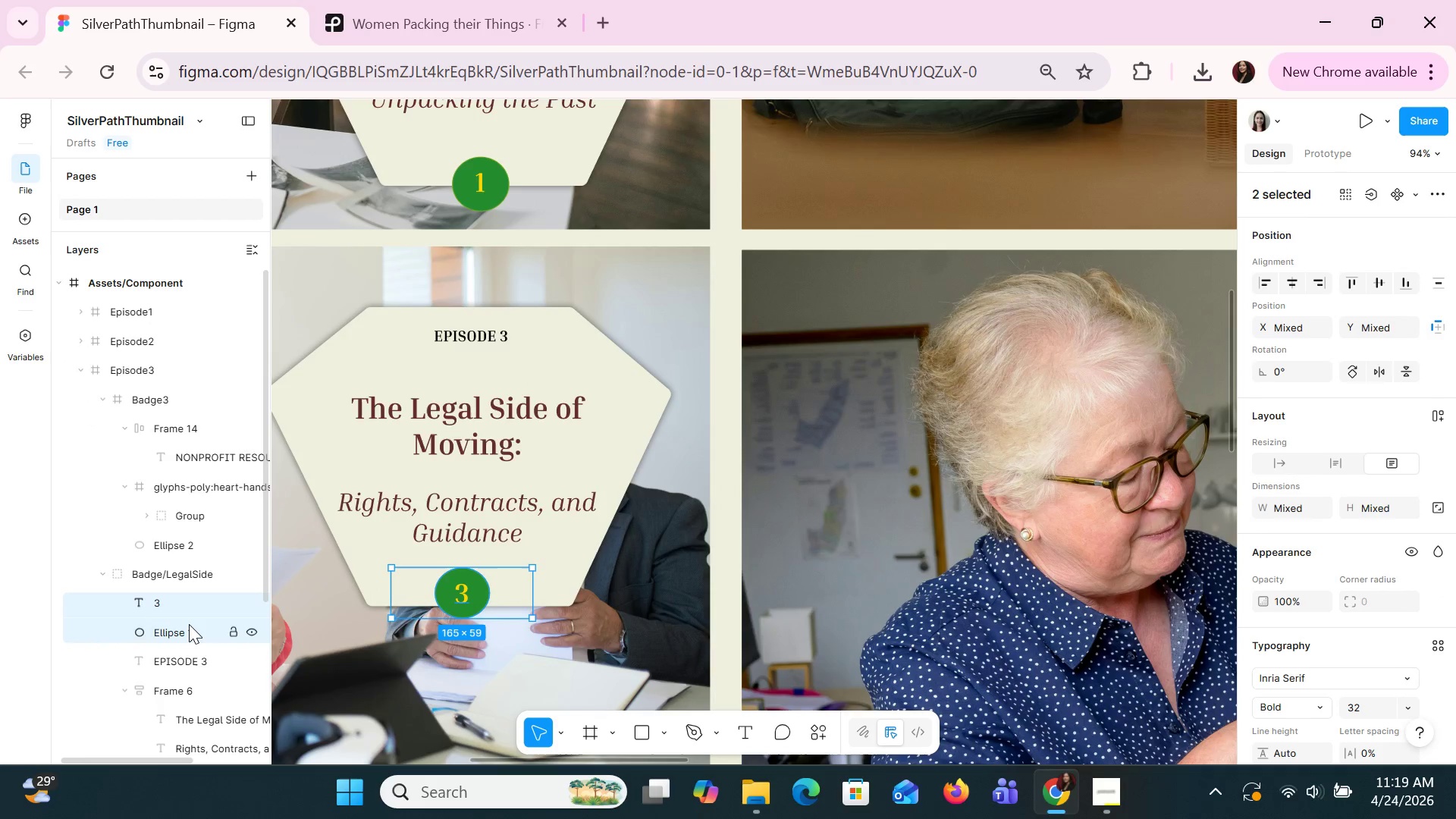 
key(Shift+ShiftLeft)
 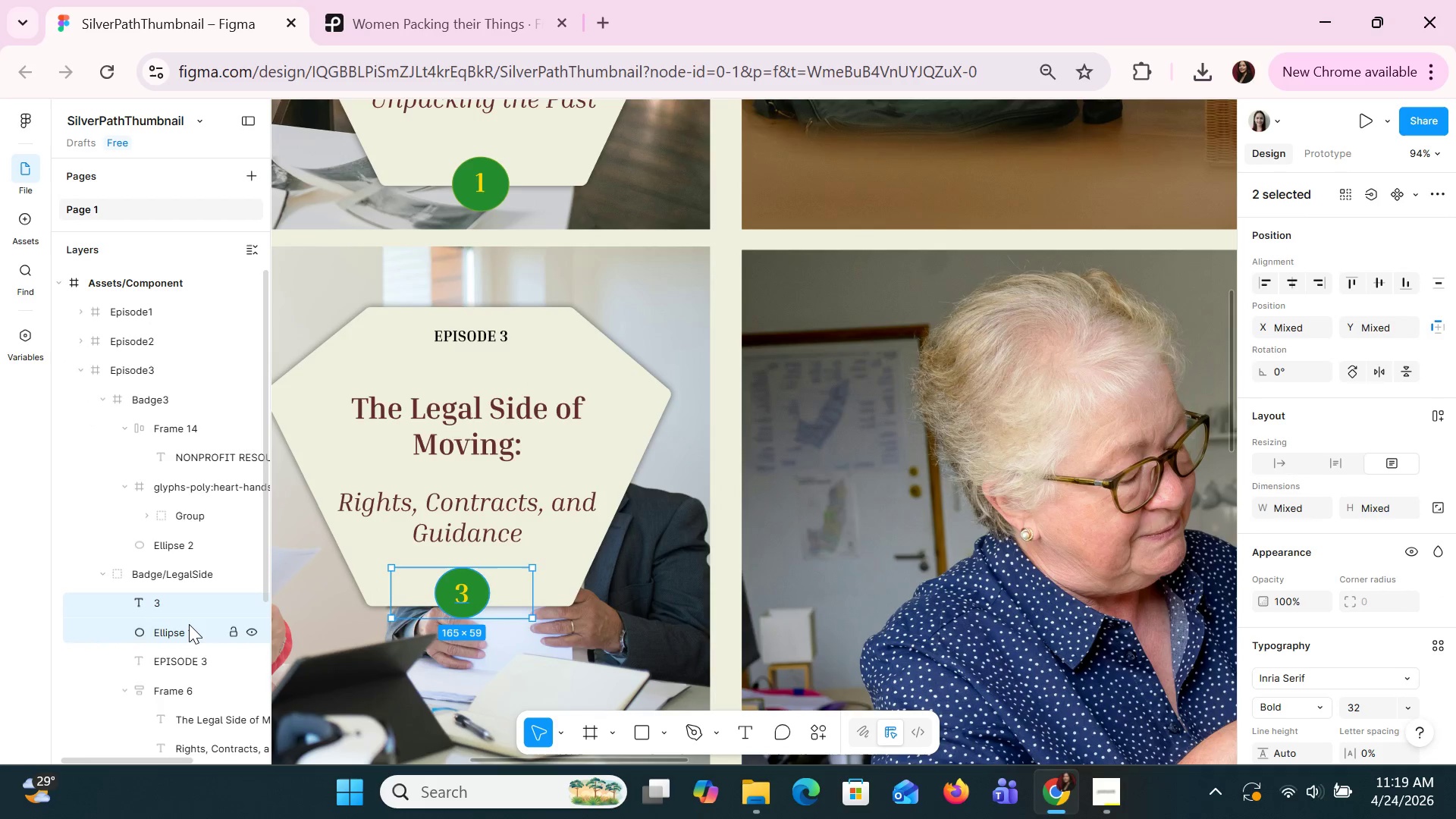 
key(Shift+ShiftLeft)
 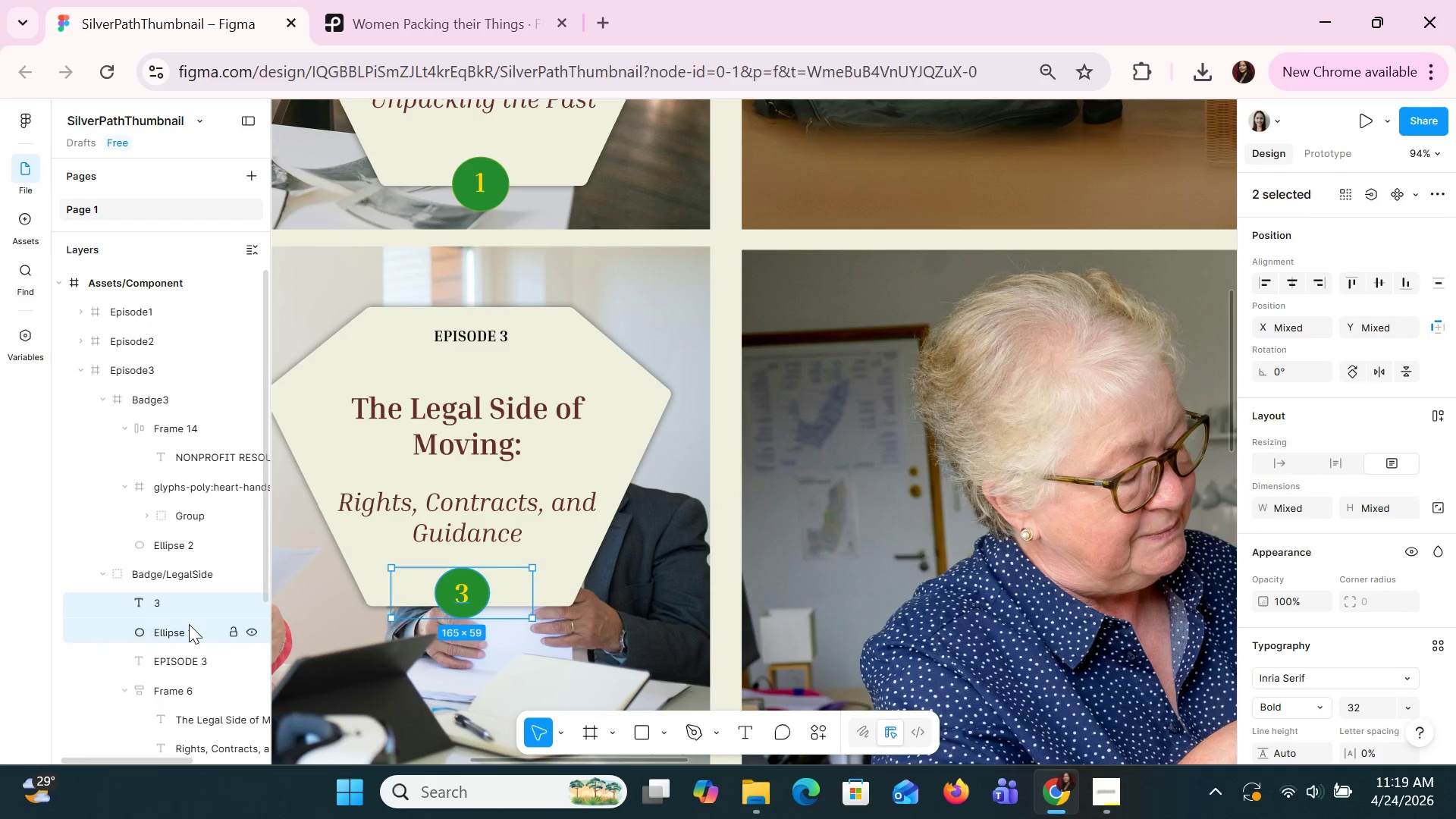 
key(Shift+ShiftLeft)
 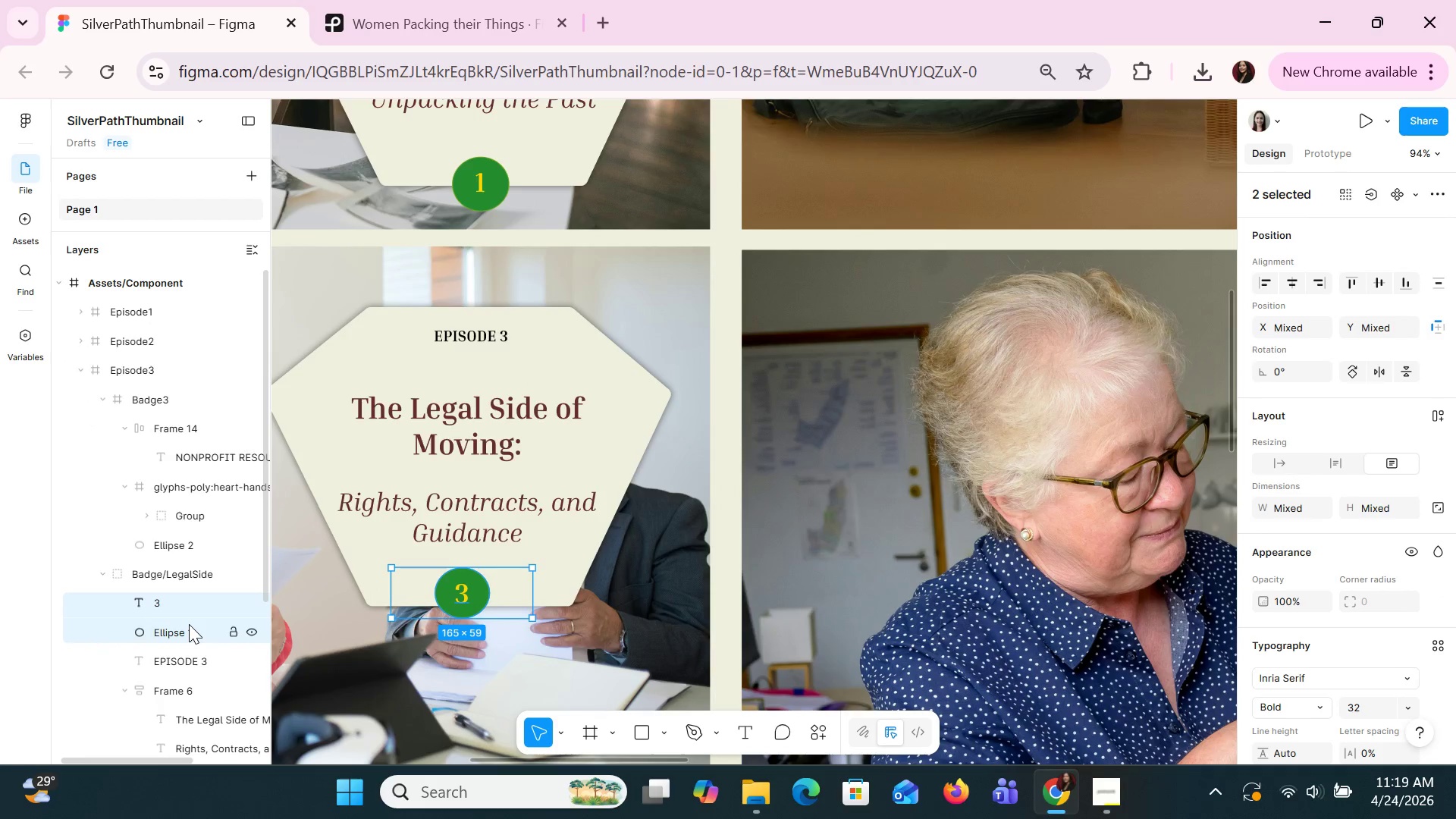 
key(Shift+ShiftLeft)
 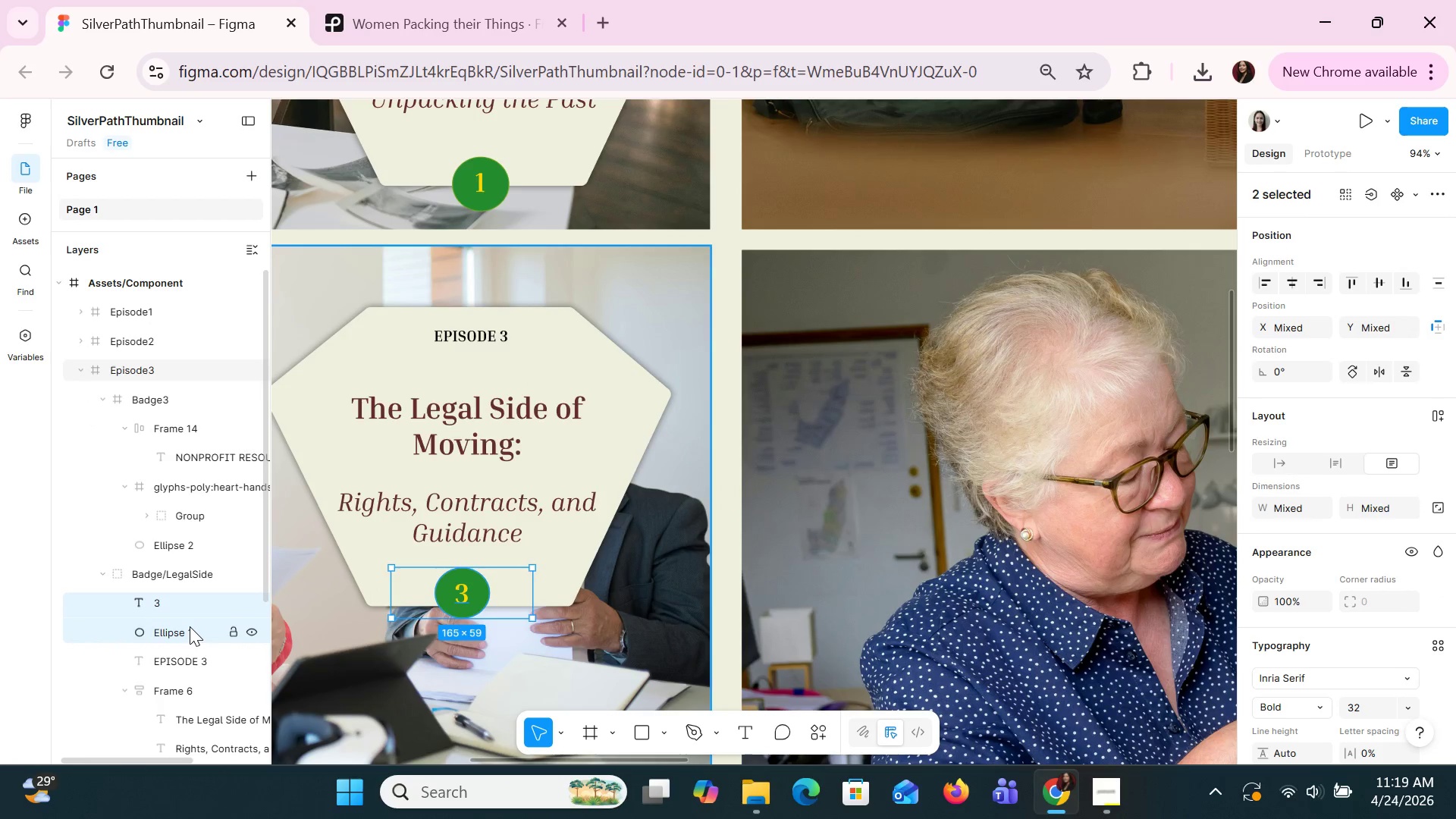 
key(ArrowDown)
 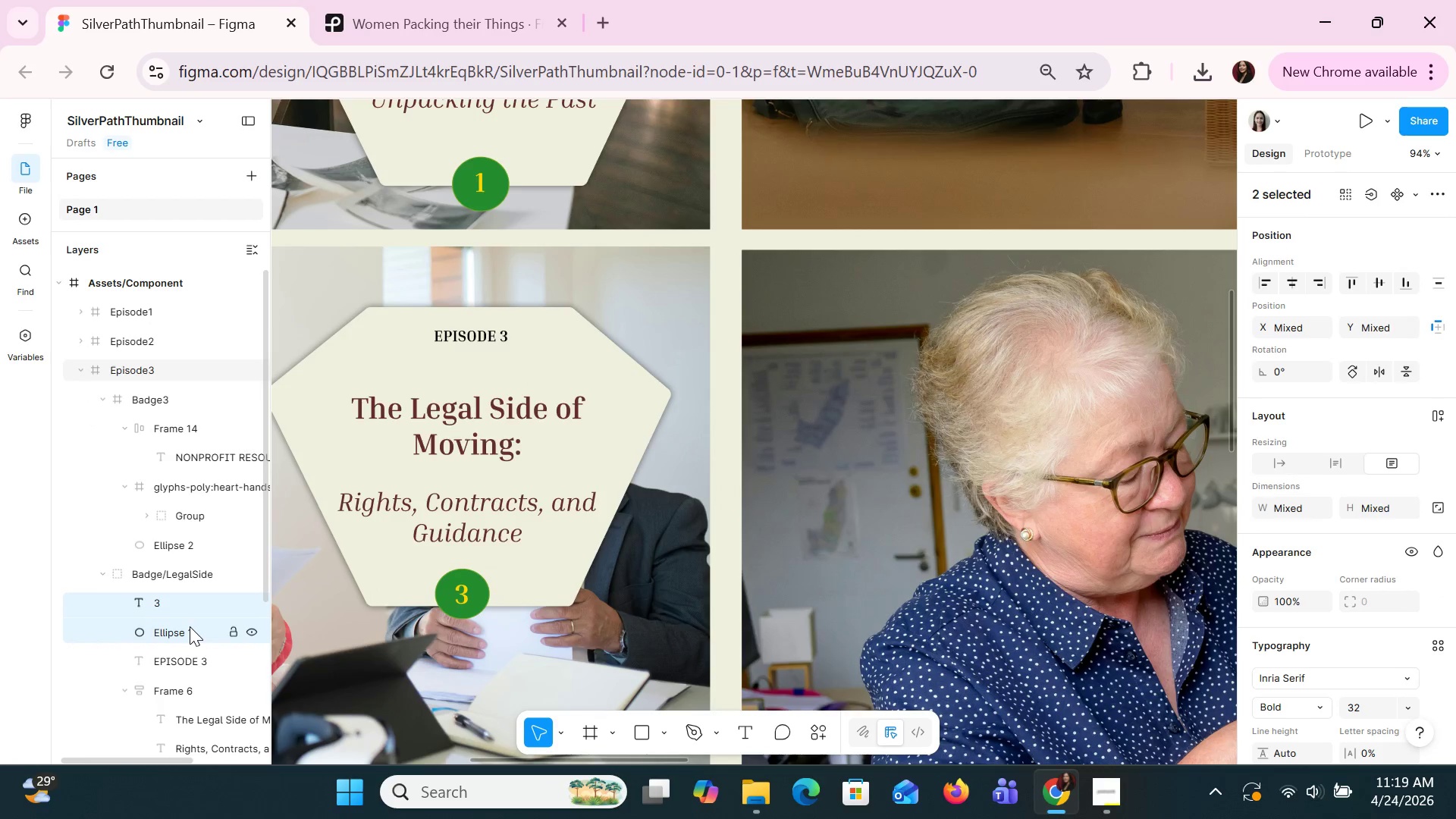 
key(ArrowDown)
 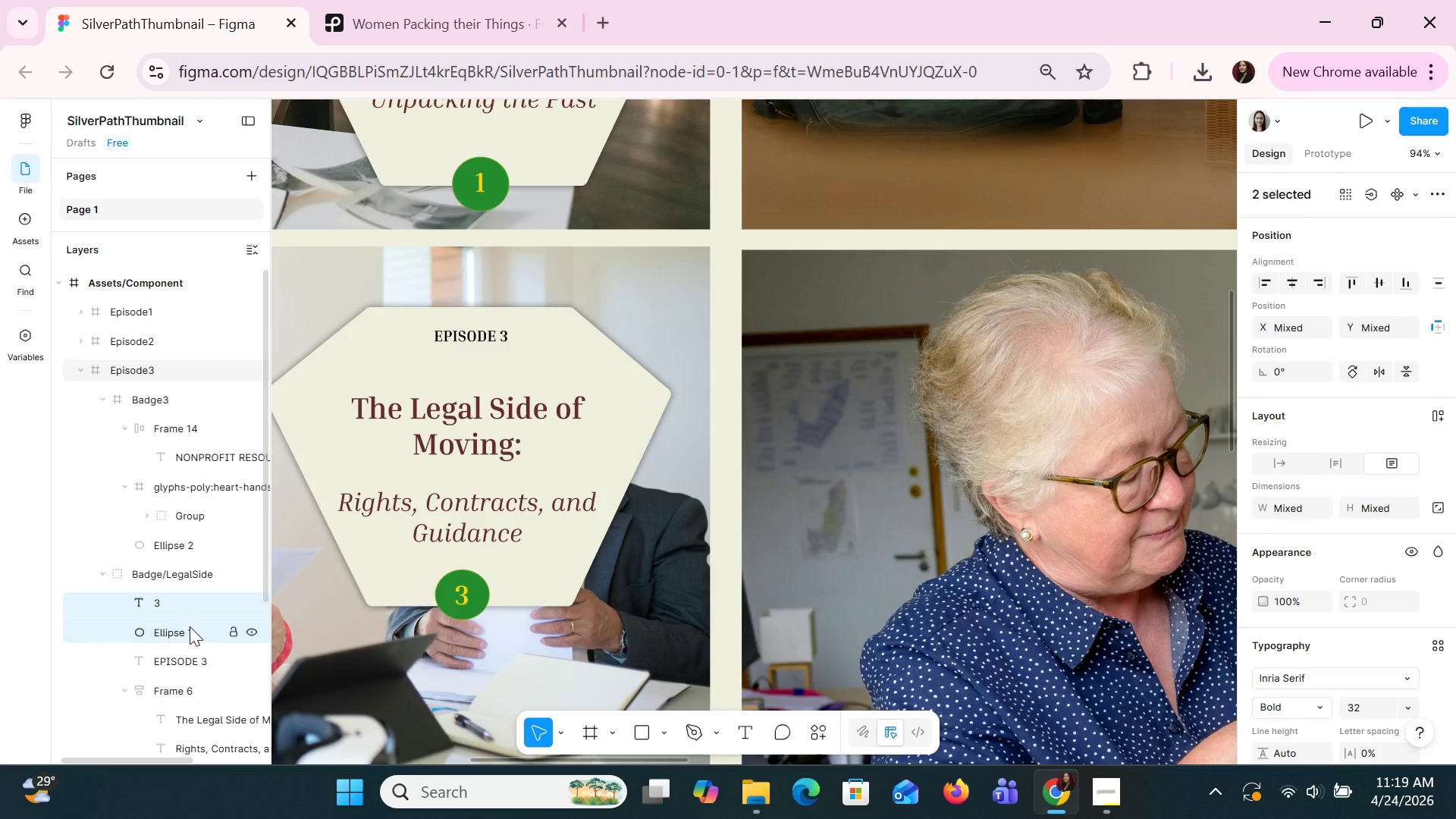 
key(ArrowDown)
 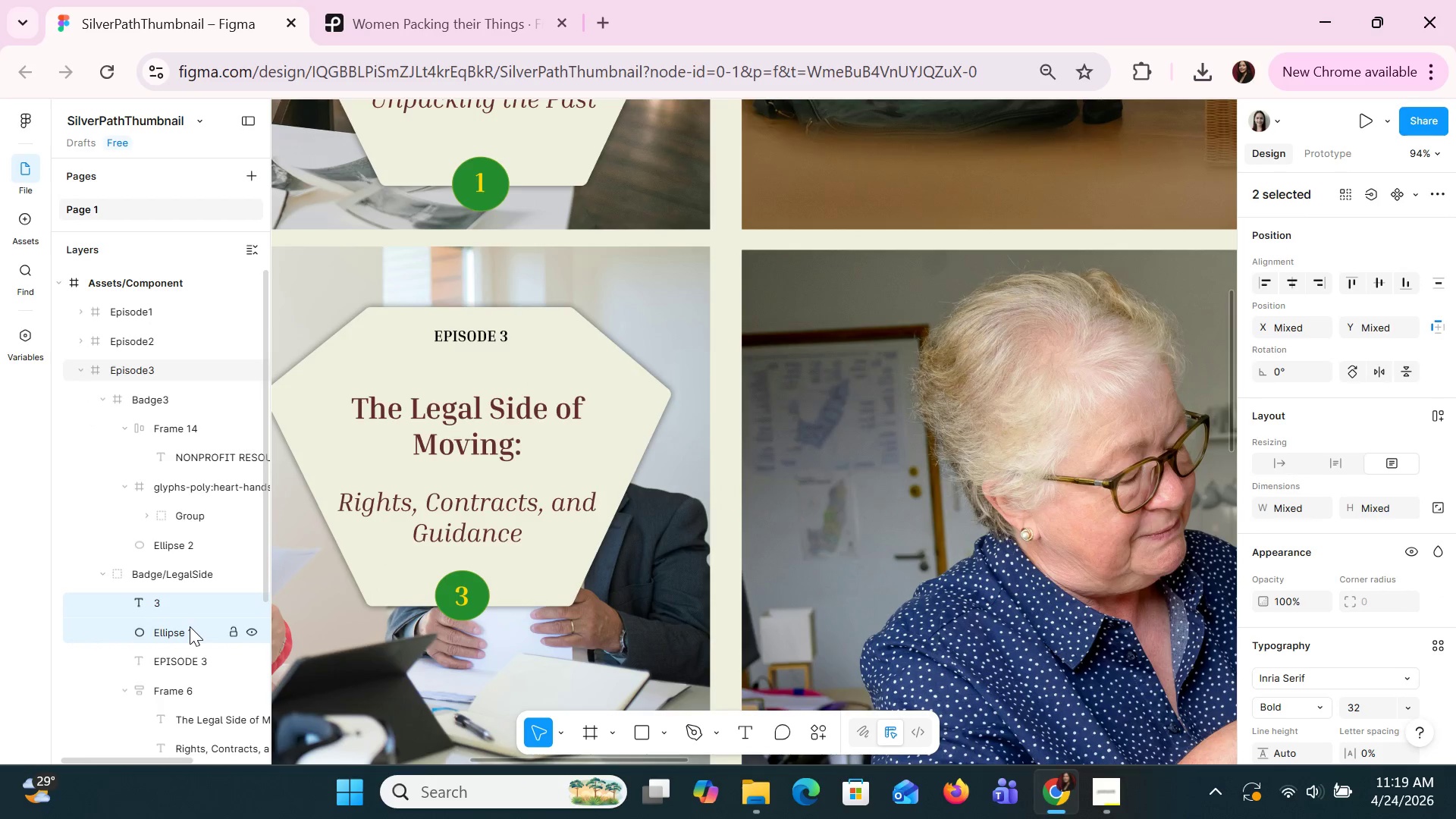 
key(ArrowDown)
 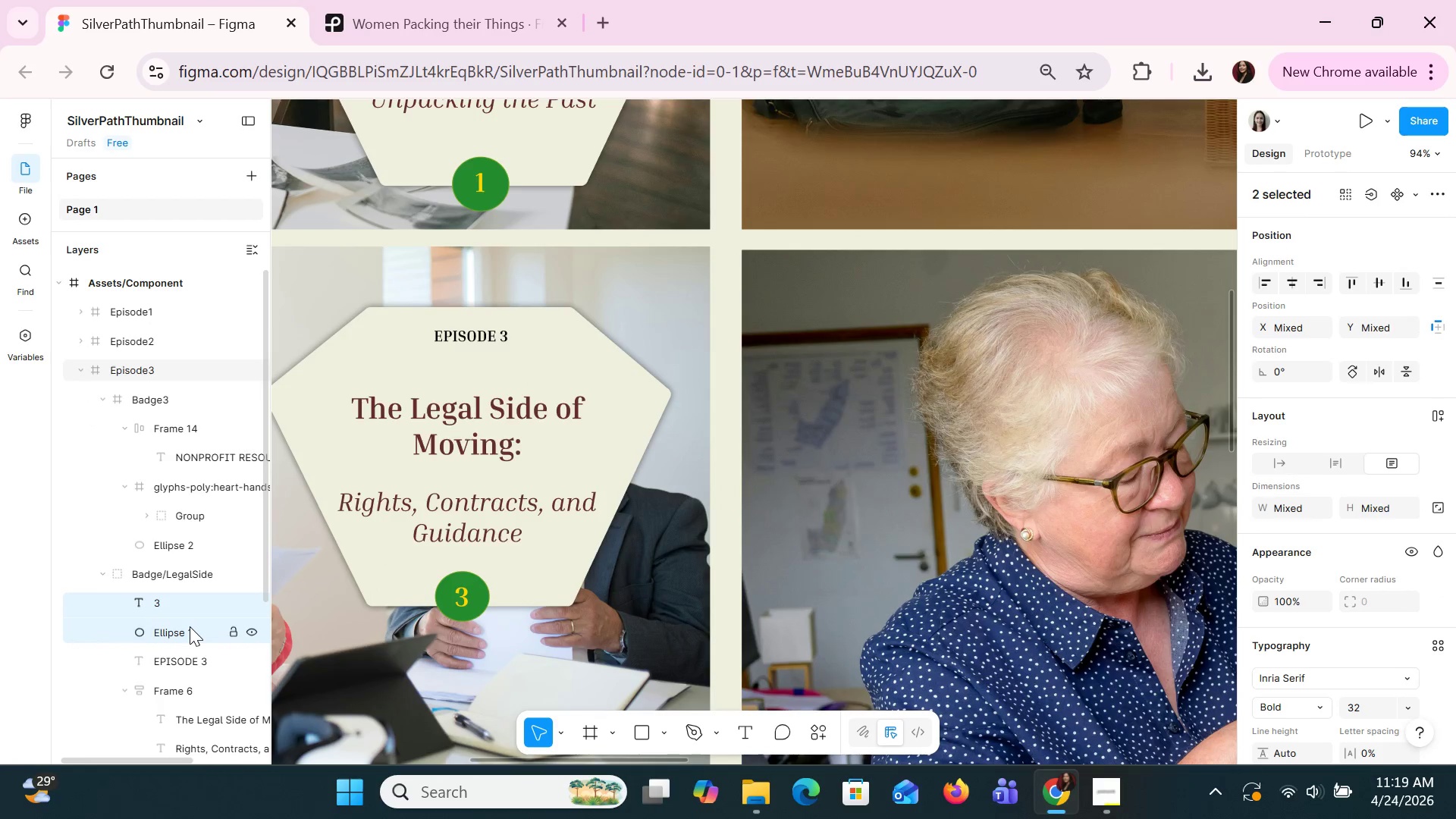 
key(ArrowDown)
 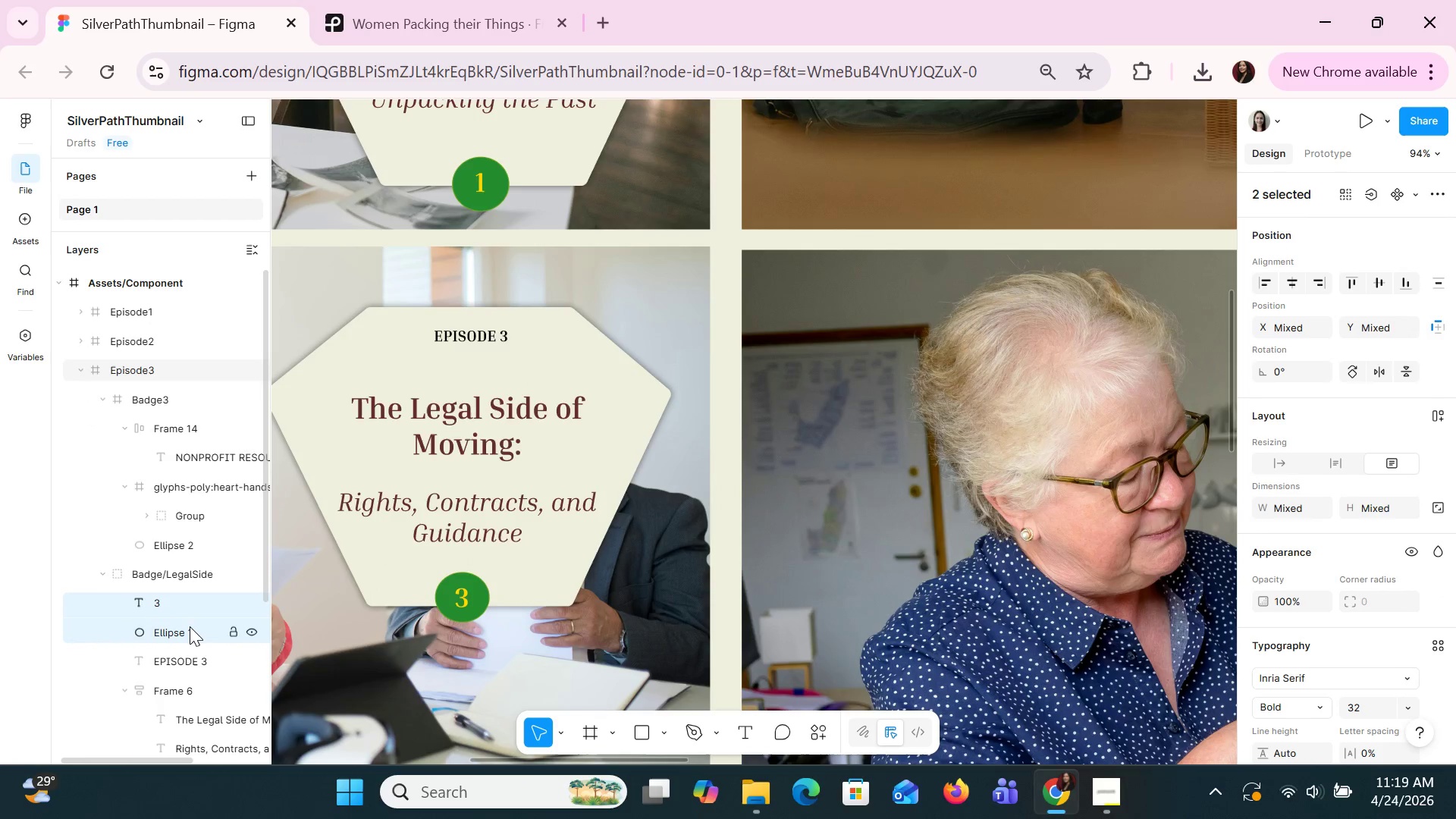 
key(ArrowDown)
 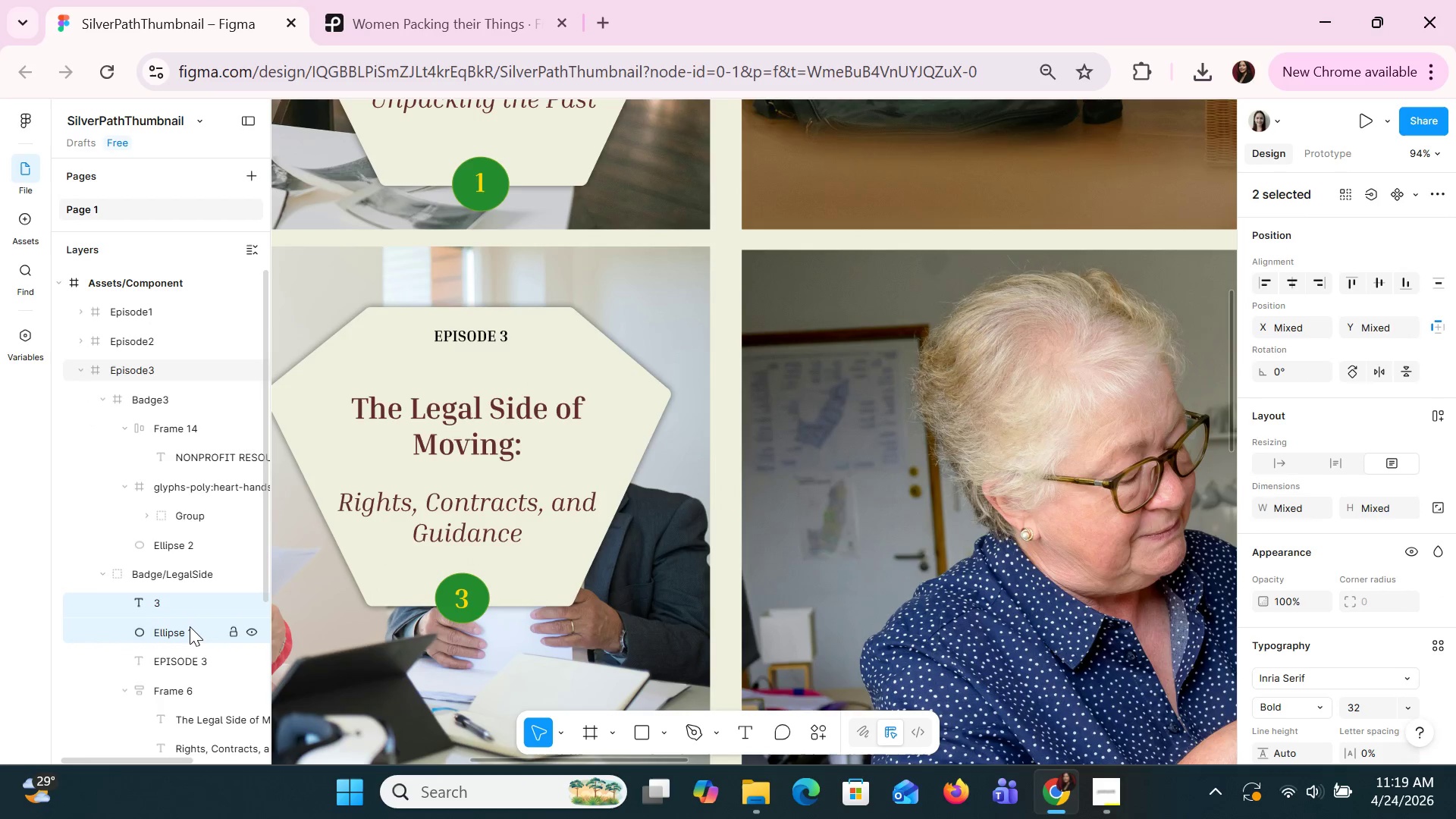 
key(ArrowDown)
 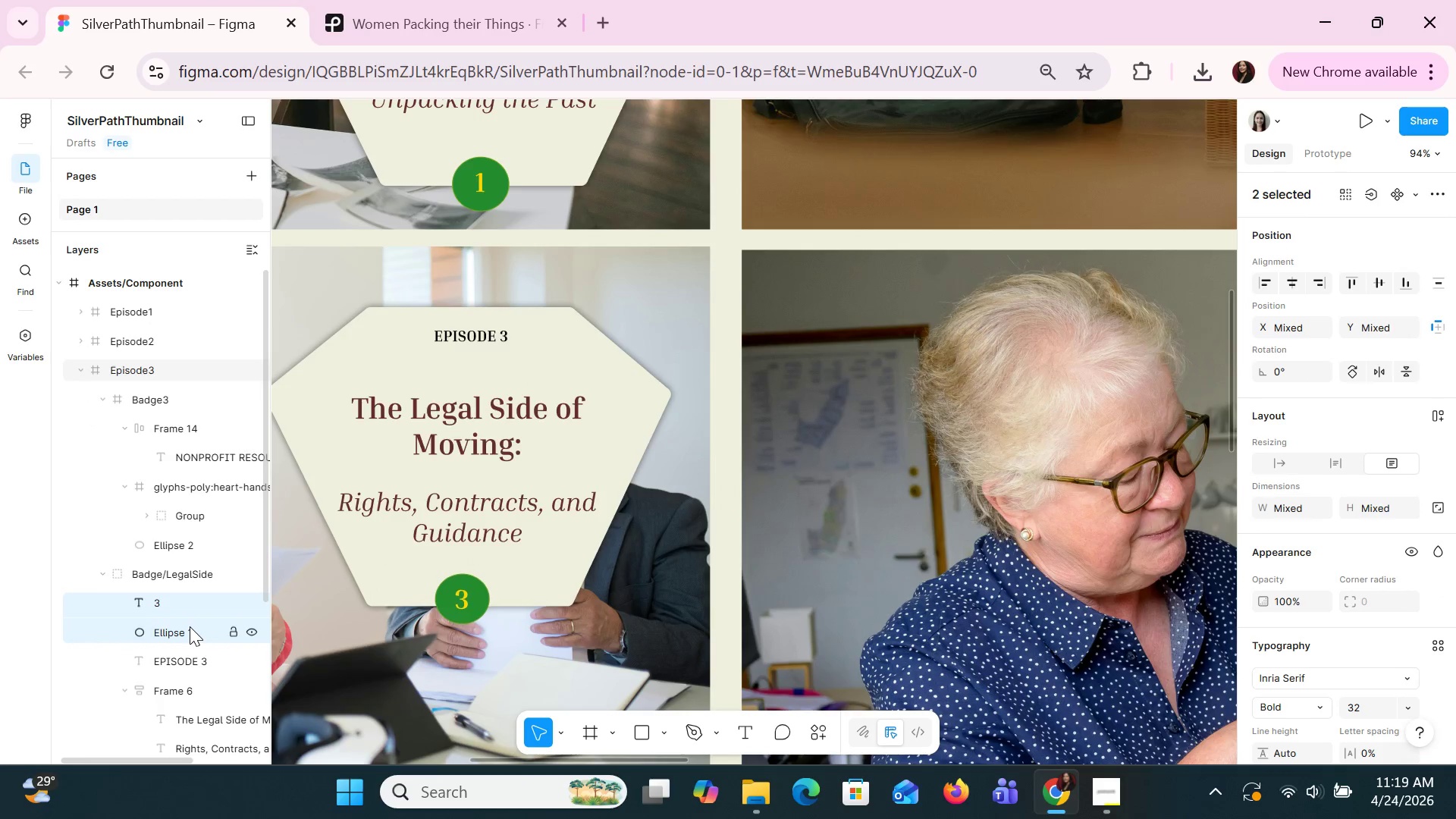 
key(ArrowDown)
 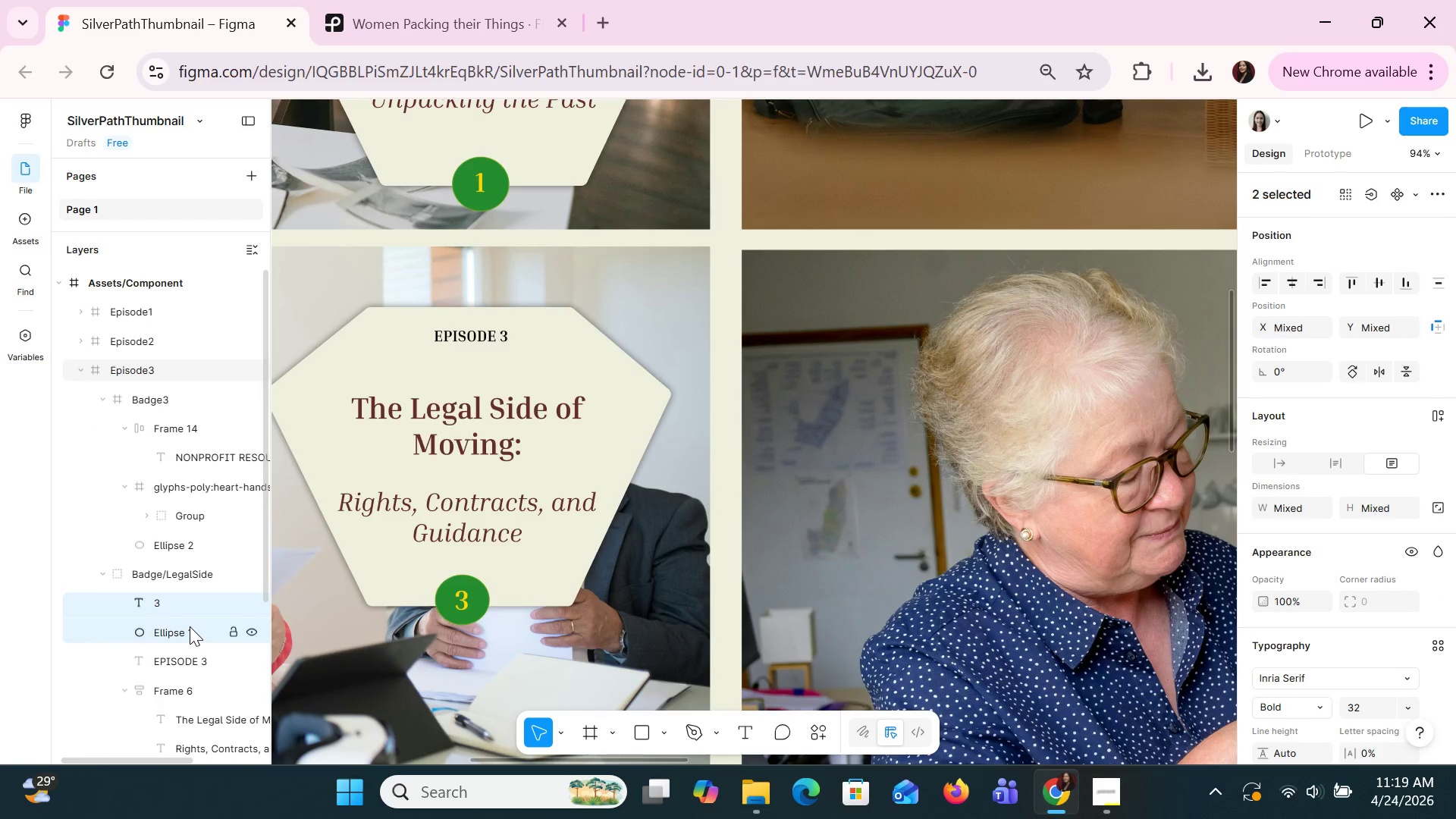 
key(ArrowDown)
 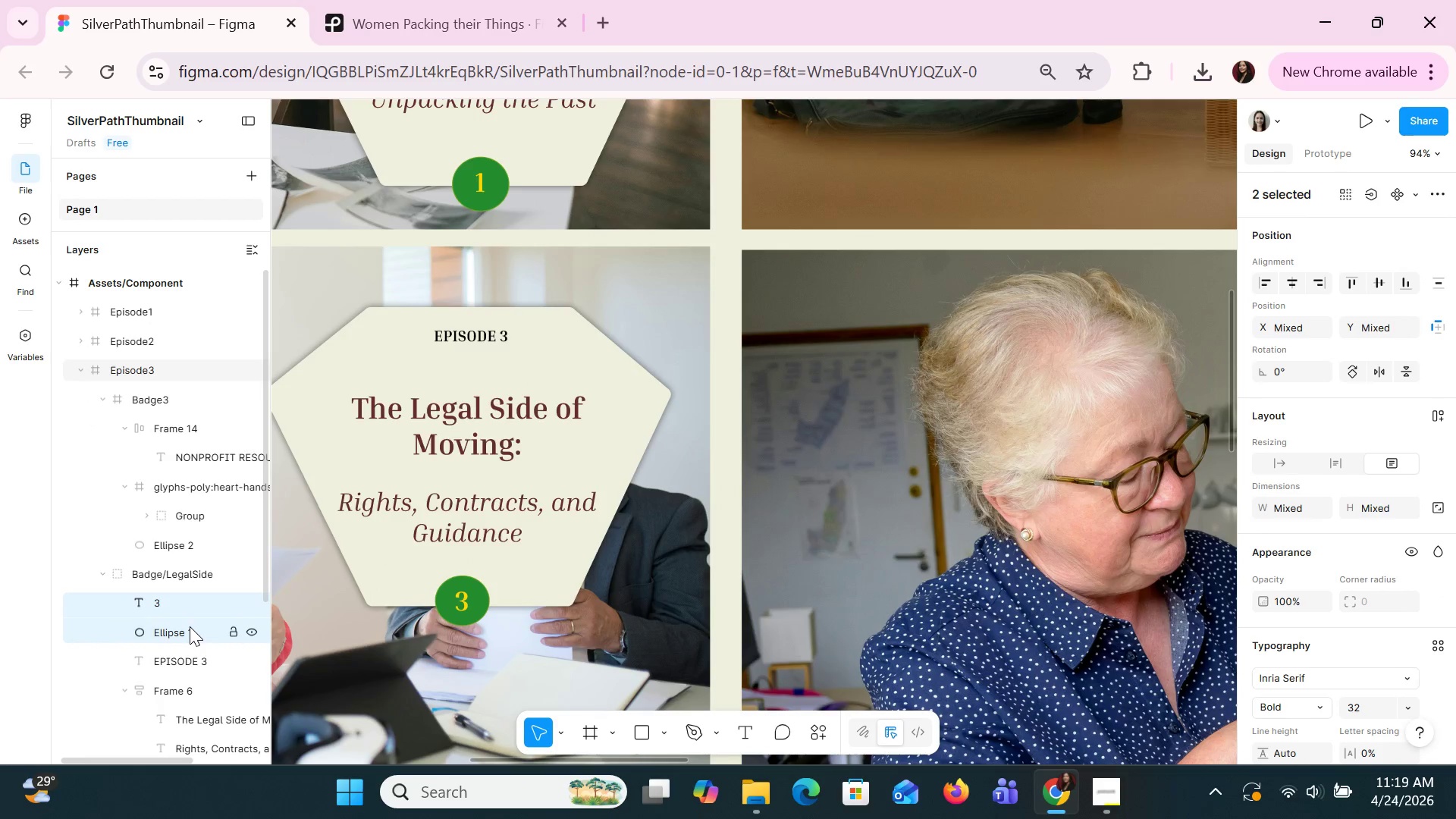 
key(ArrowDown)
 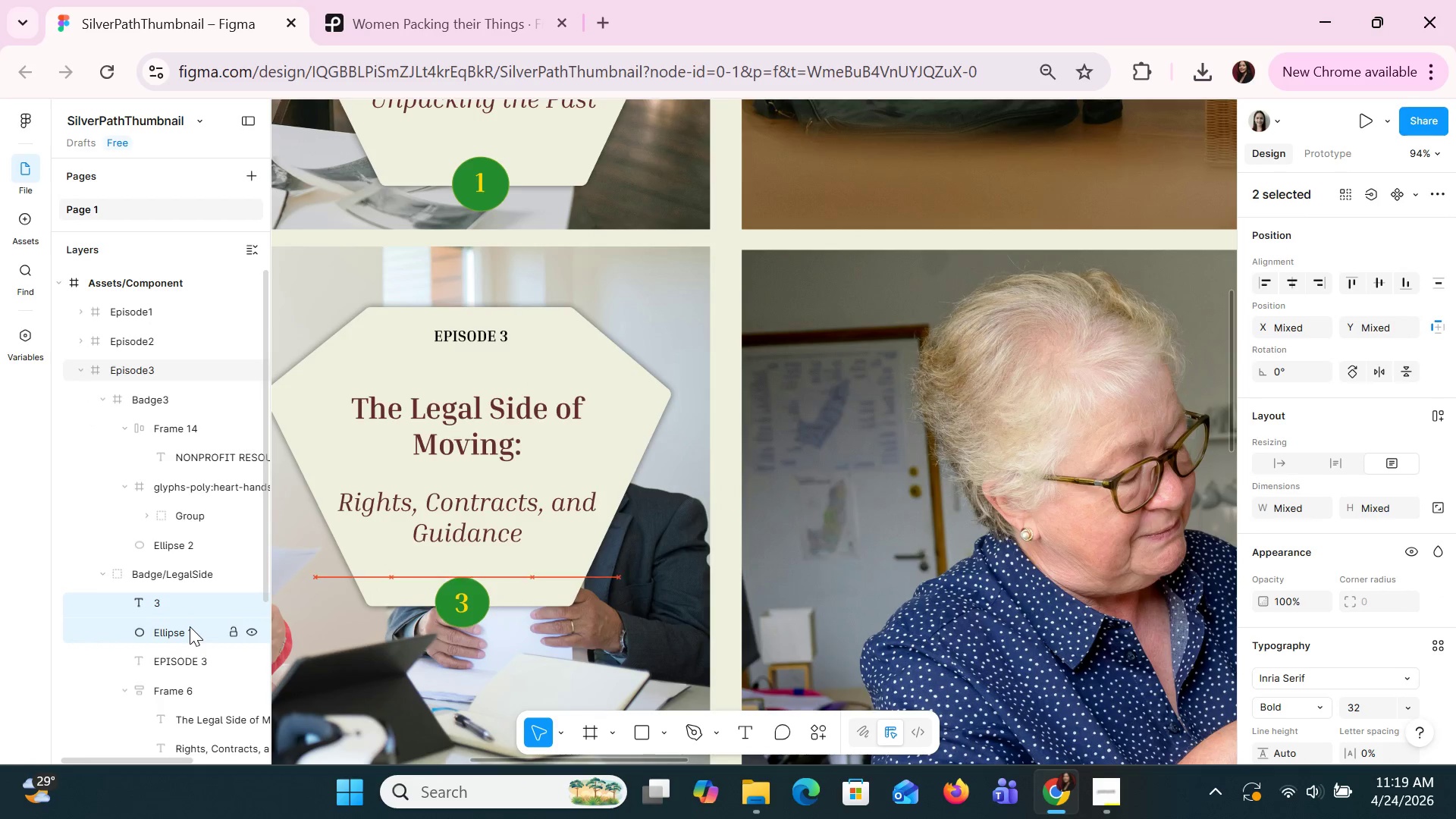 
key(ArrowDown)
 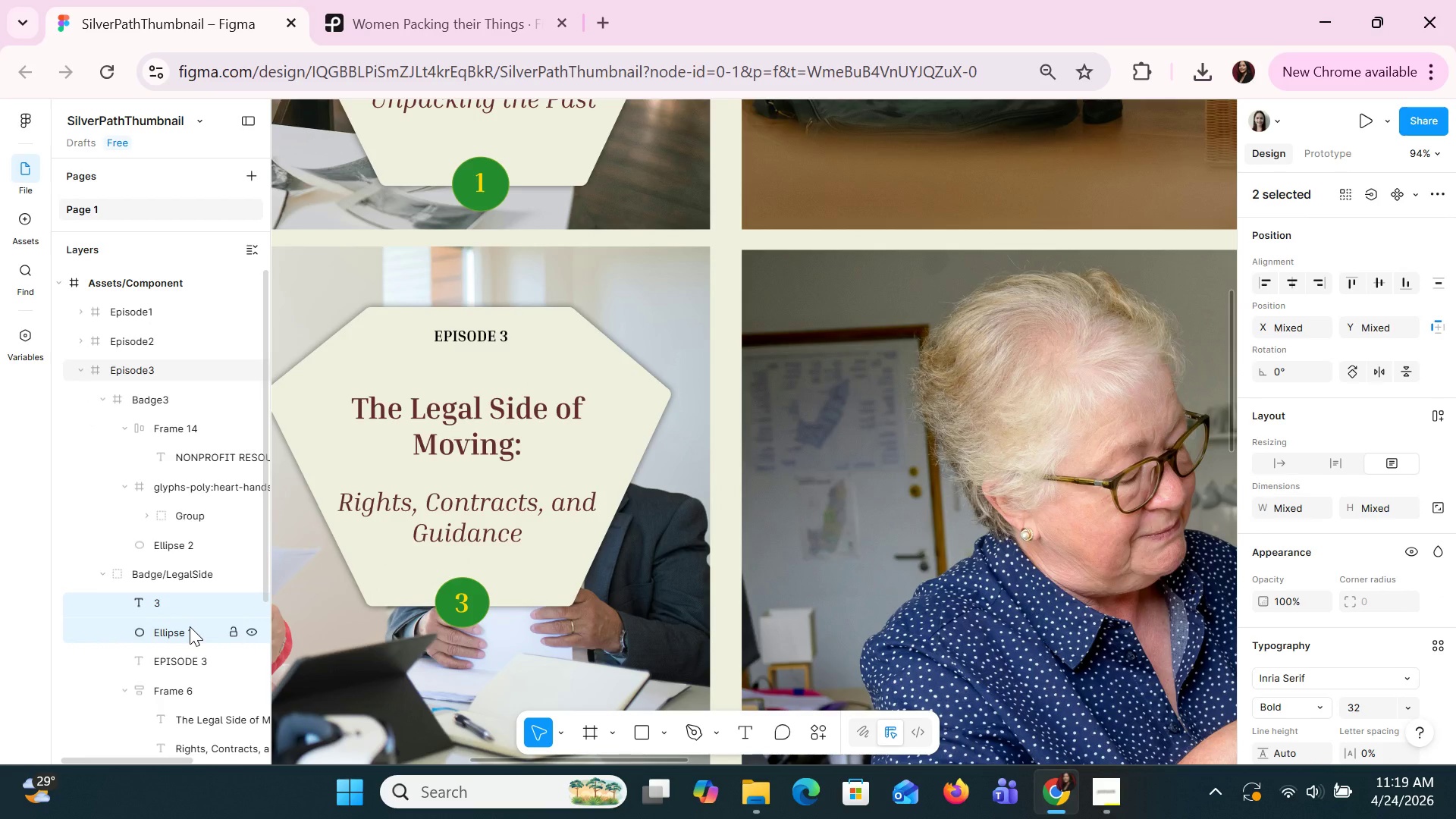 
key(ArrowDown)
 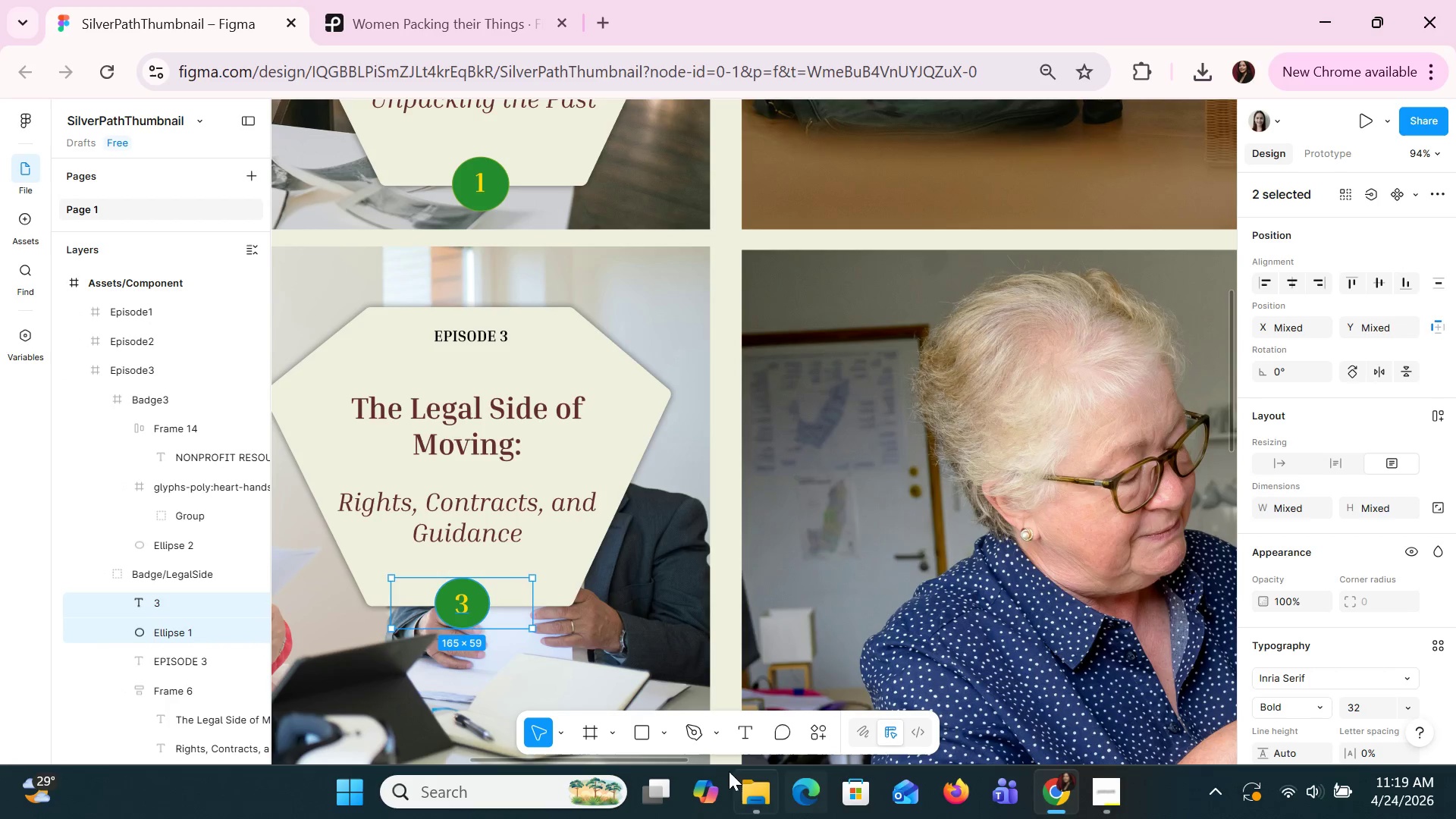 
left_click_drag(start_coordinate=[651, 761], to_coordinate=[818, 755])
 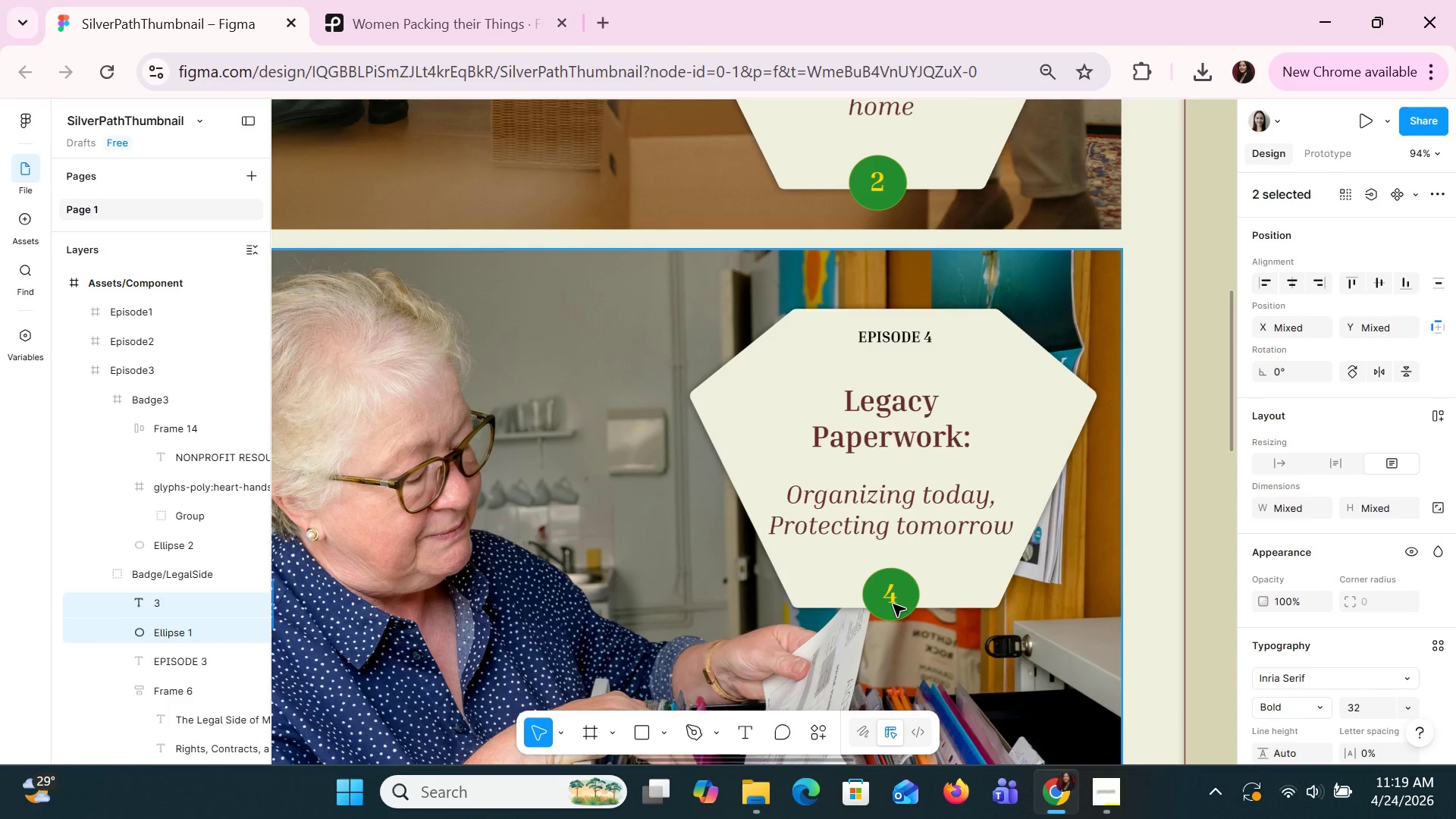 
double_click([893, 604])
 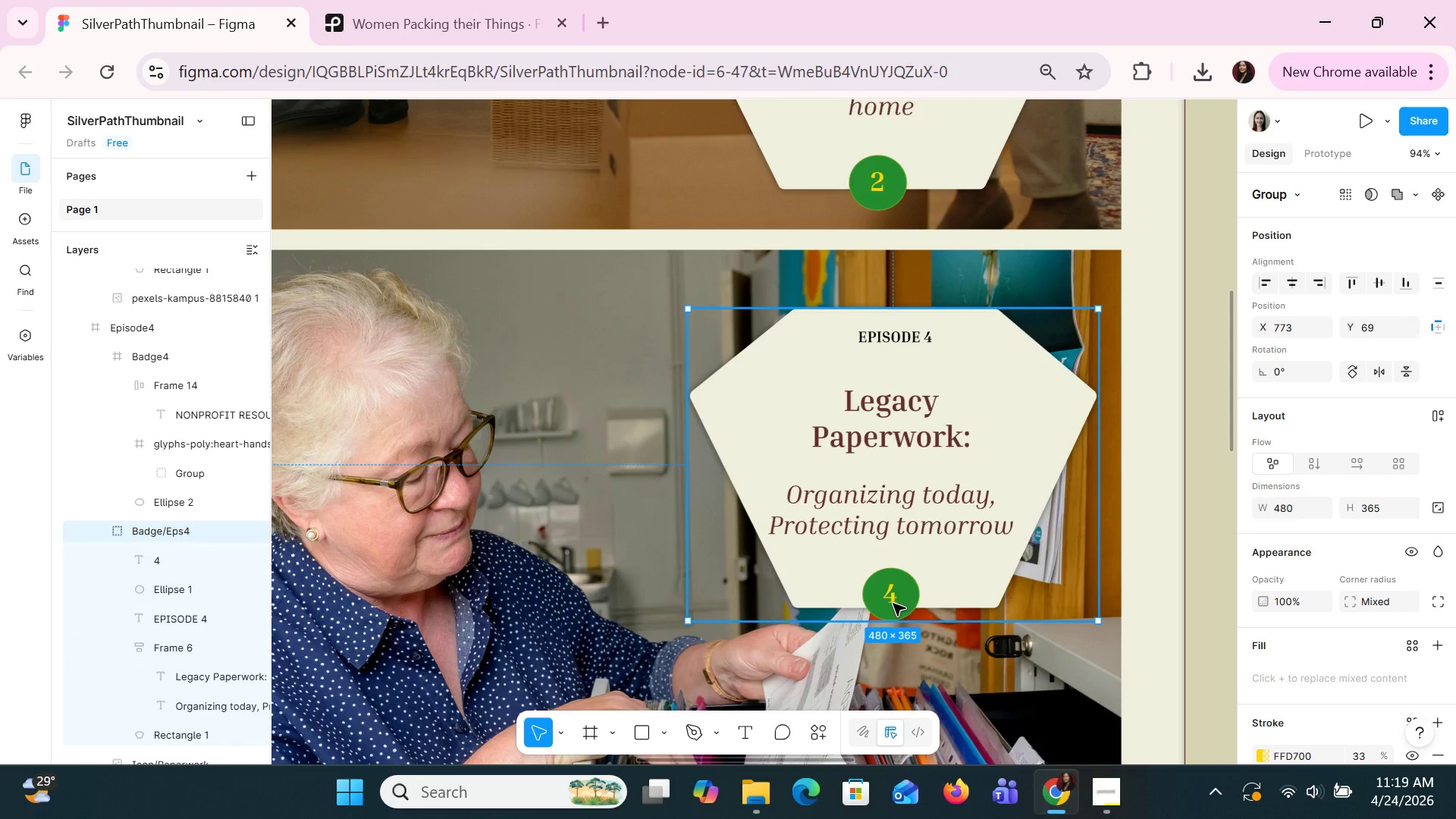 
left_click([893, 601])
 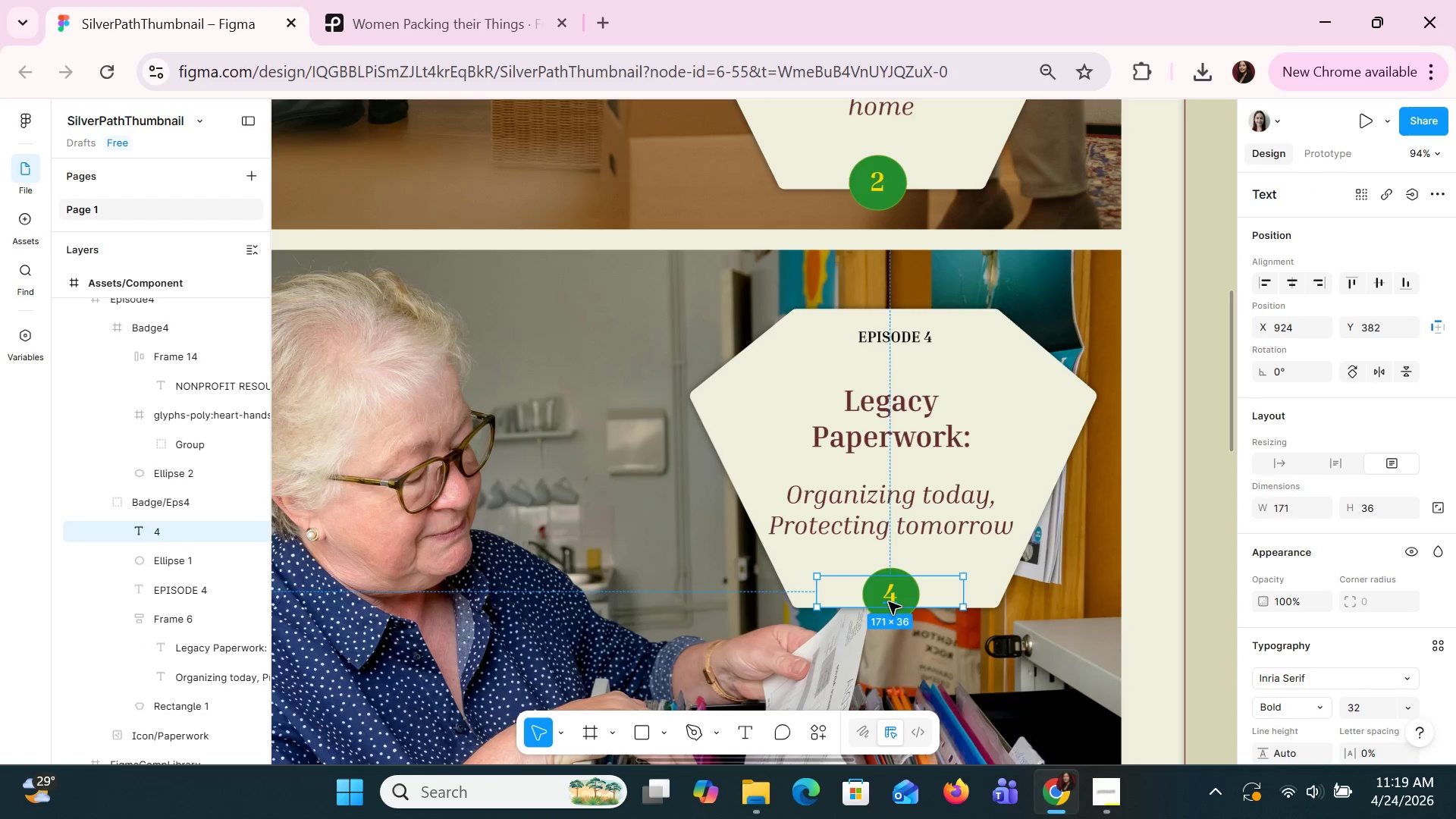 
hold_key(key=ShiftLeft, duration=1.19)
left_click([195, 549])